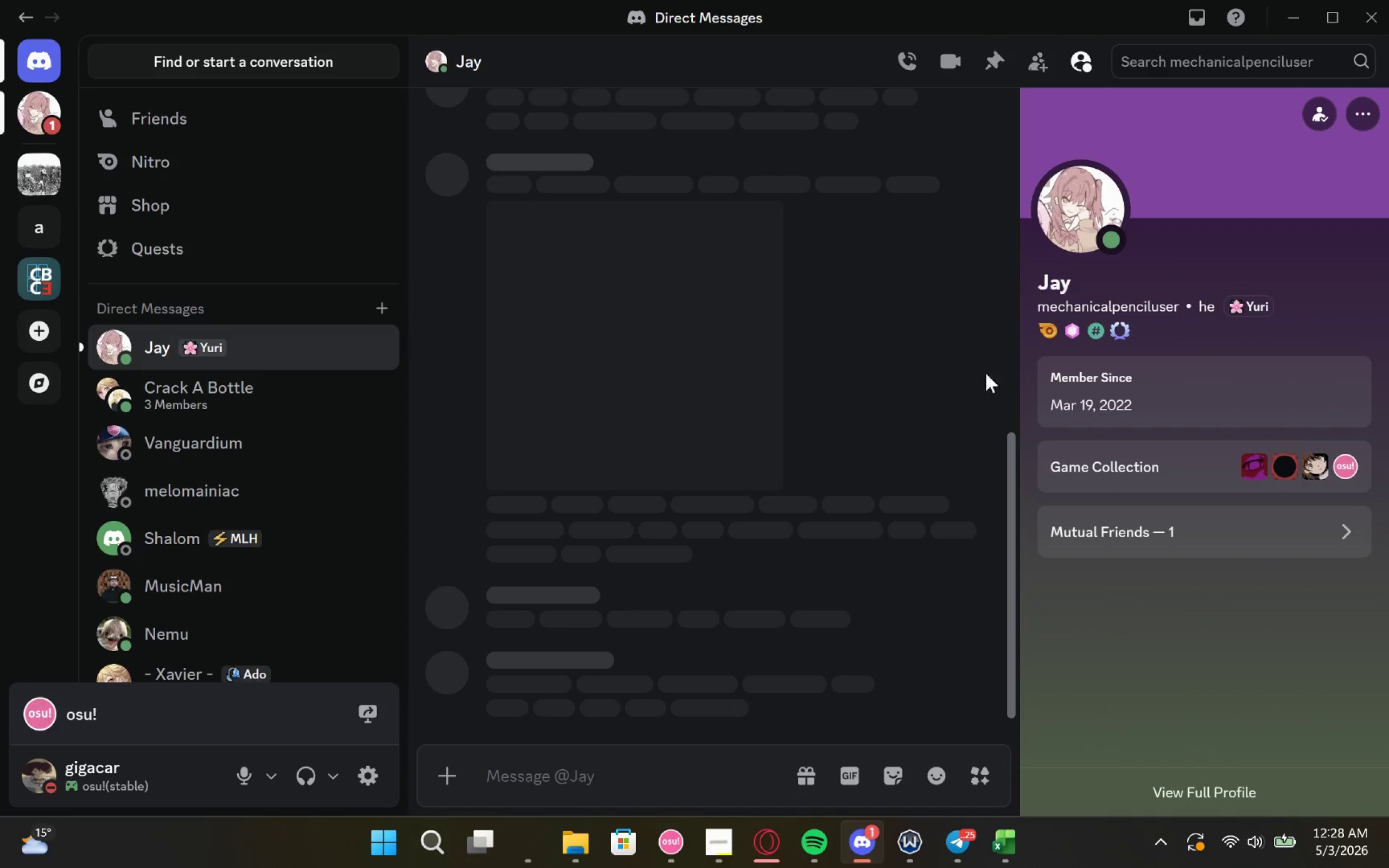 
type(yes)
 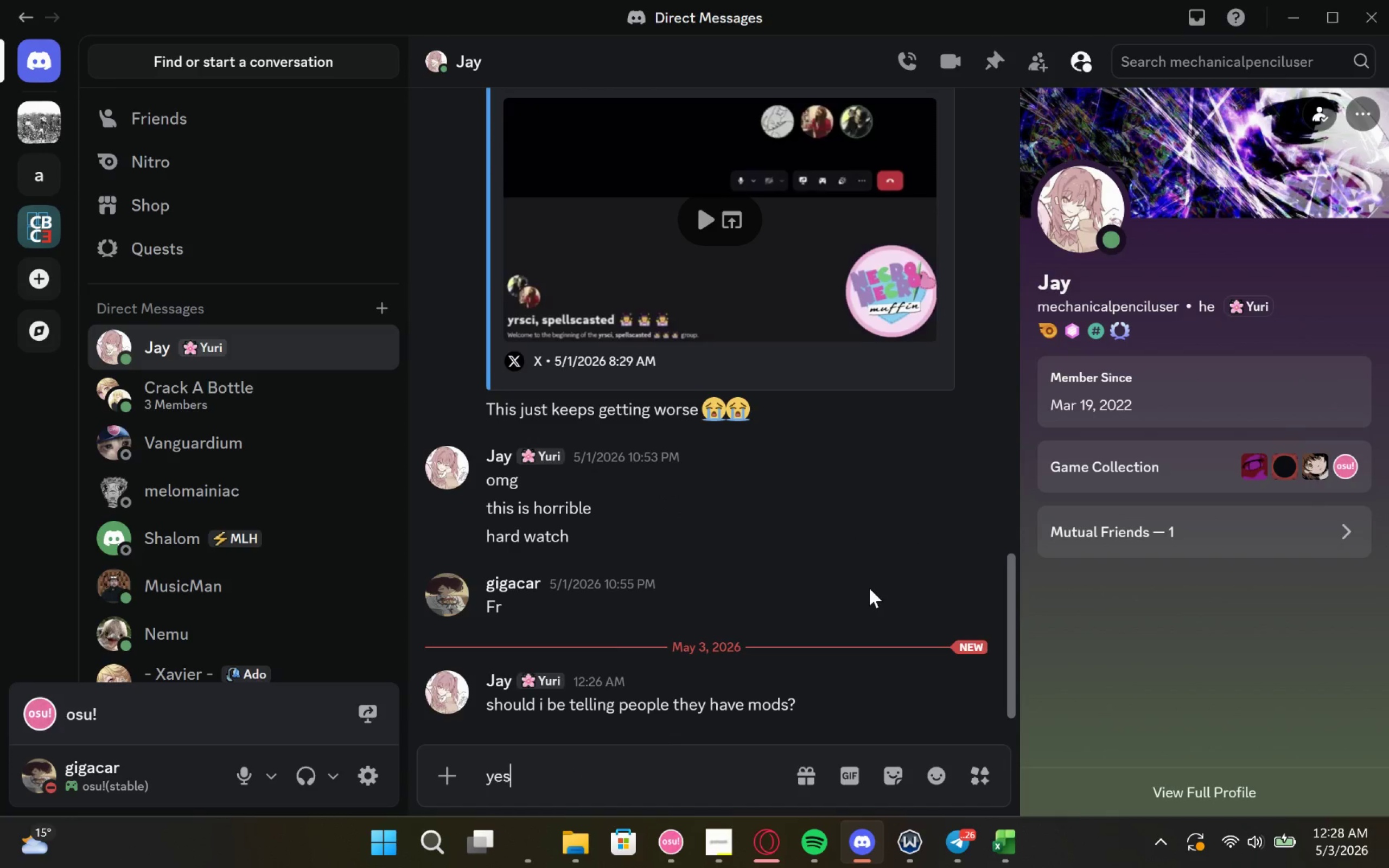 
key(Enter)
 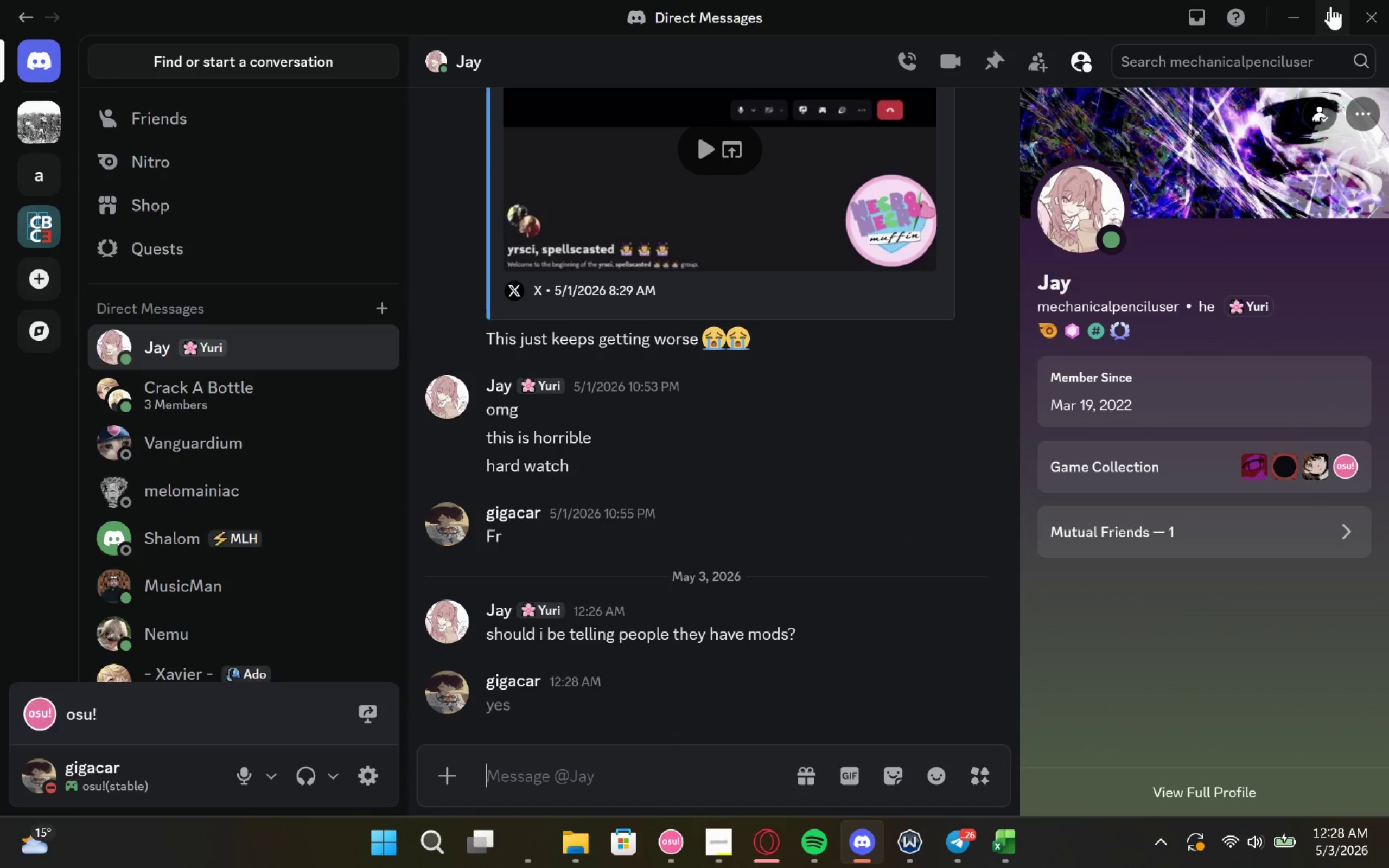 
left_click([1307, 3])
 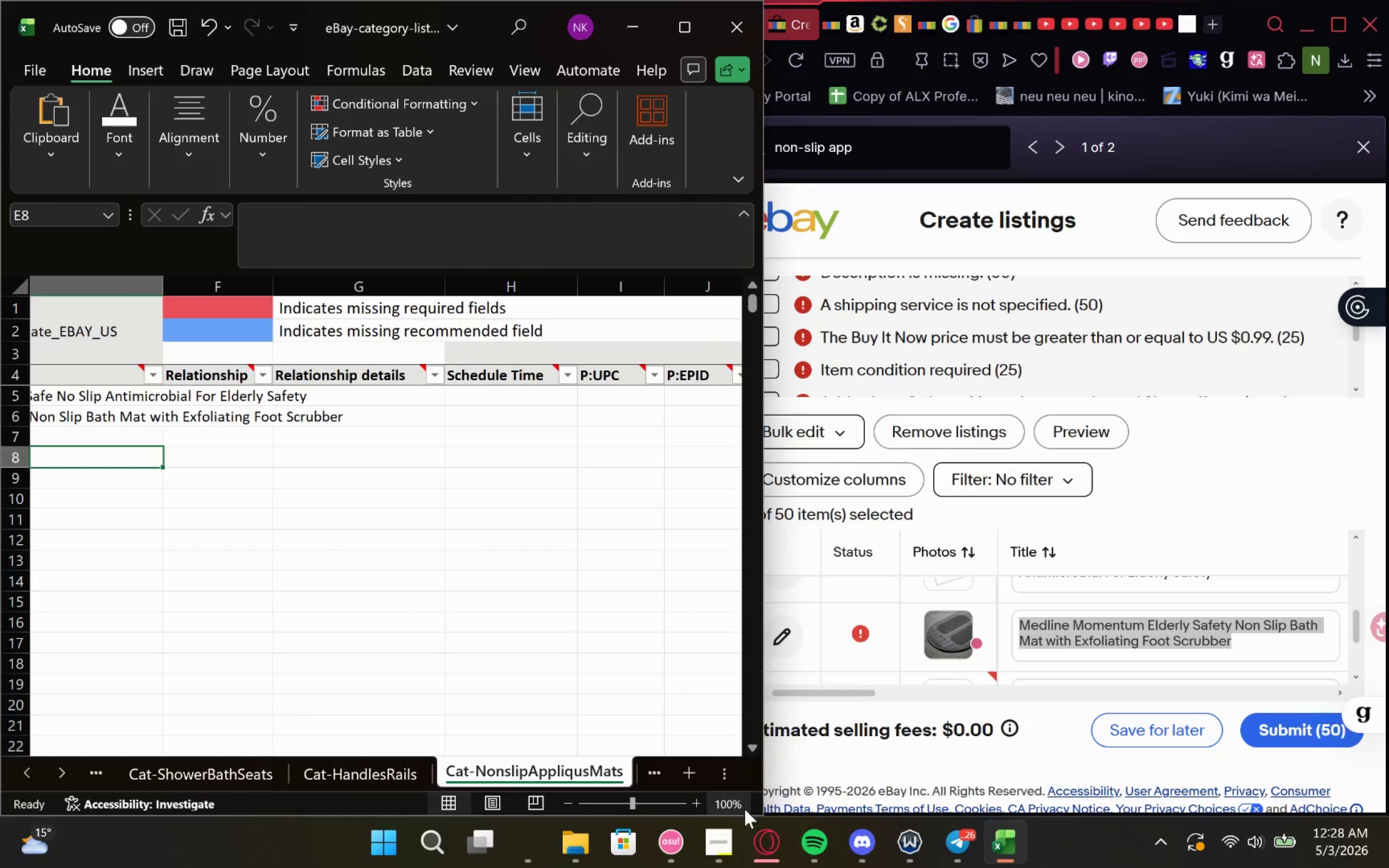 
left_click([521, 839])
 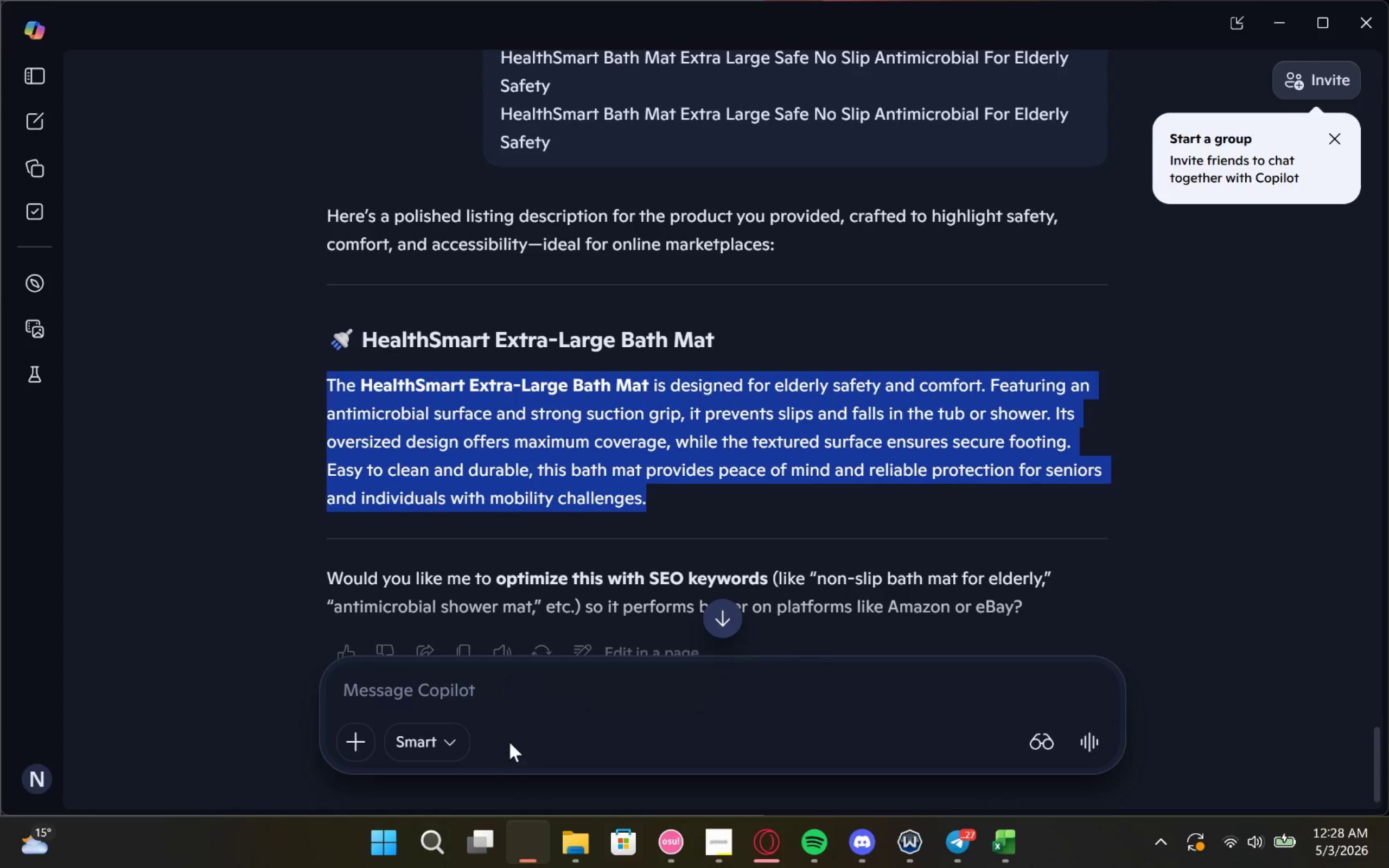 
left_click([539, 704])
 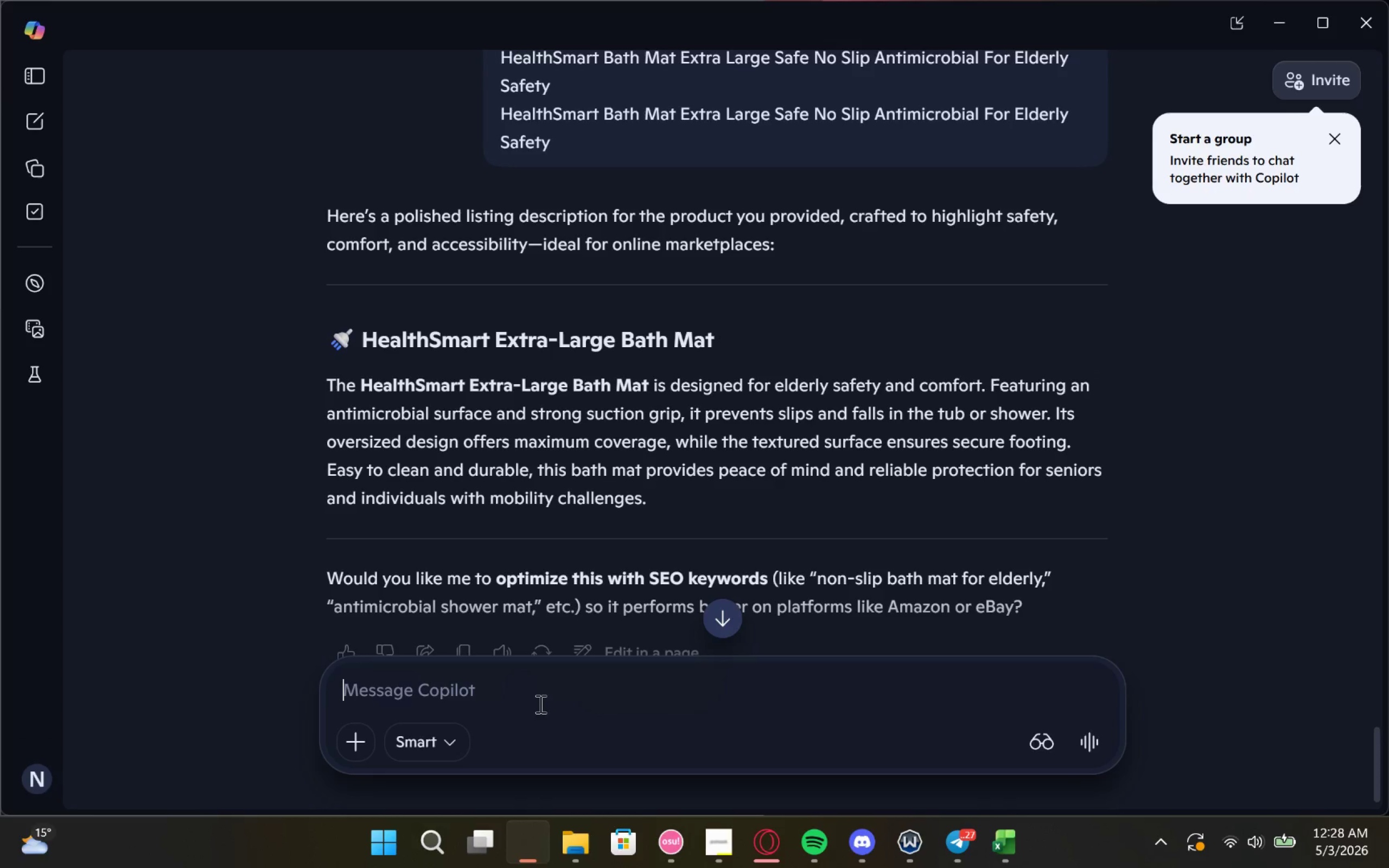 
key(Control+V)
 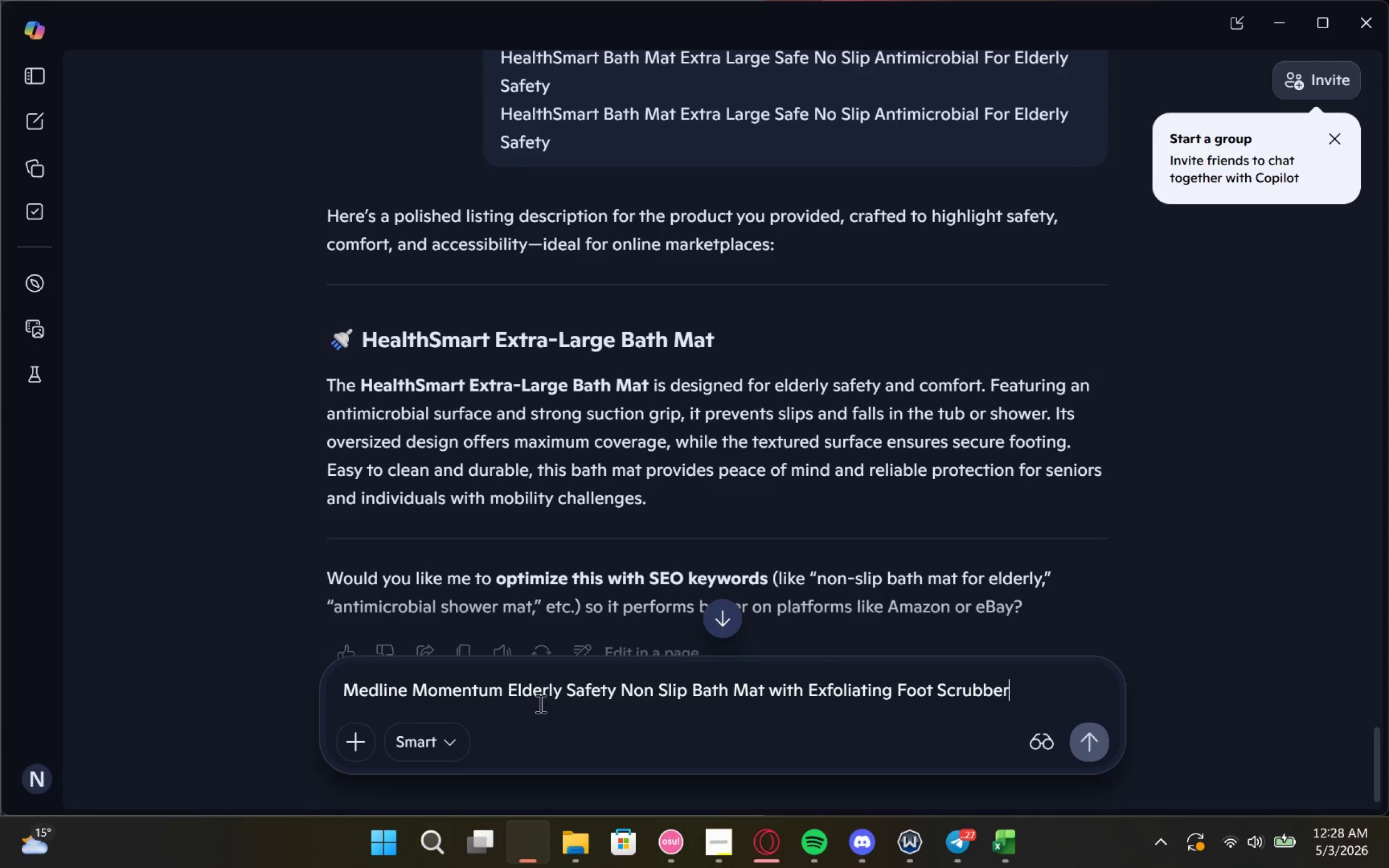 
key(Enter)
 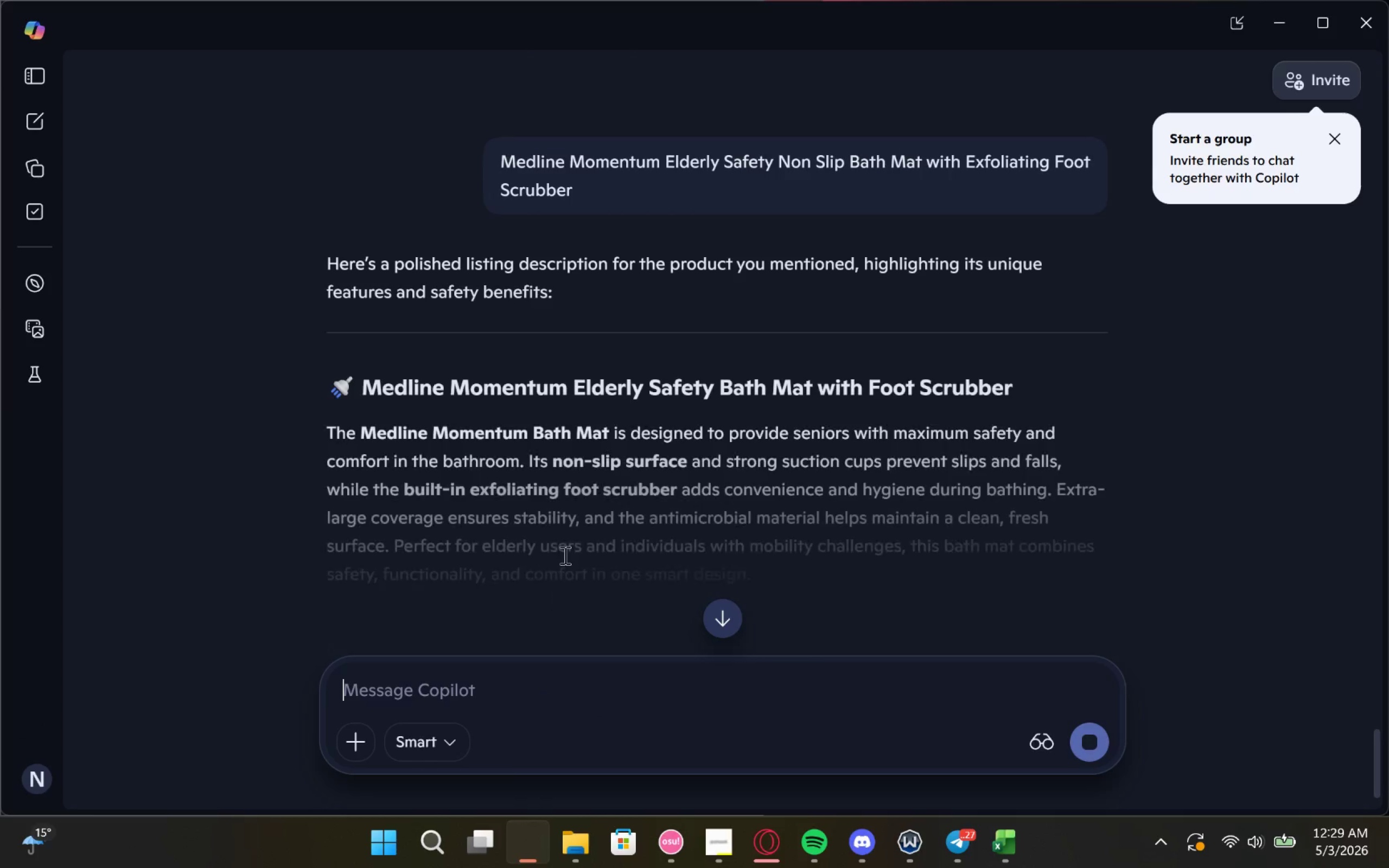 
wait(5.33)
 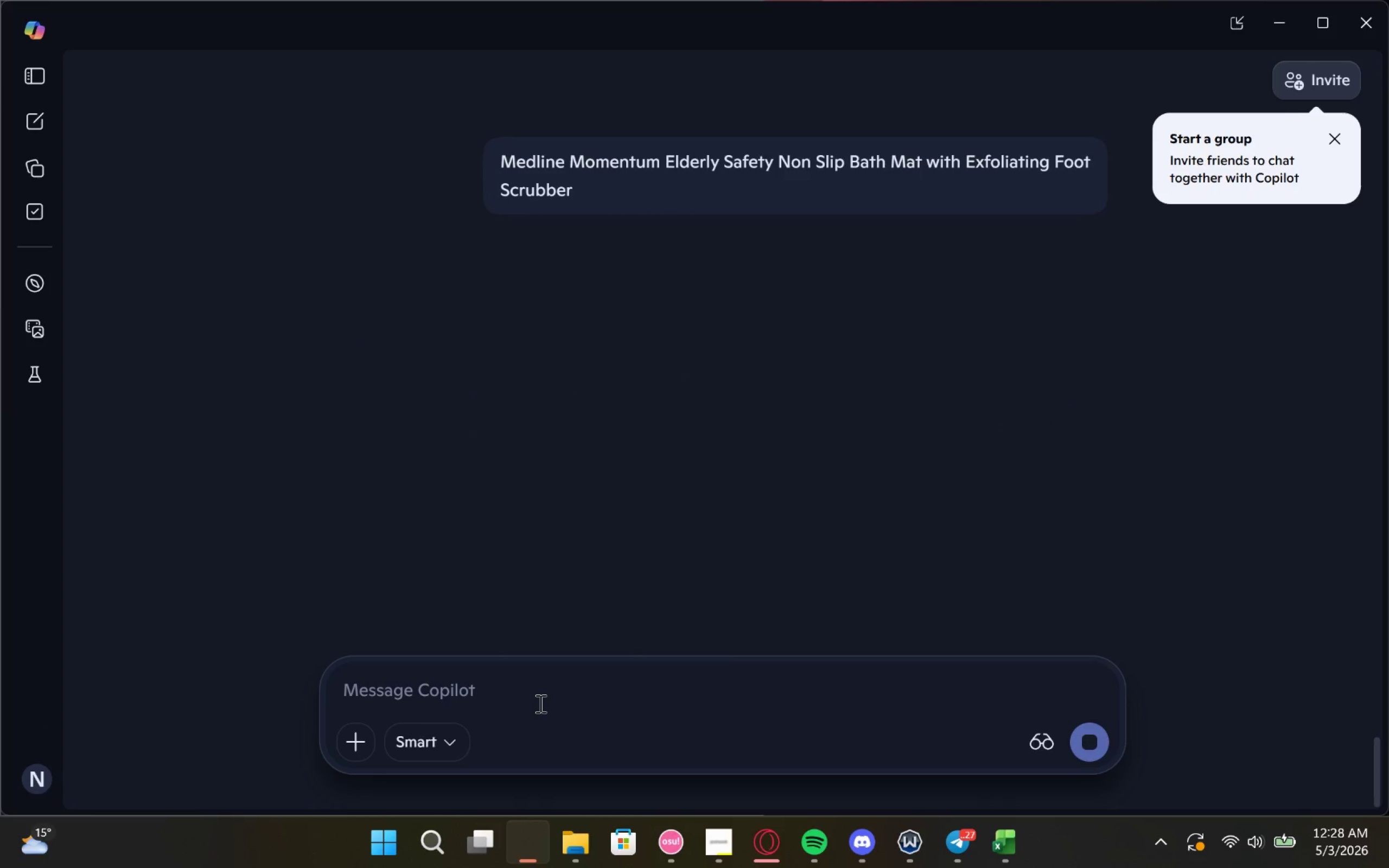 
left_click_drag(start_coordinate=[325, 426], to_coordinate=[755, 573])
 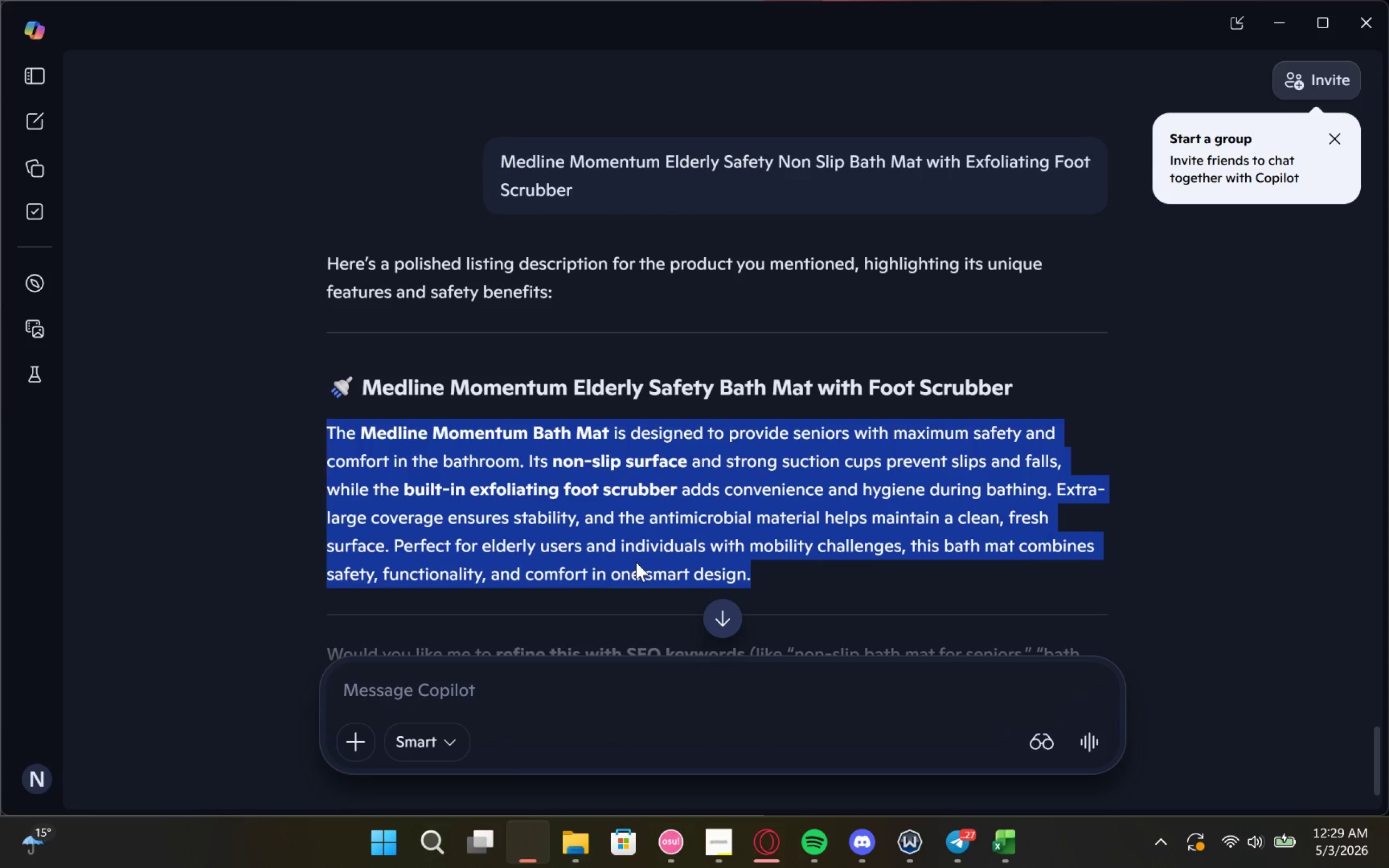 
key(Control+C)
 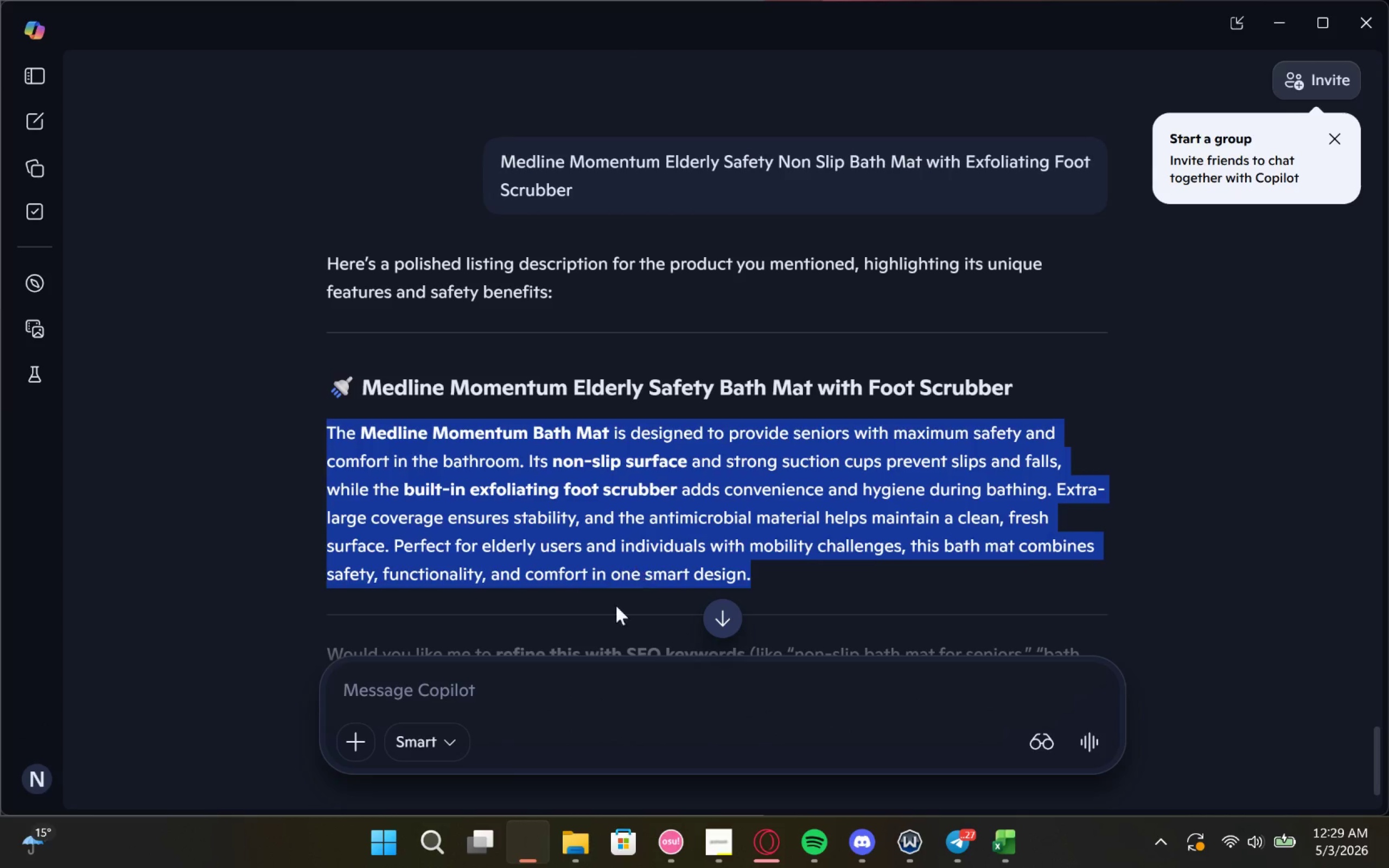 
key(Control+C)
 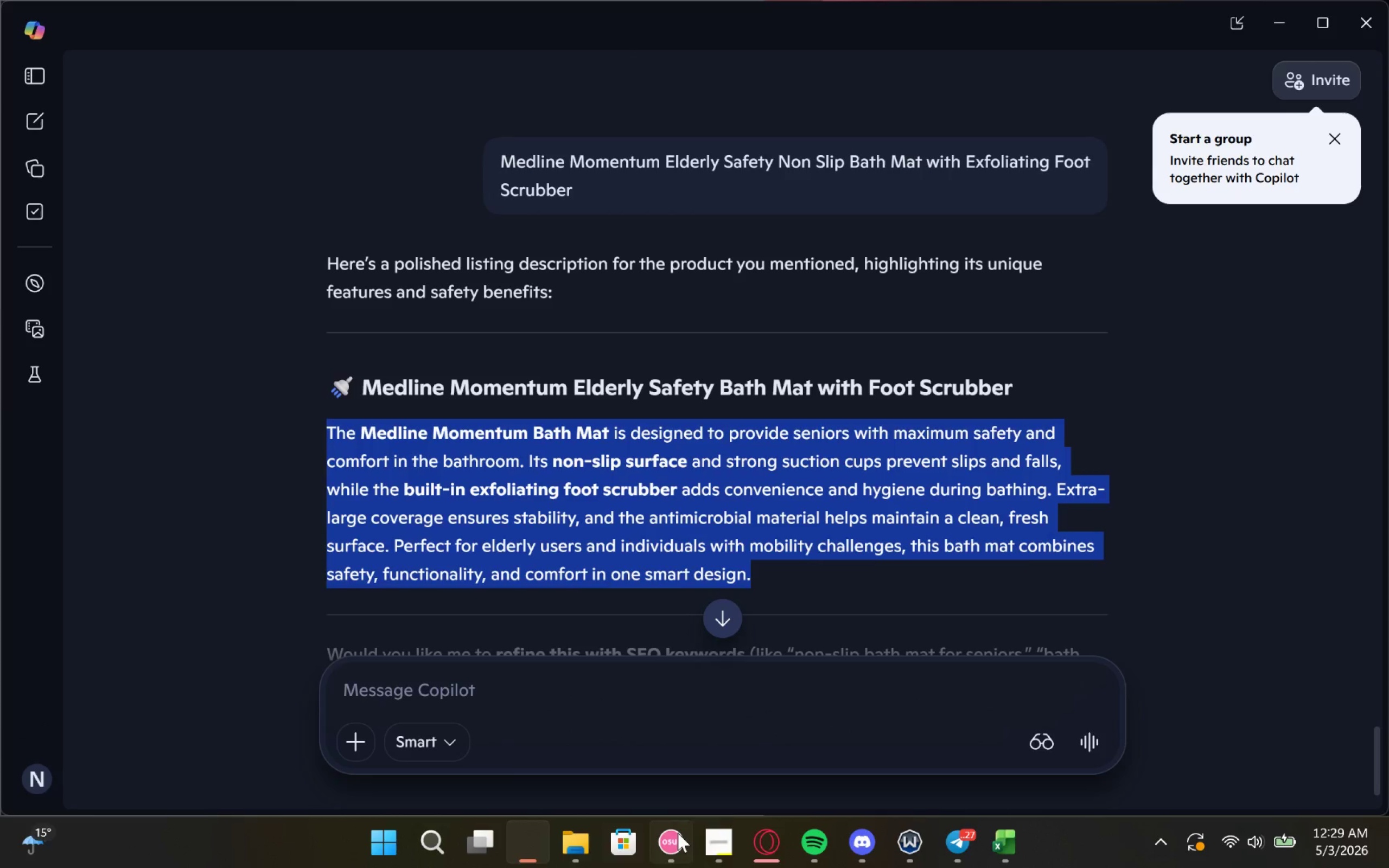 
key(Control+C)
 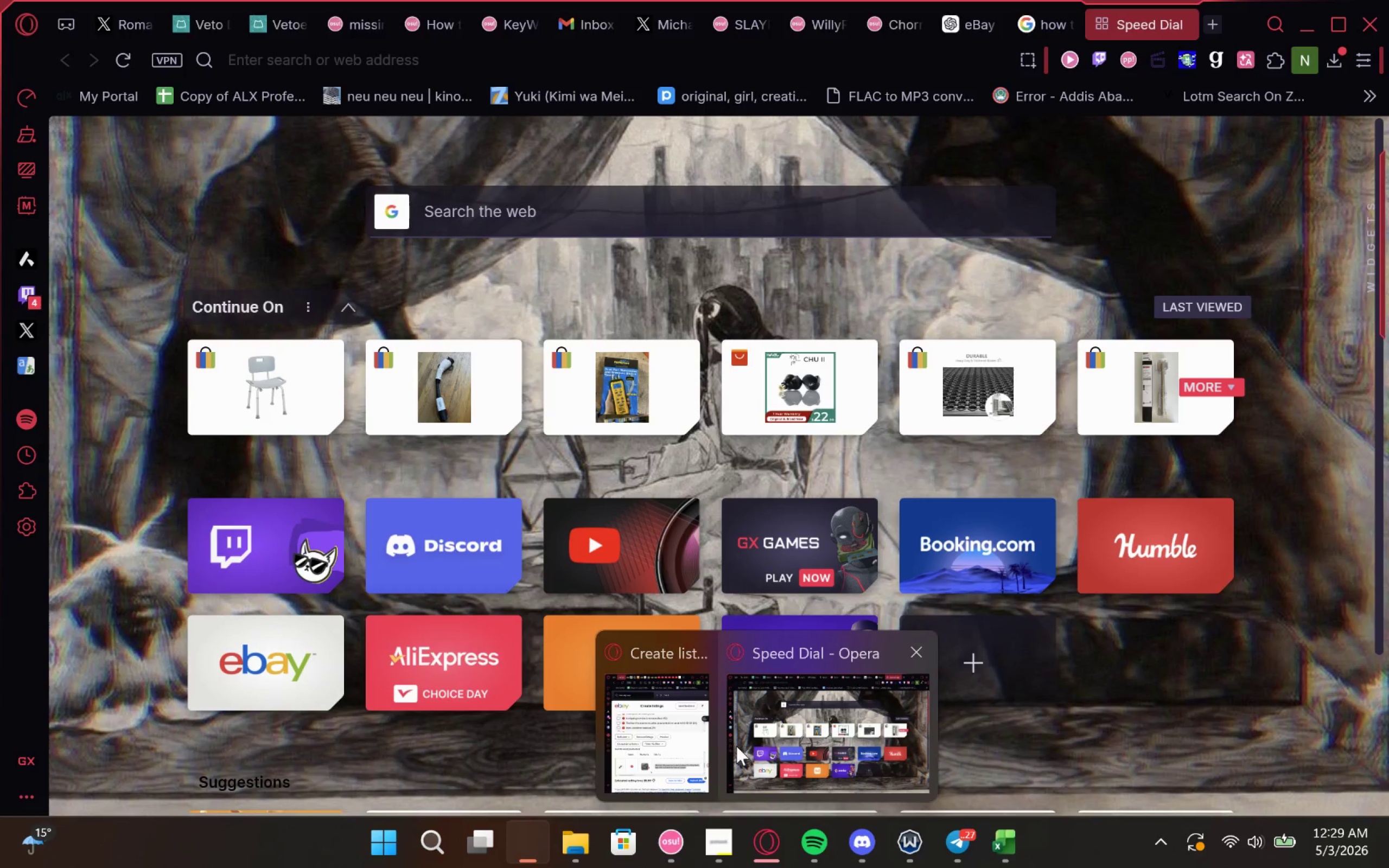 
left_click([653, 742])
 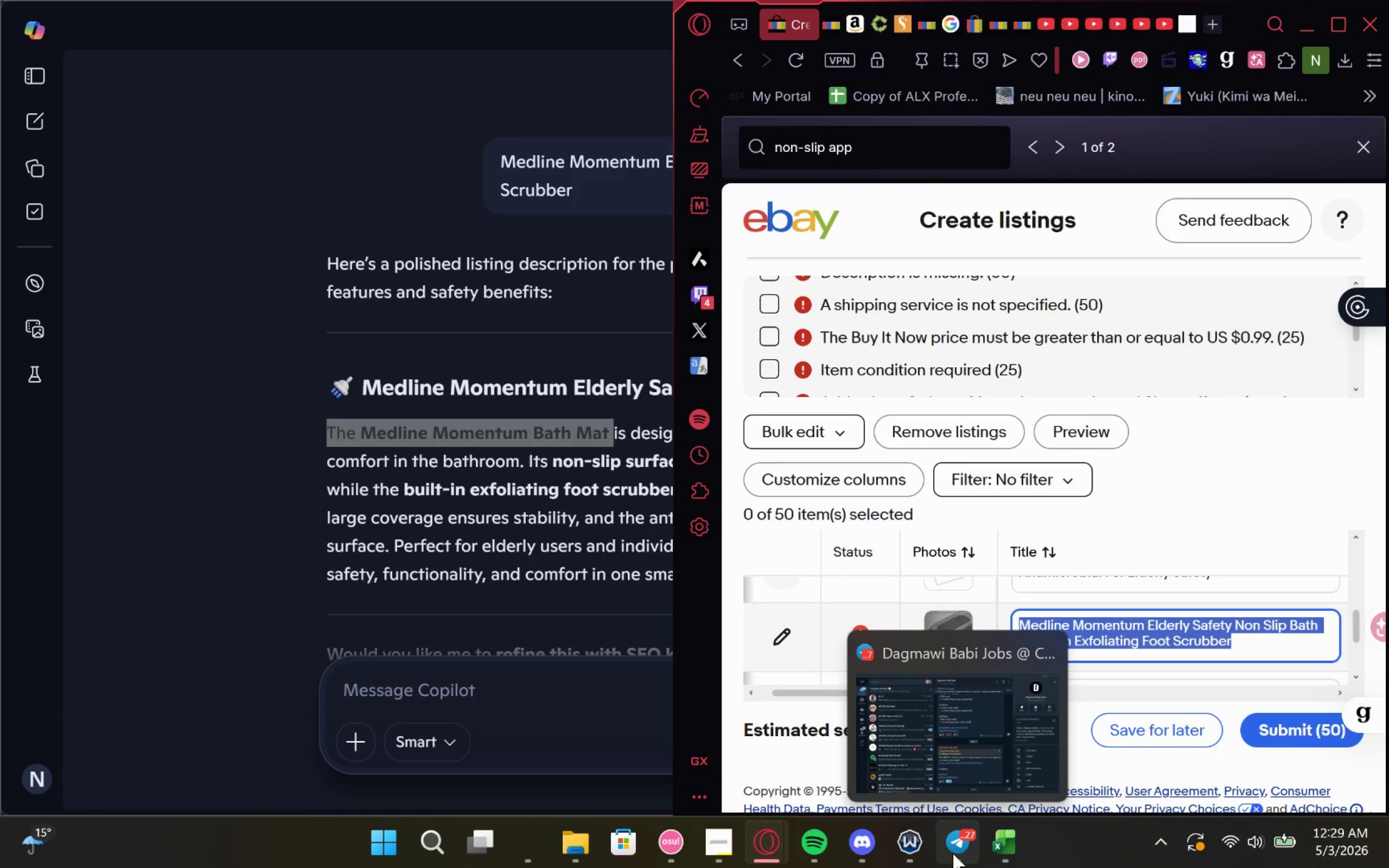 
left_click([1012, 842])
 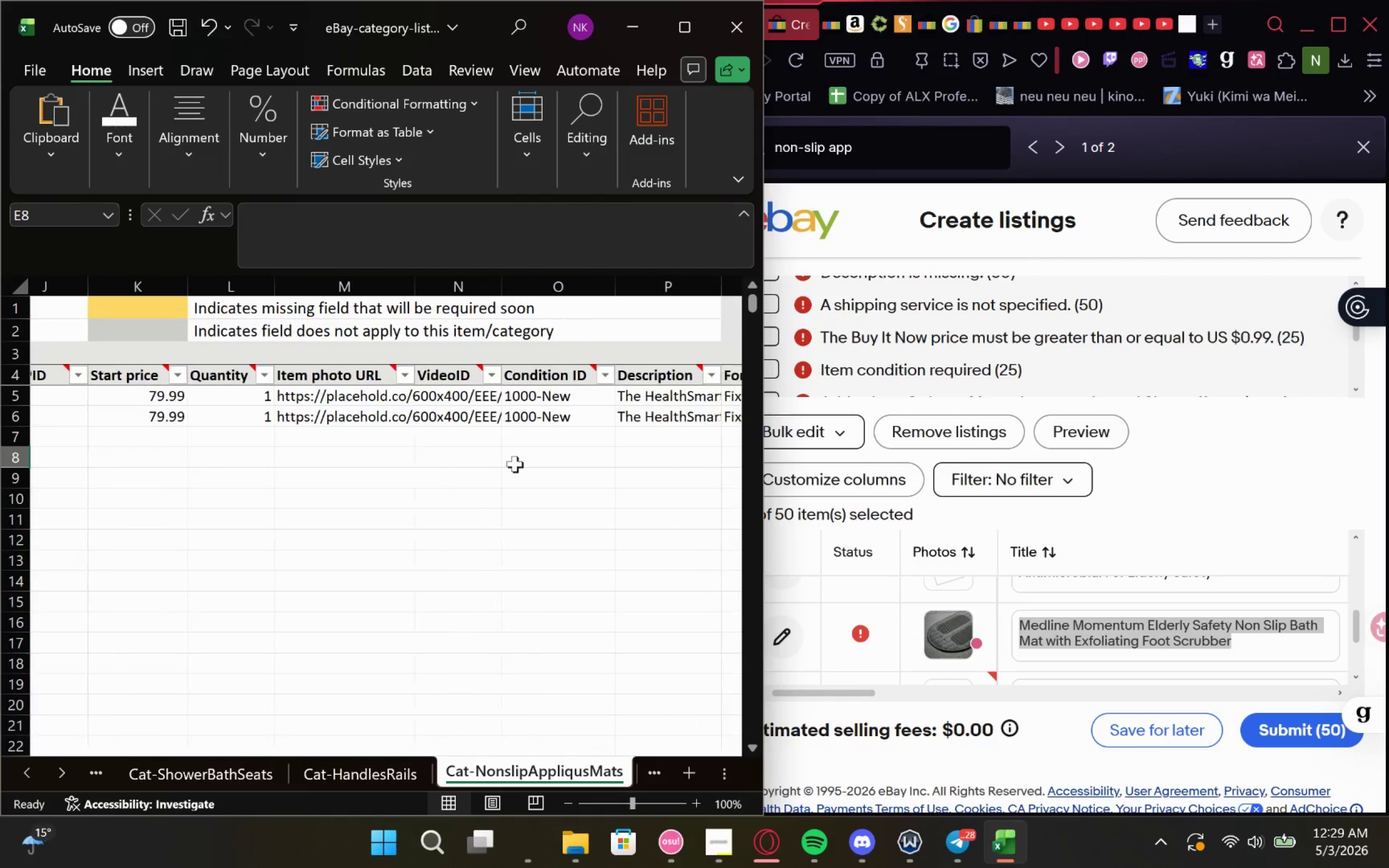 
wait(9.66)
 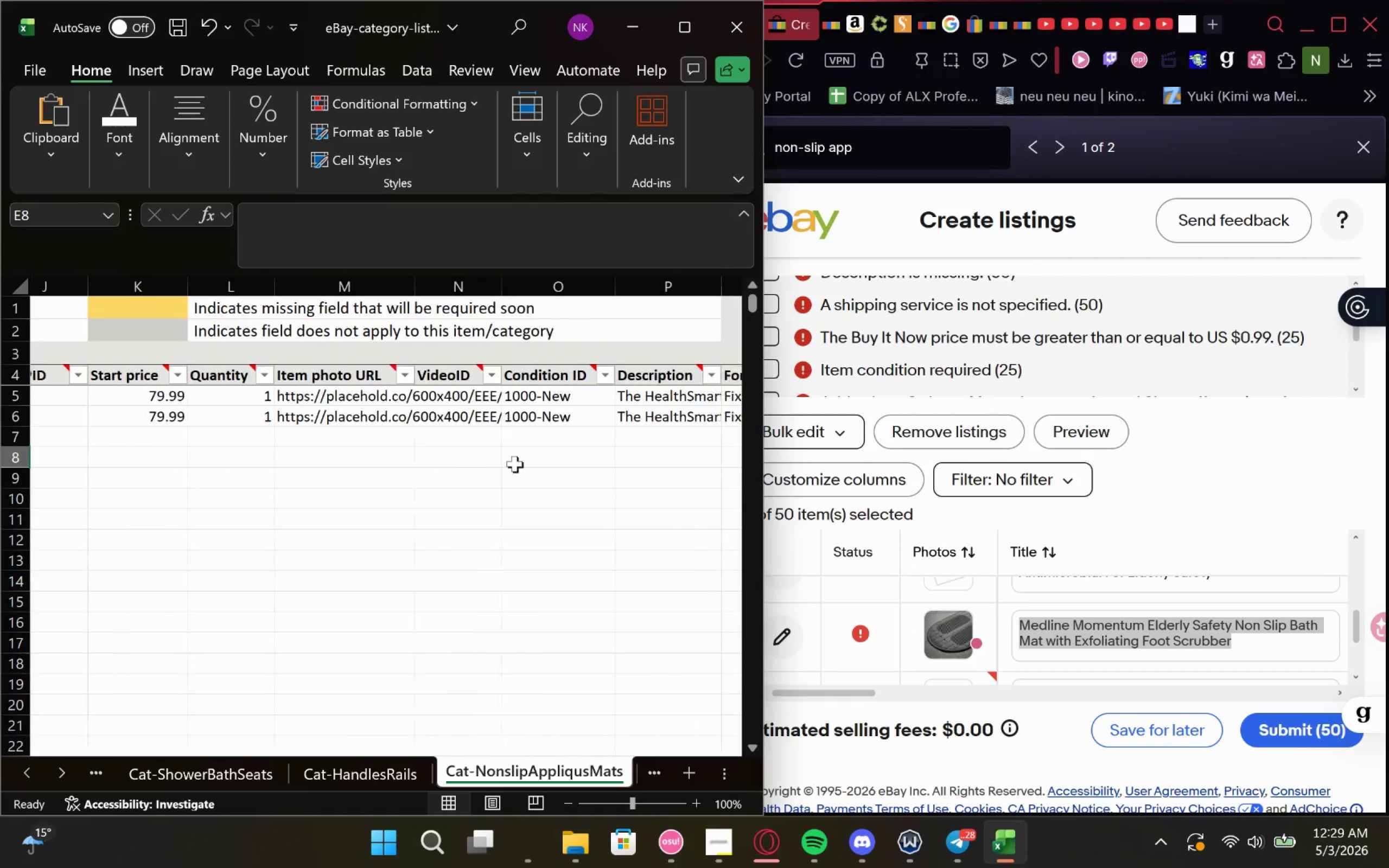 
double_click([554, 418])
 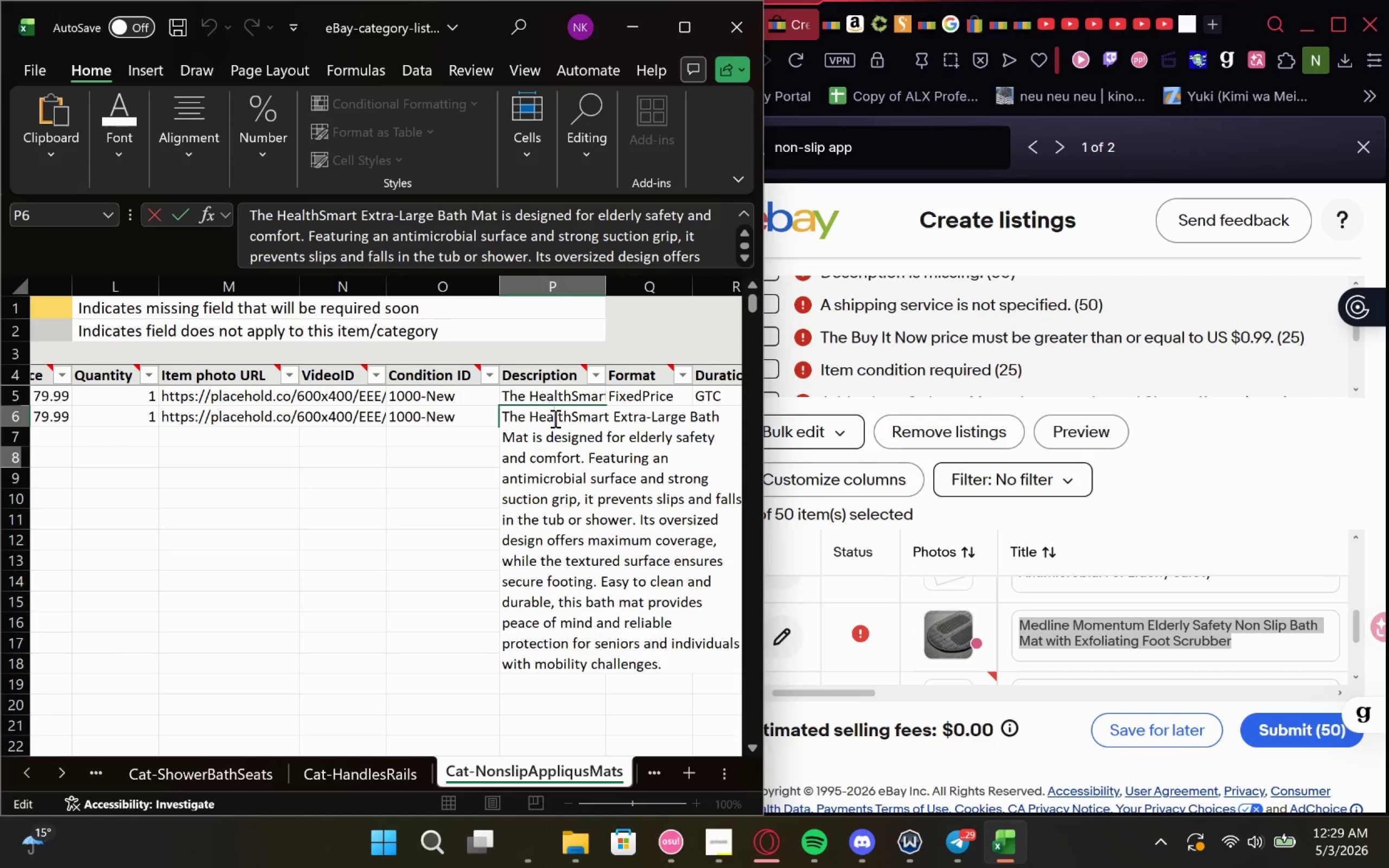 
key(Control+A)
 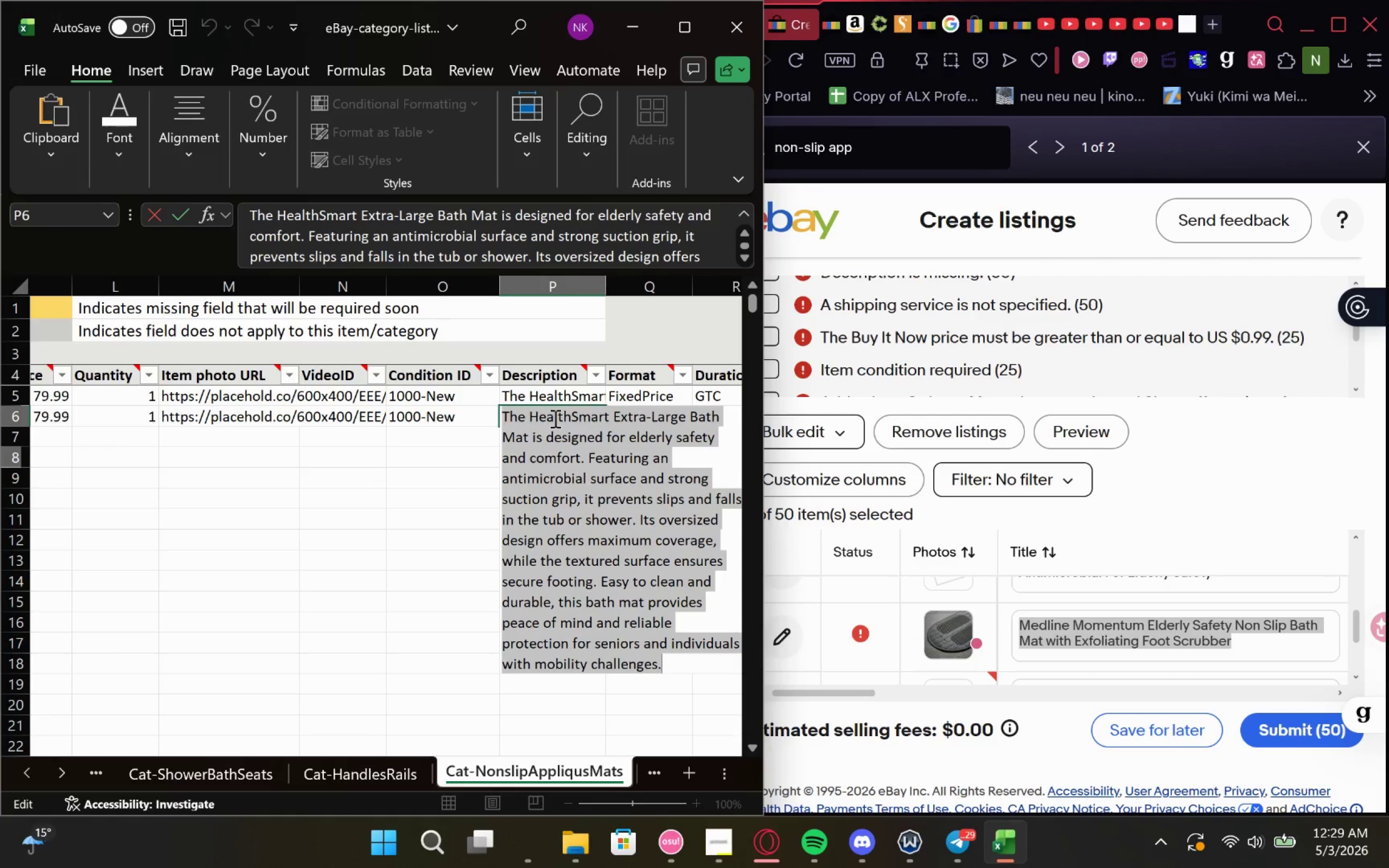 
key(Control+V)
 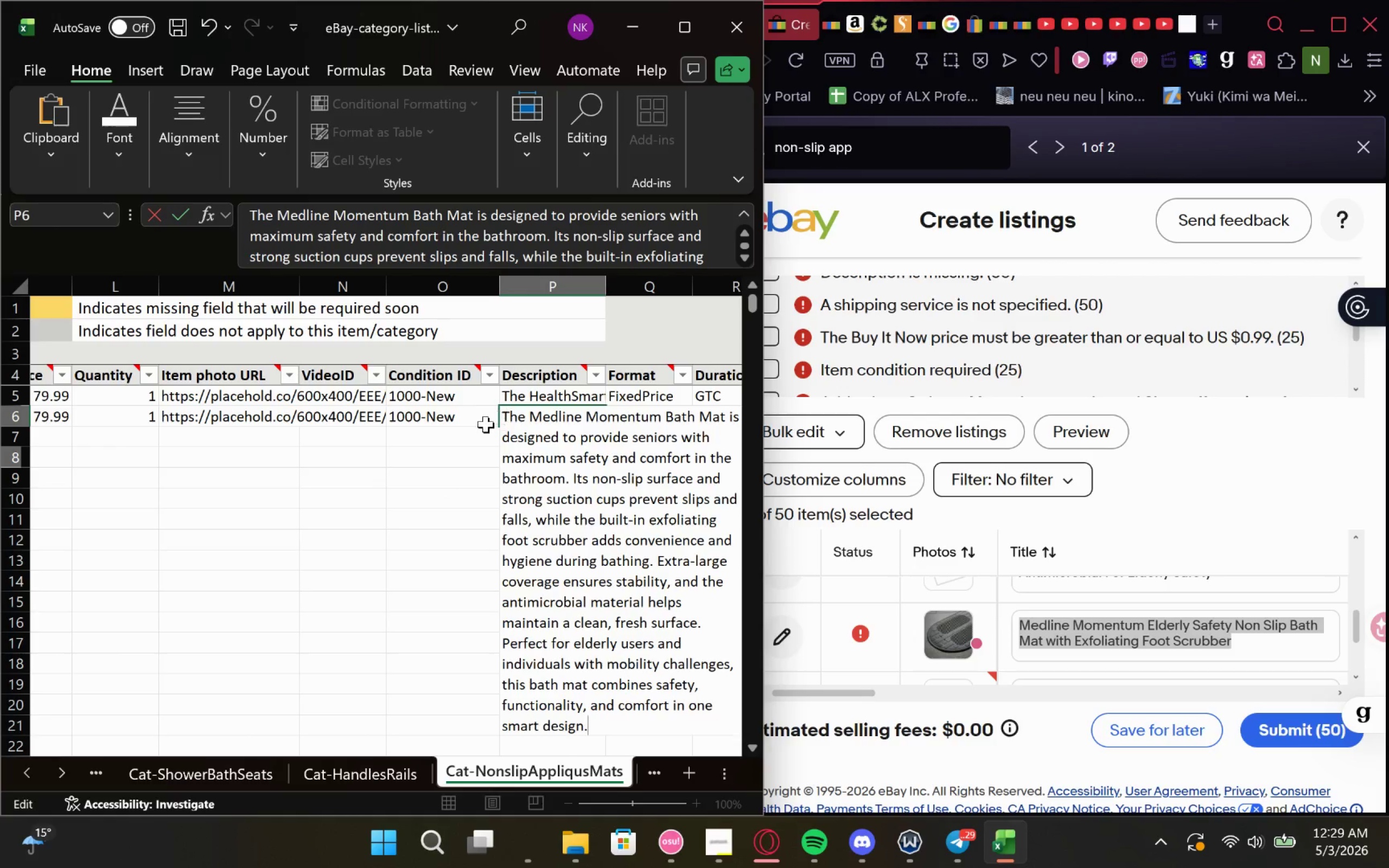 
left_click([484, 425])
 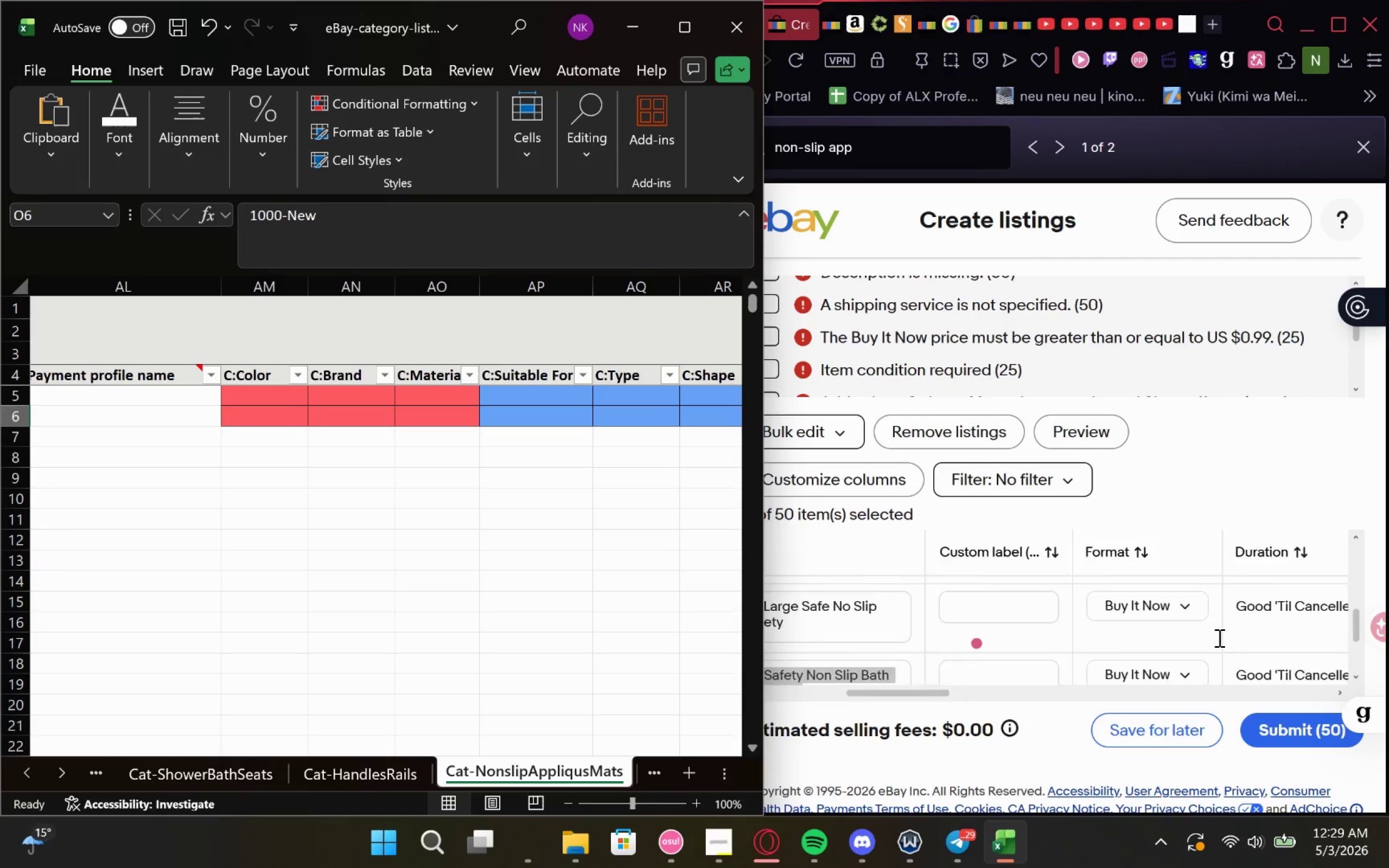 
wait(23.13)
 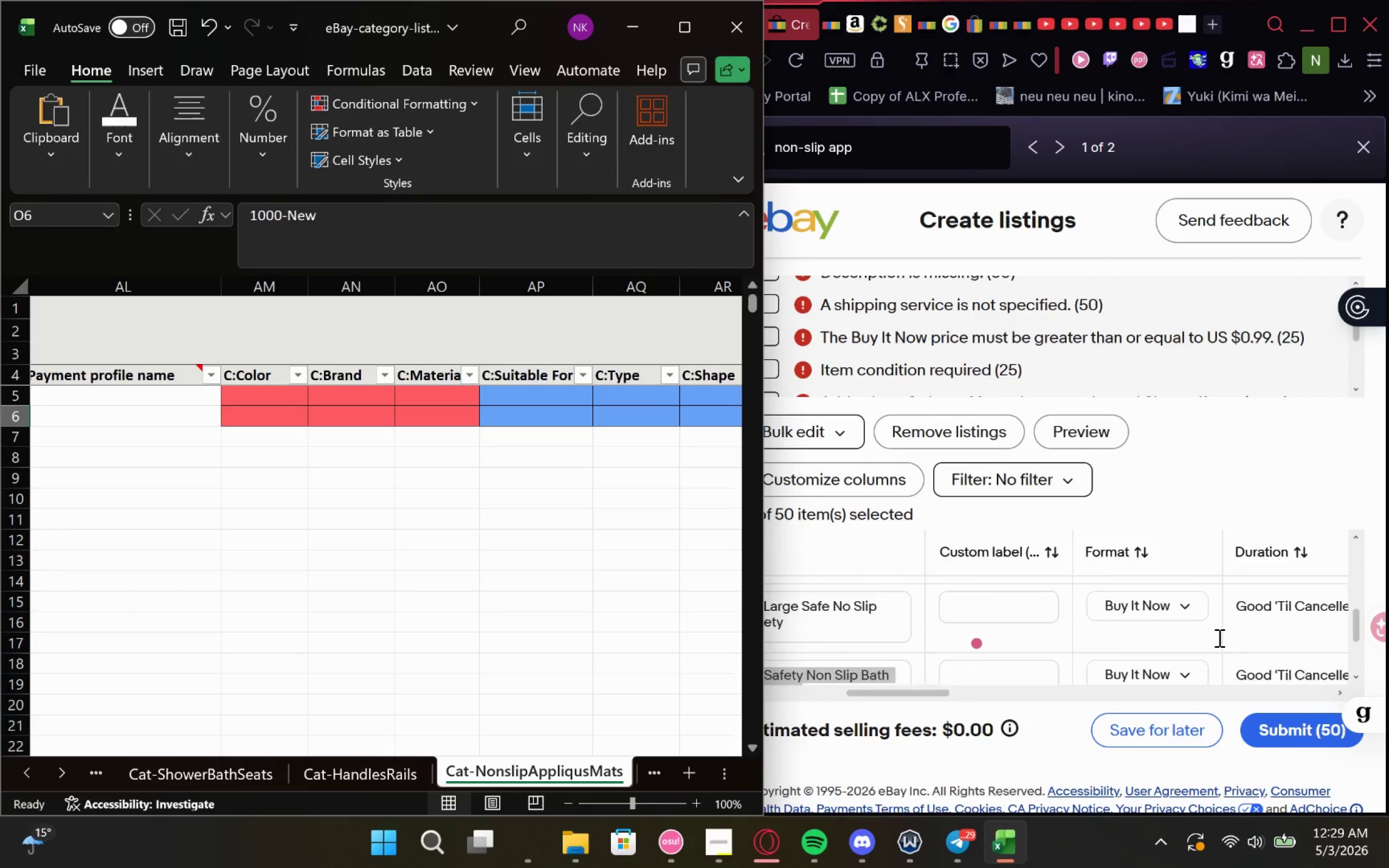 
left_click([1218, 607])
 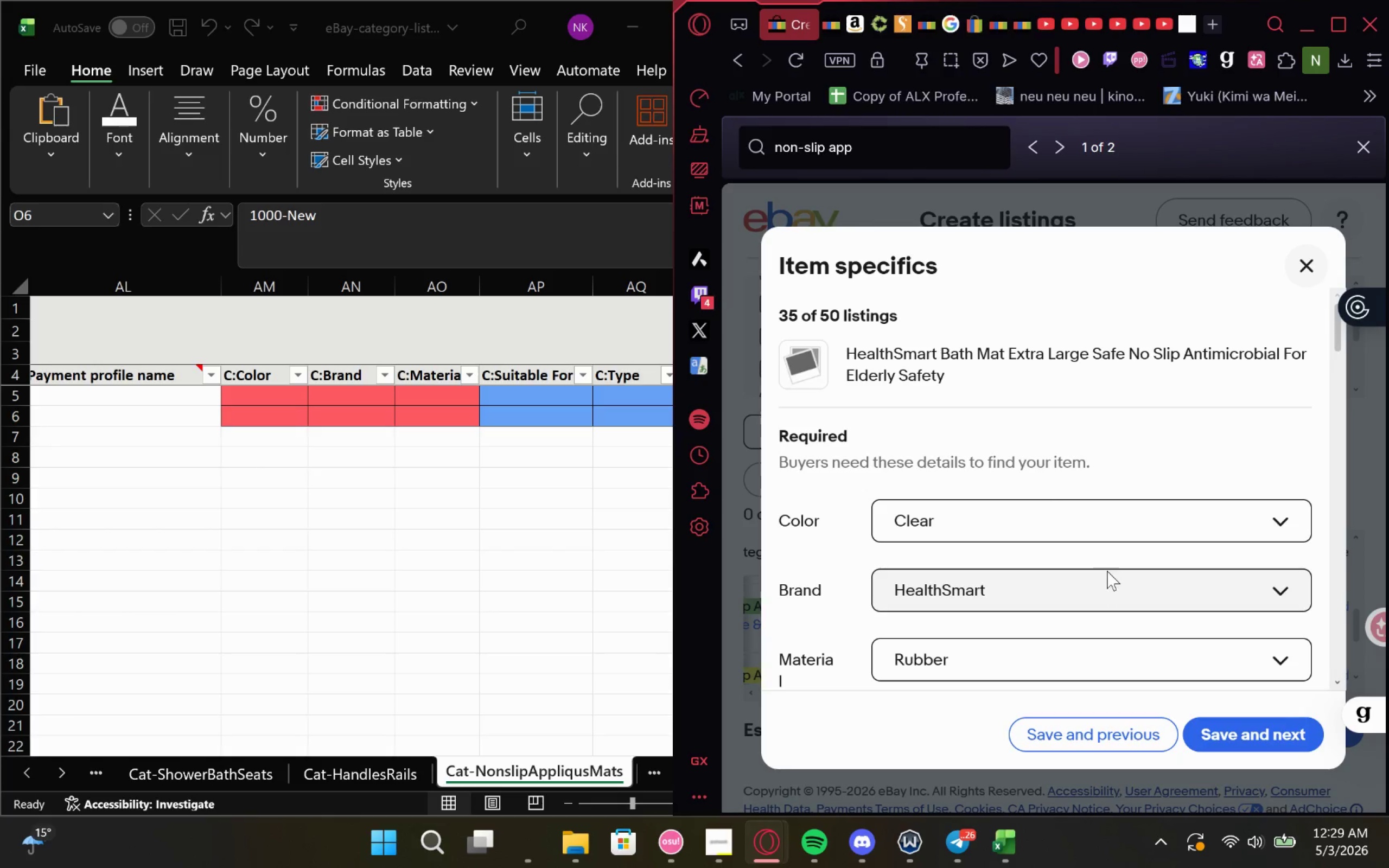 
wait(7.87)
 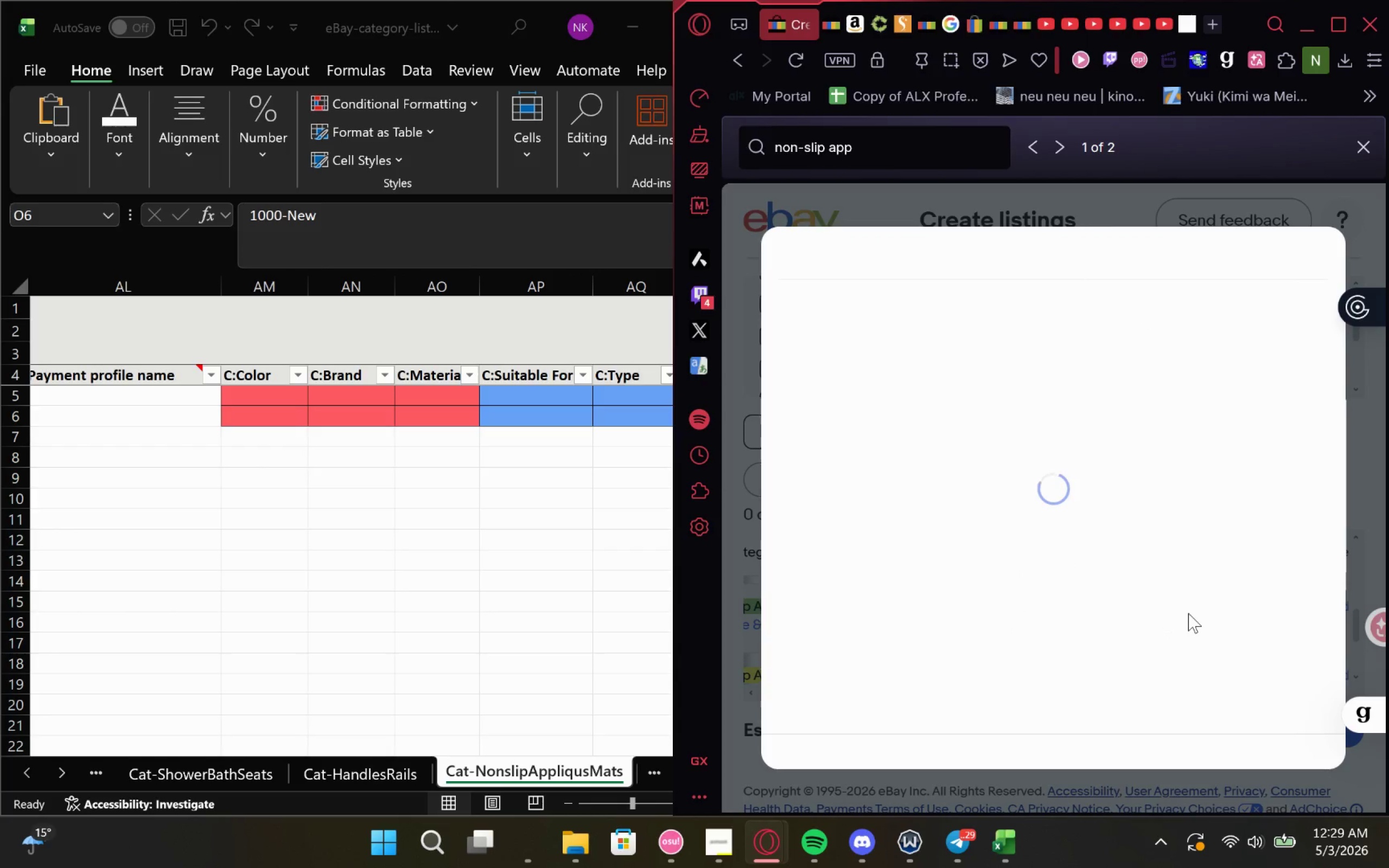 
left_click([254, 393])
 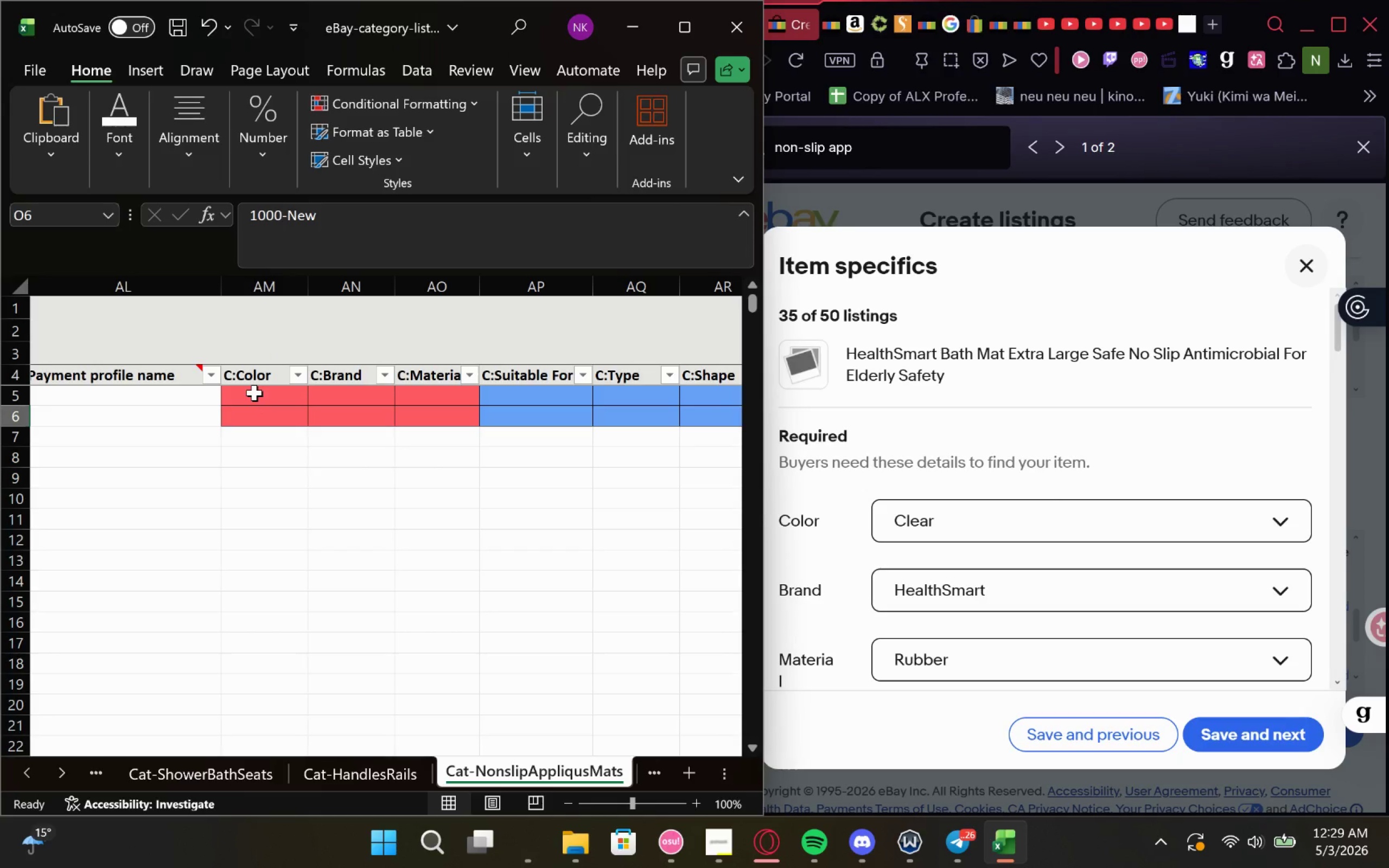 
left_click([254, 393])
 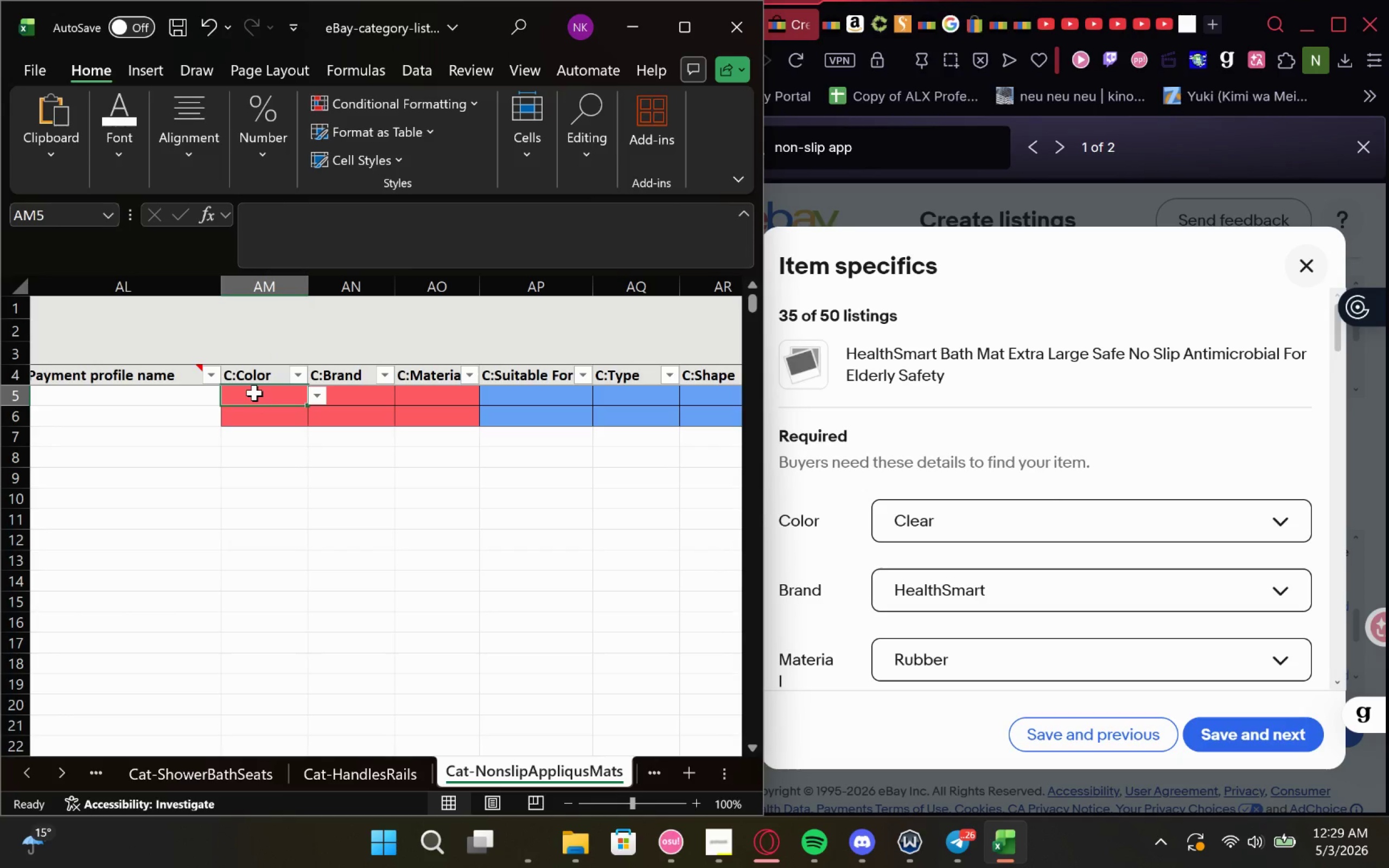 
type(cl)
 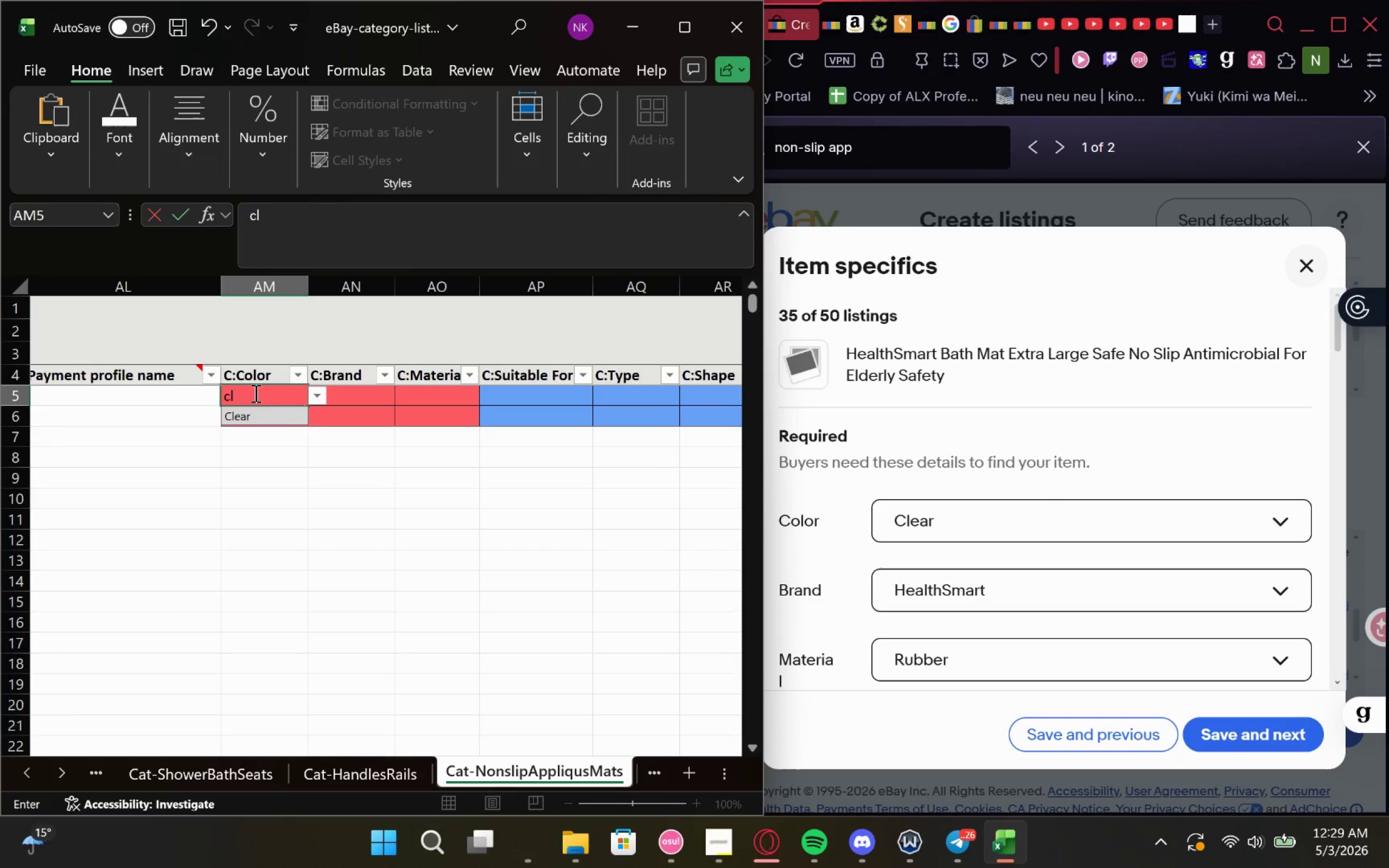 
key(Enter)
 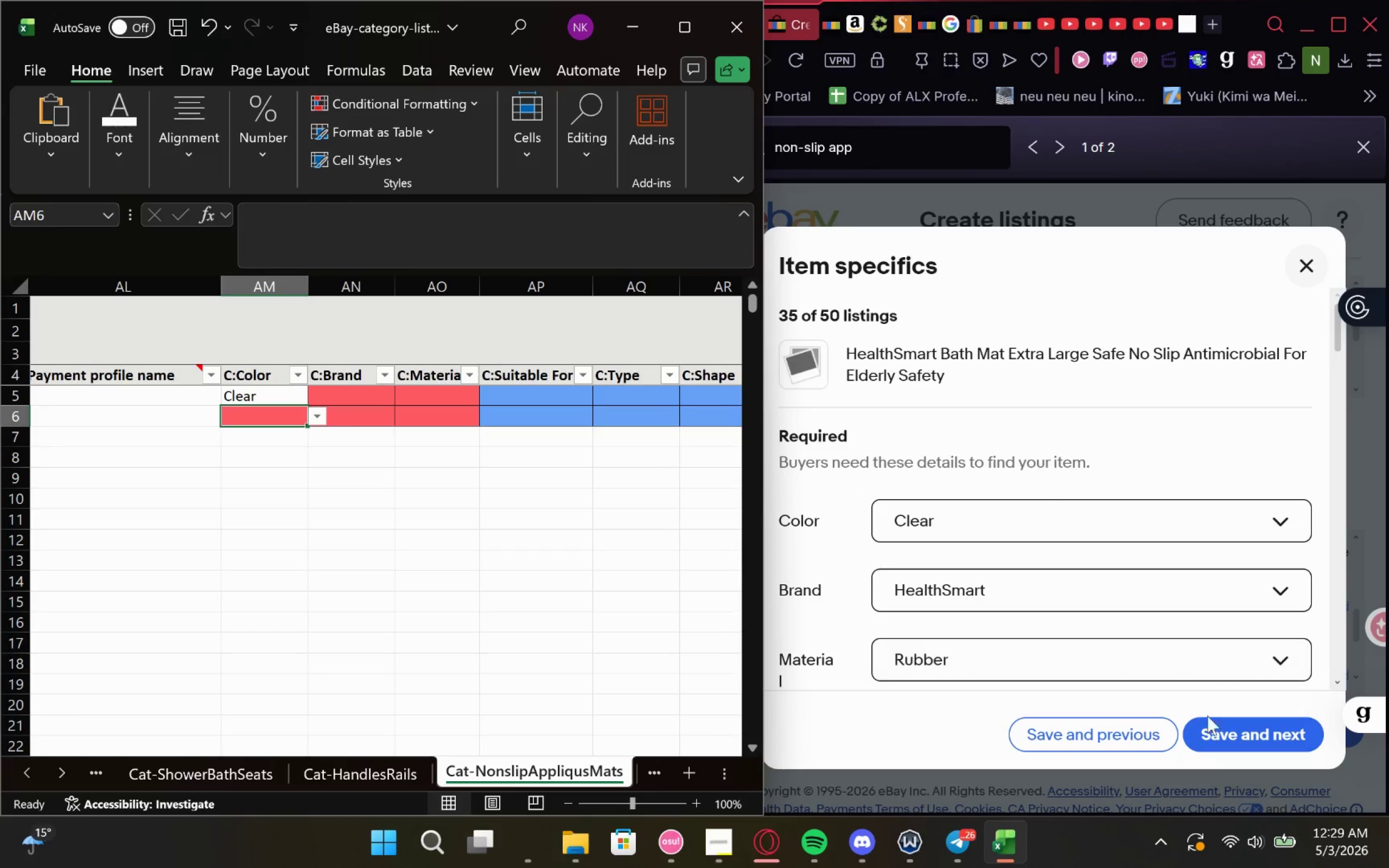 
left_click([1231, 726])
 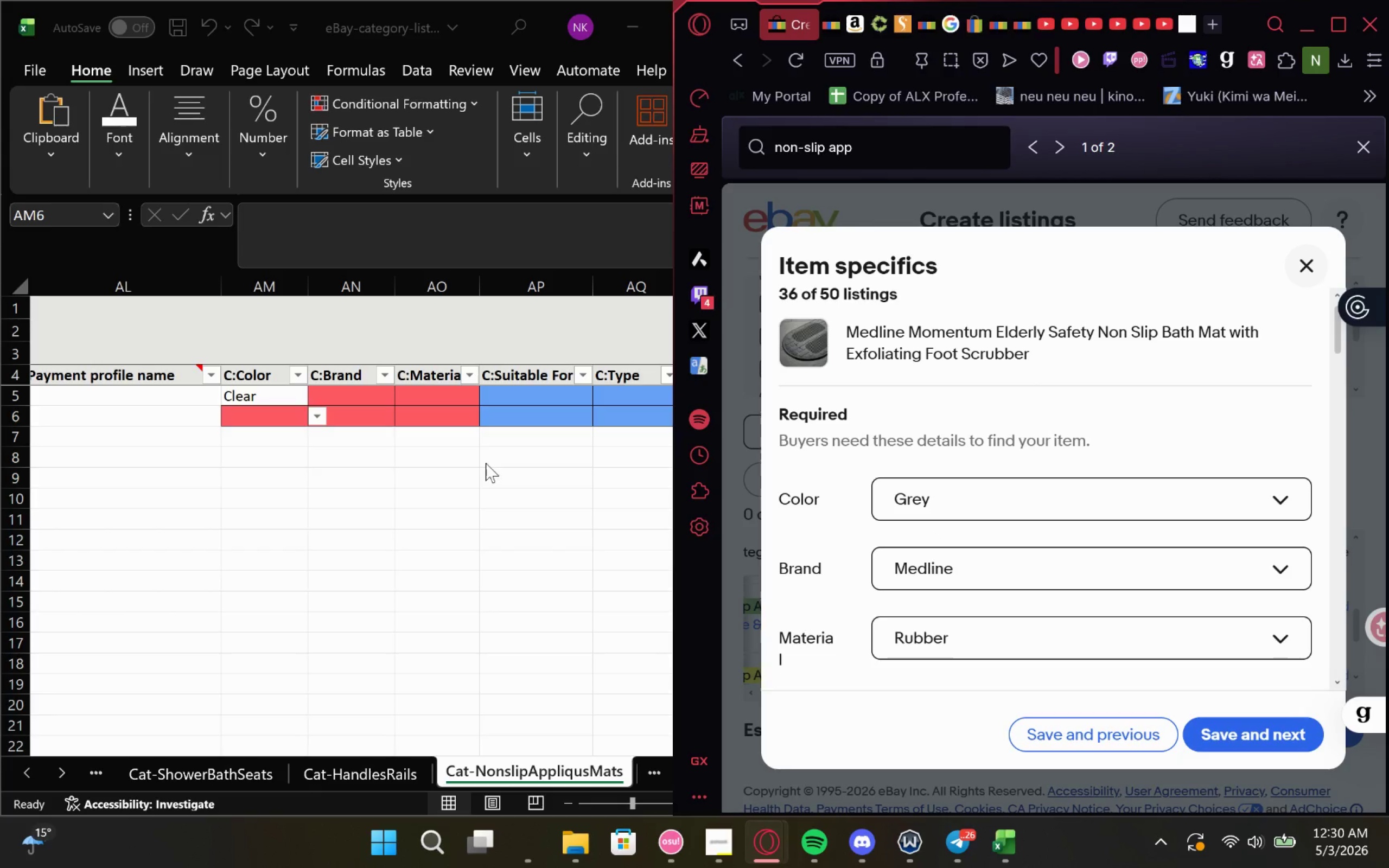 
double_click([265, 416])
 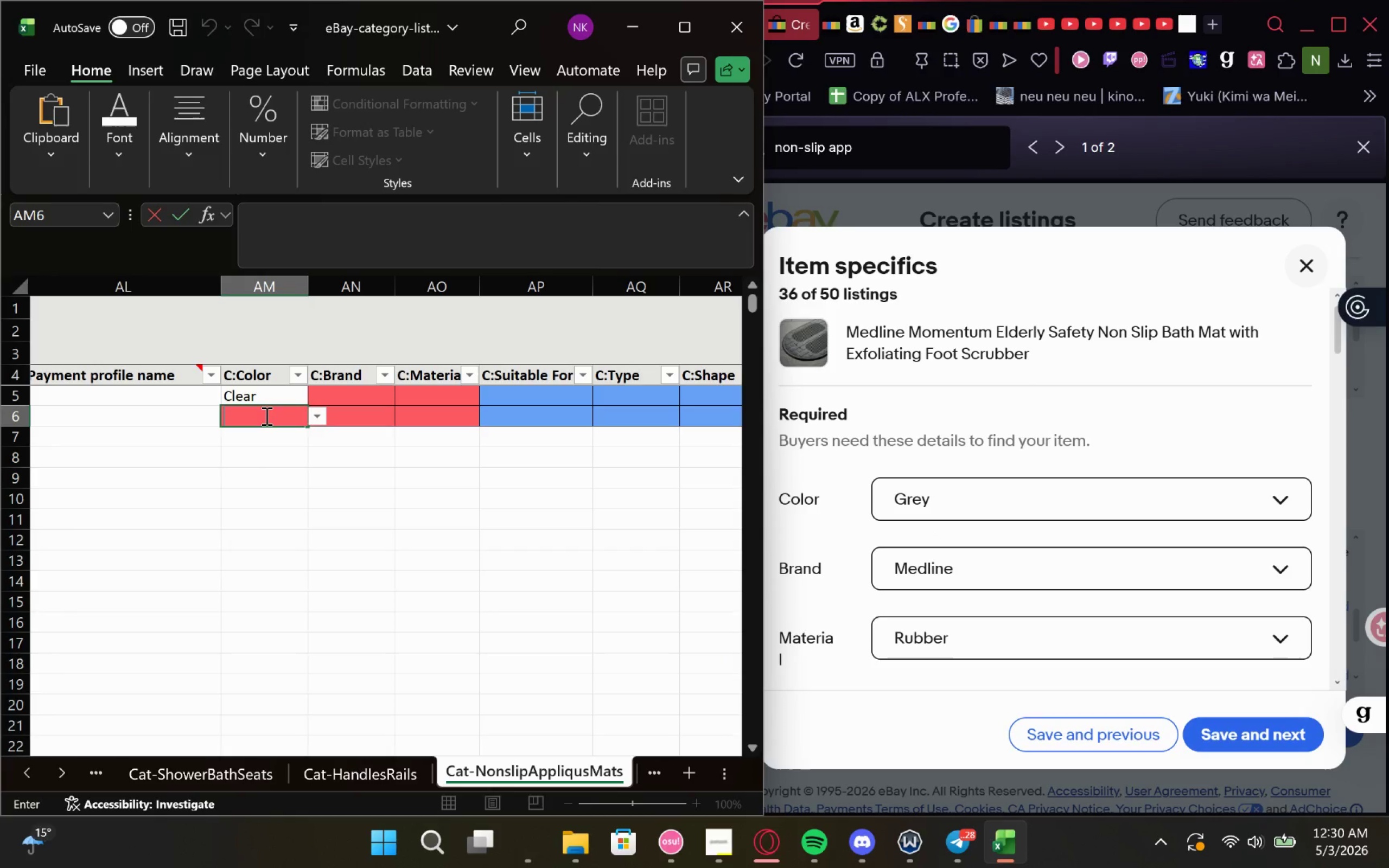 
triple_click([265, 416])
 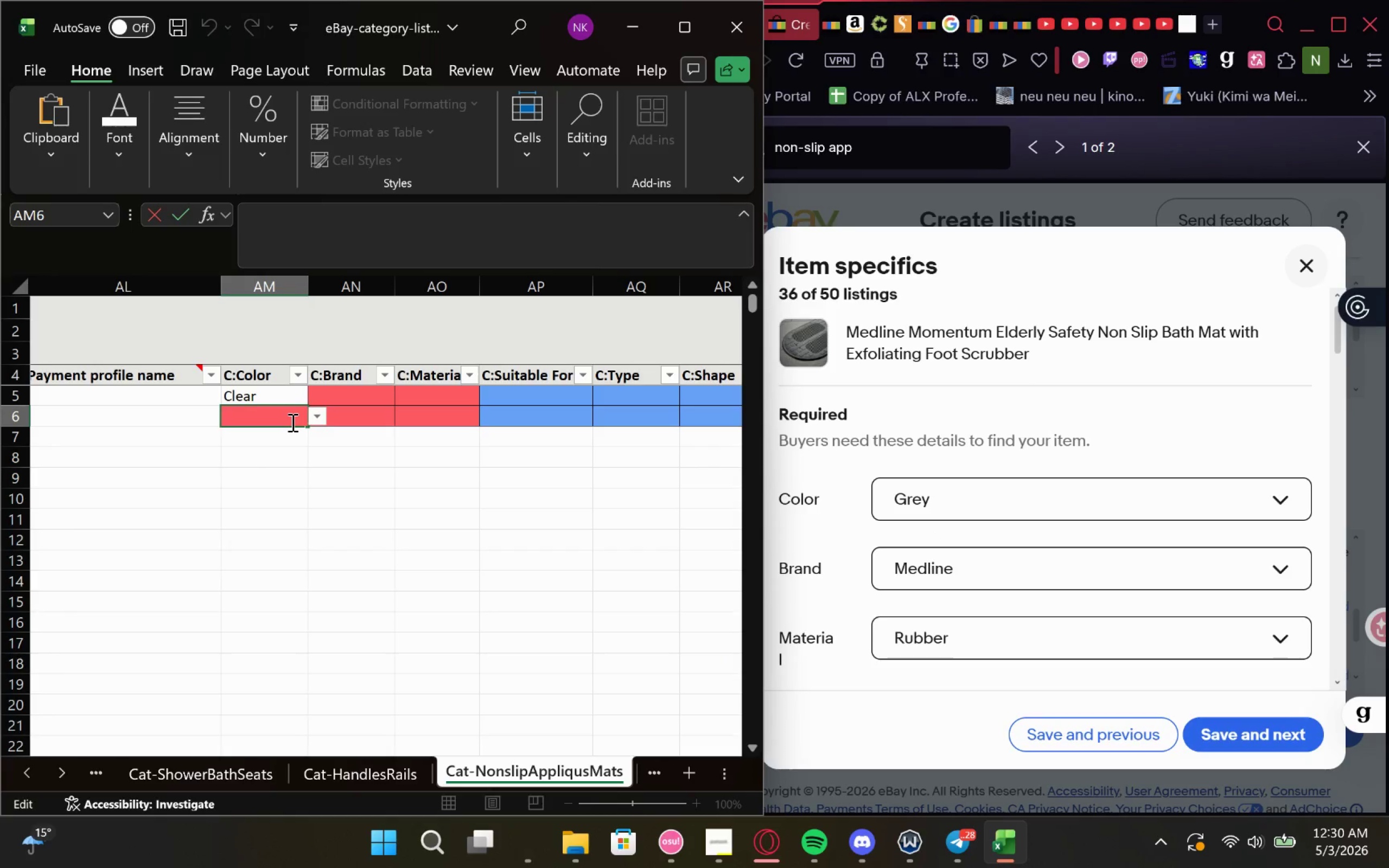 
type(Grey)
 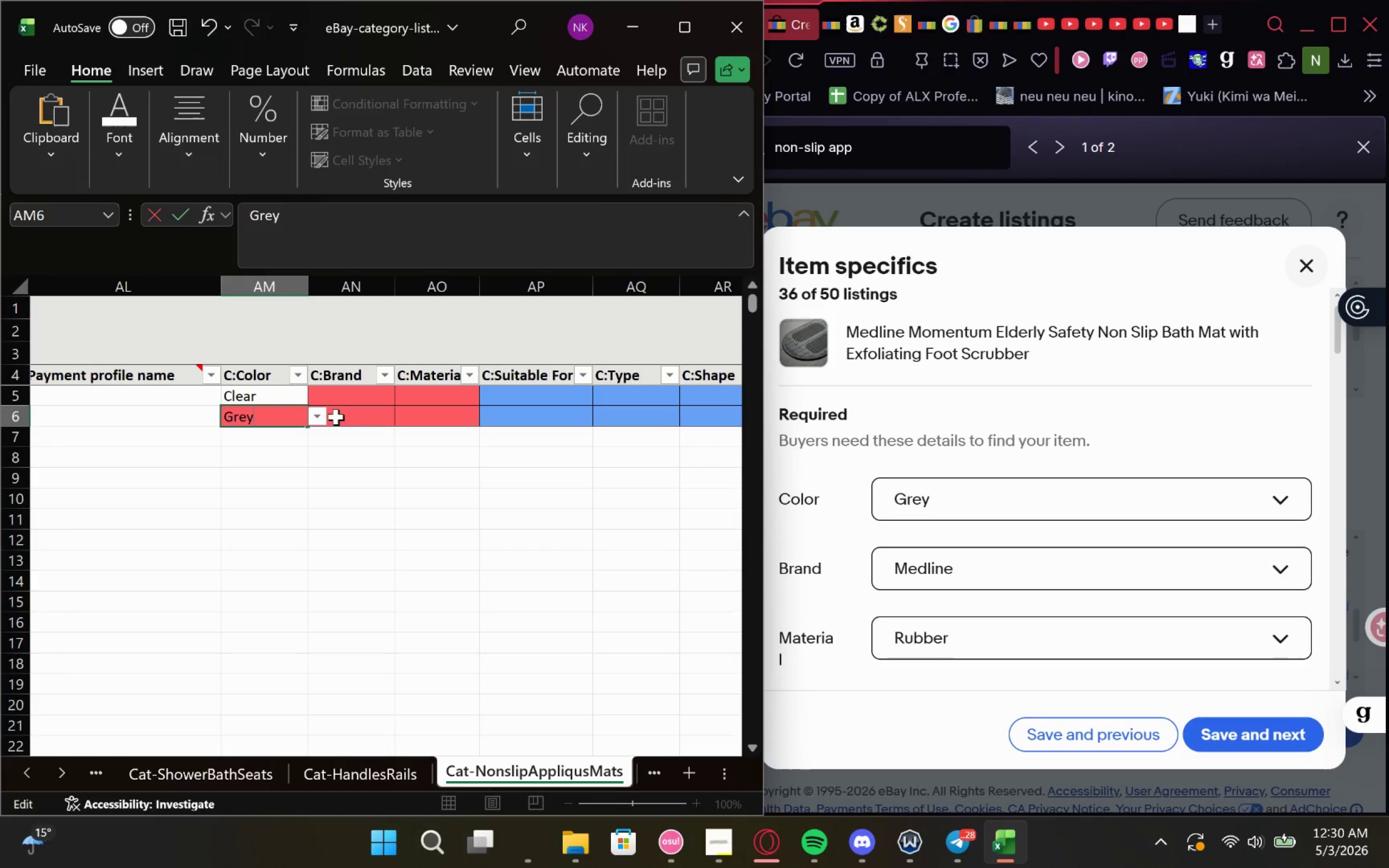 
left_click([361, 392])
 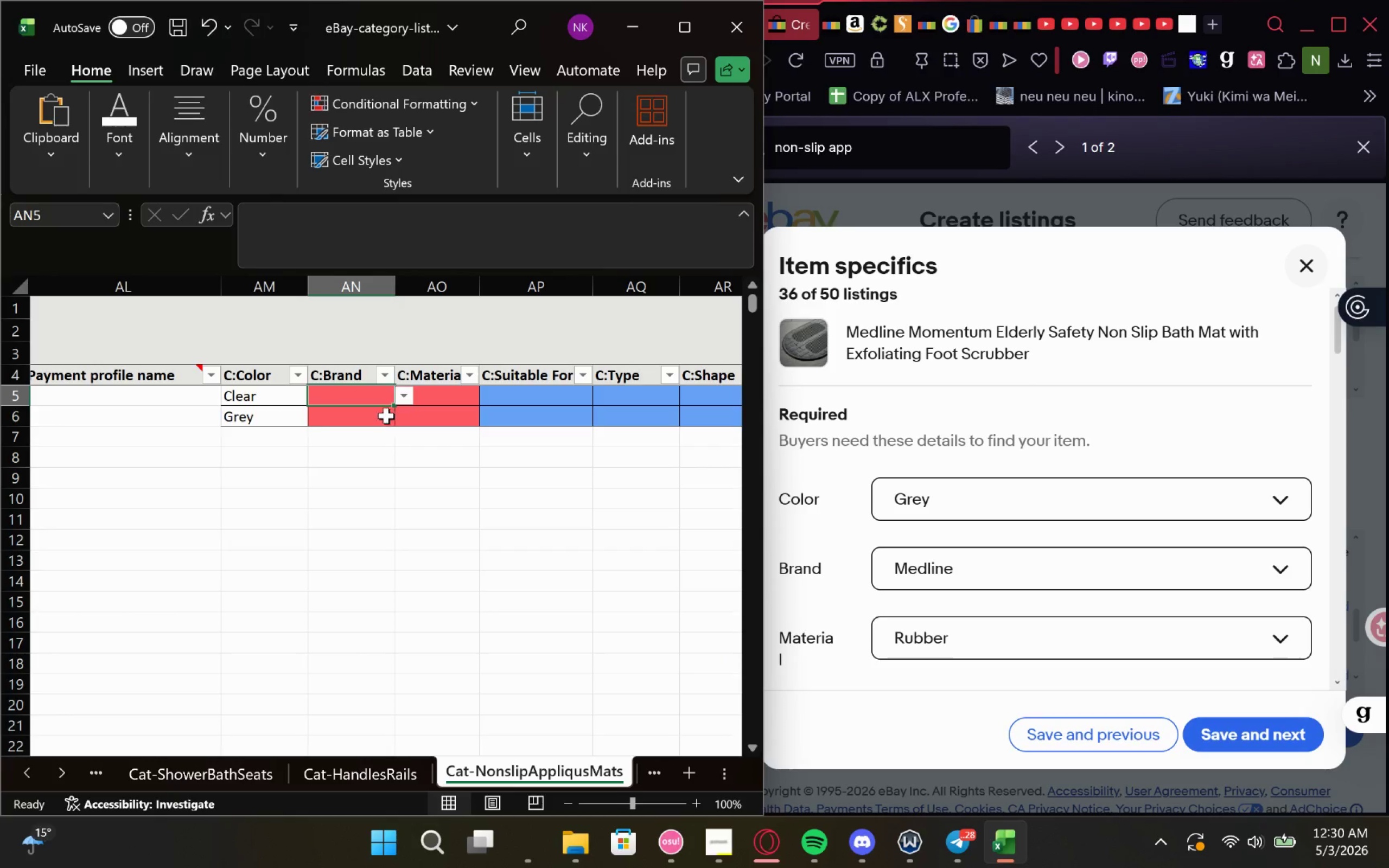 
left_click([375, 410])
 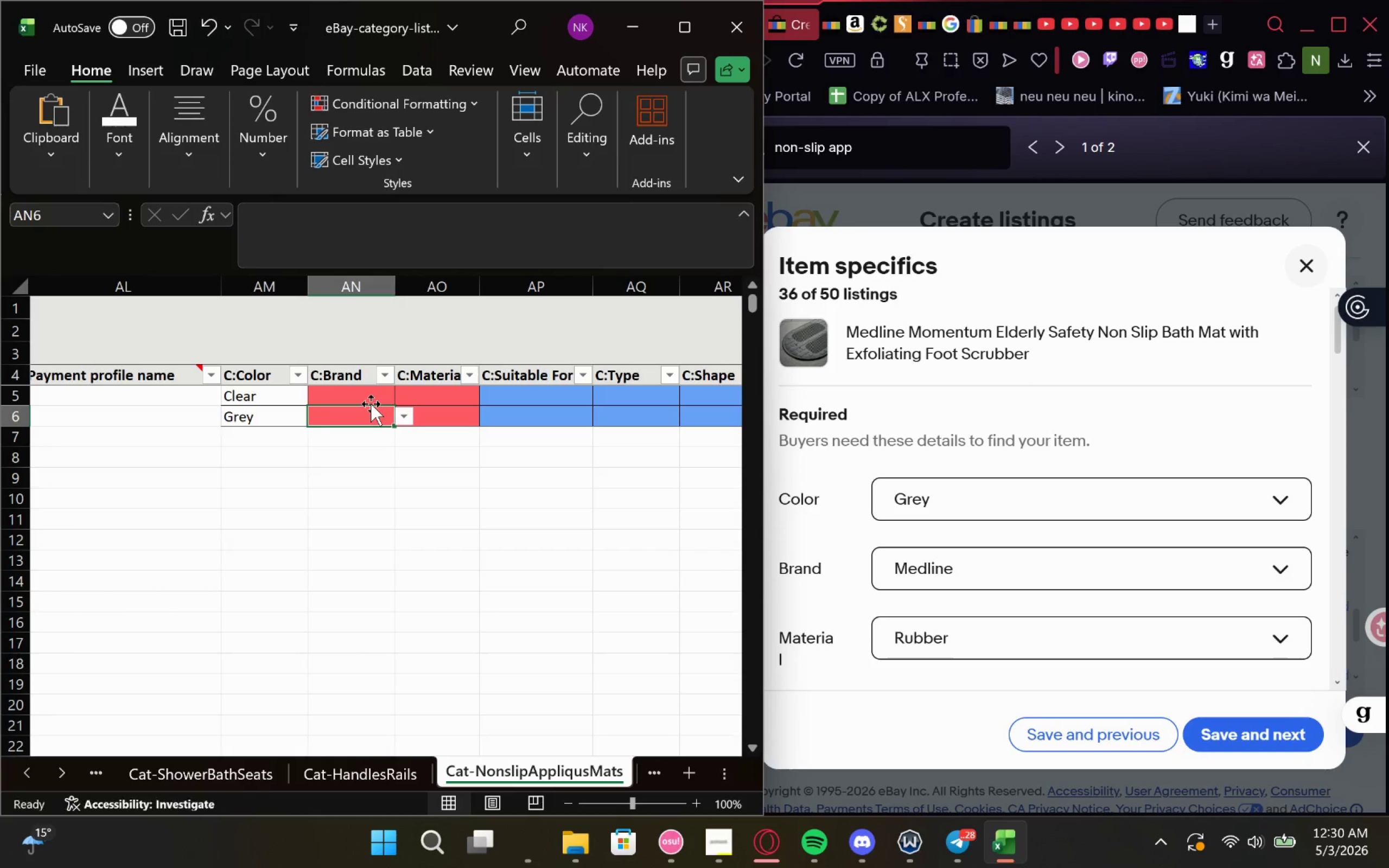 
double_click([346, 390])
 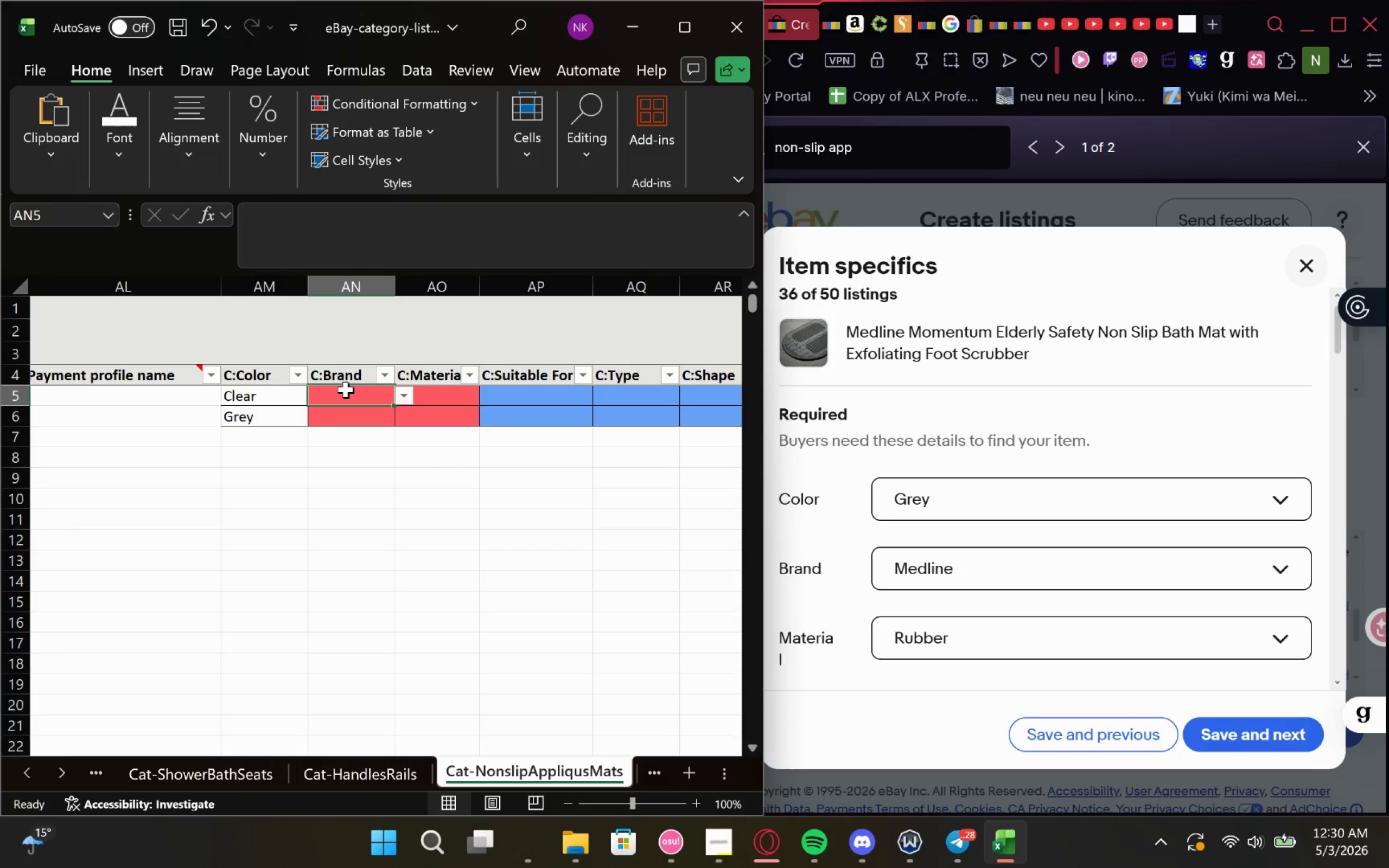 
triple_click([346, 390])
 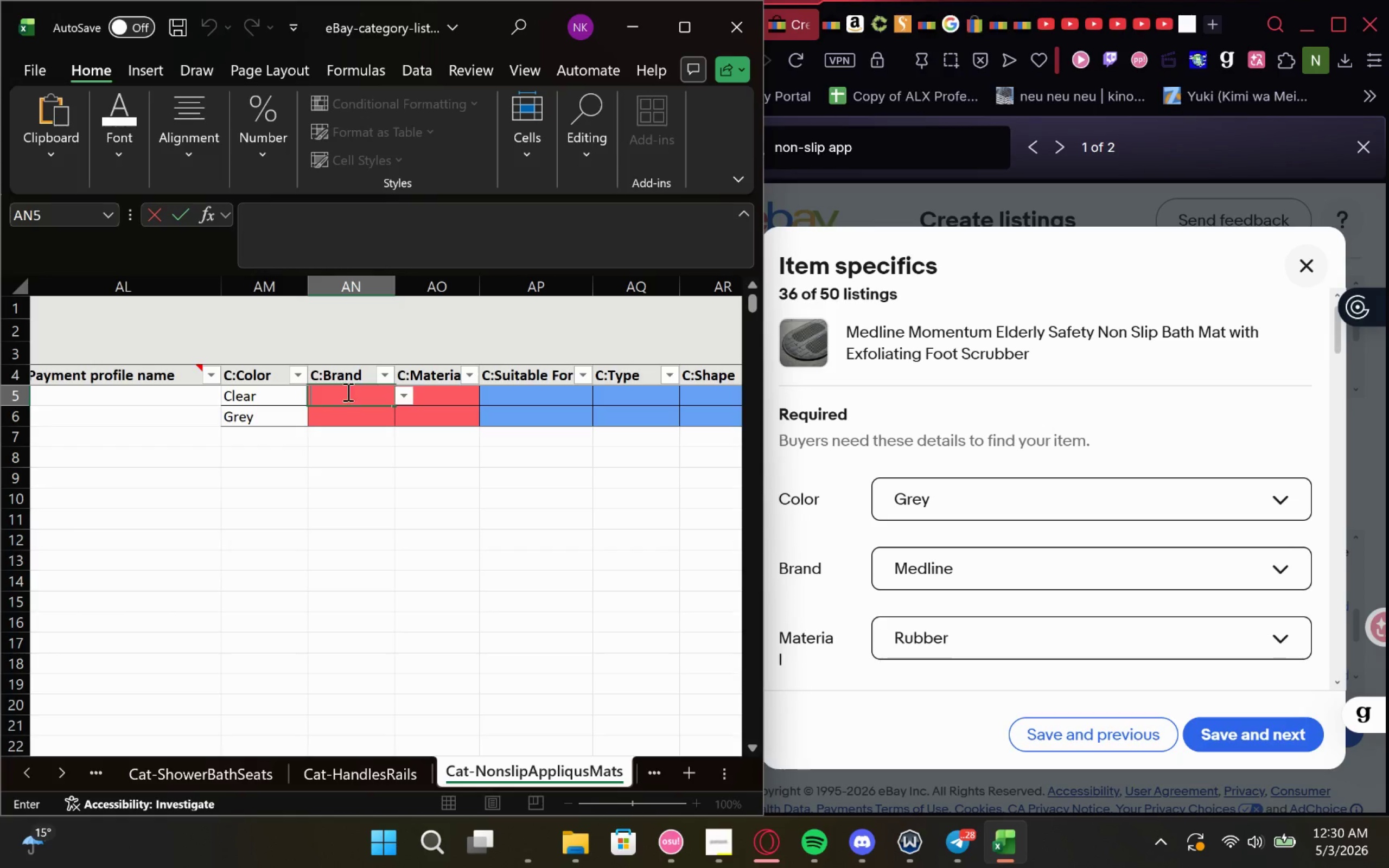 
type(Health)
 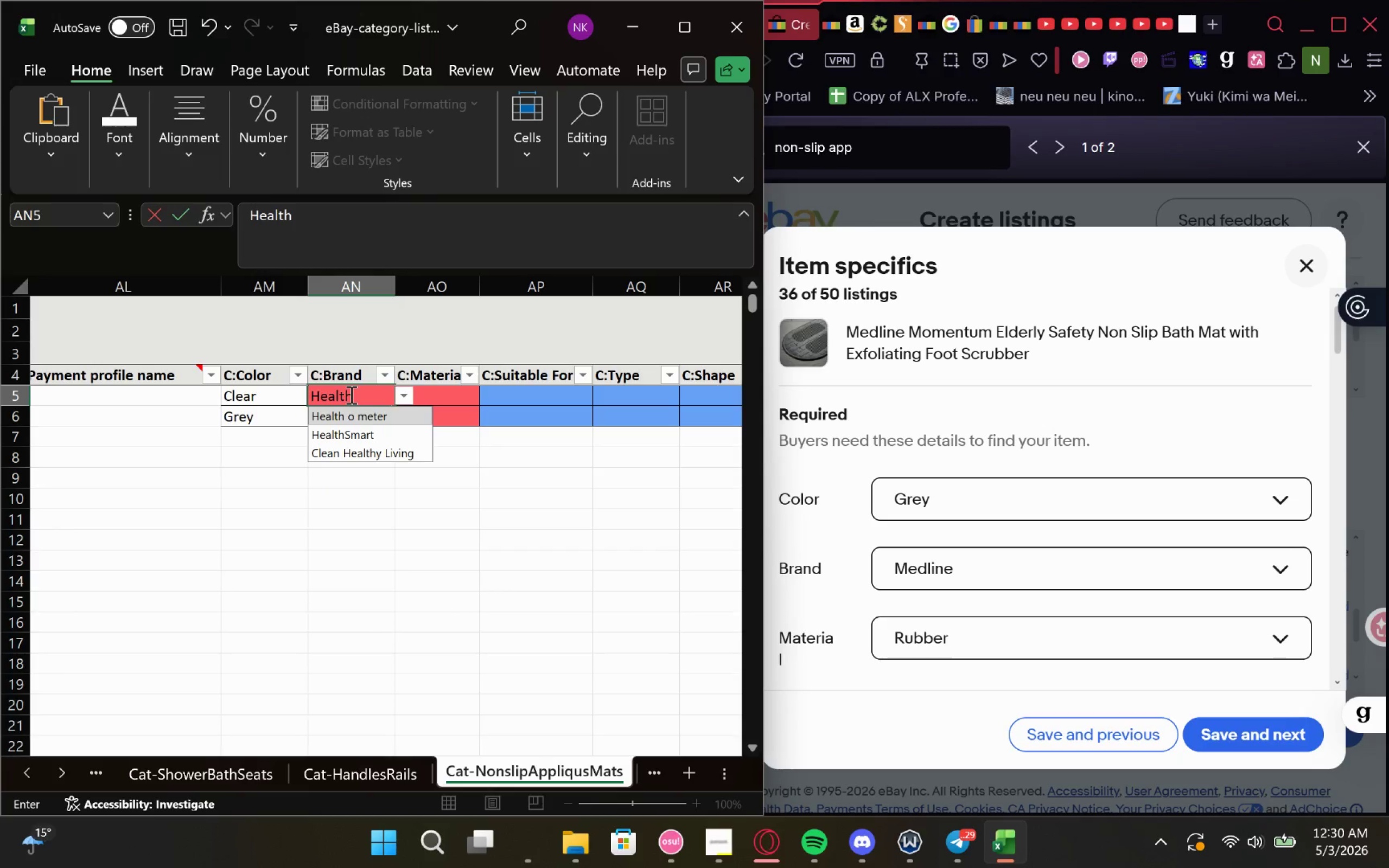 
key(ArrowDown)
 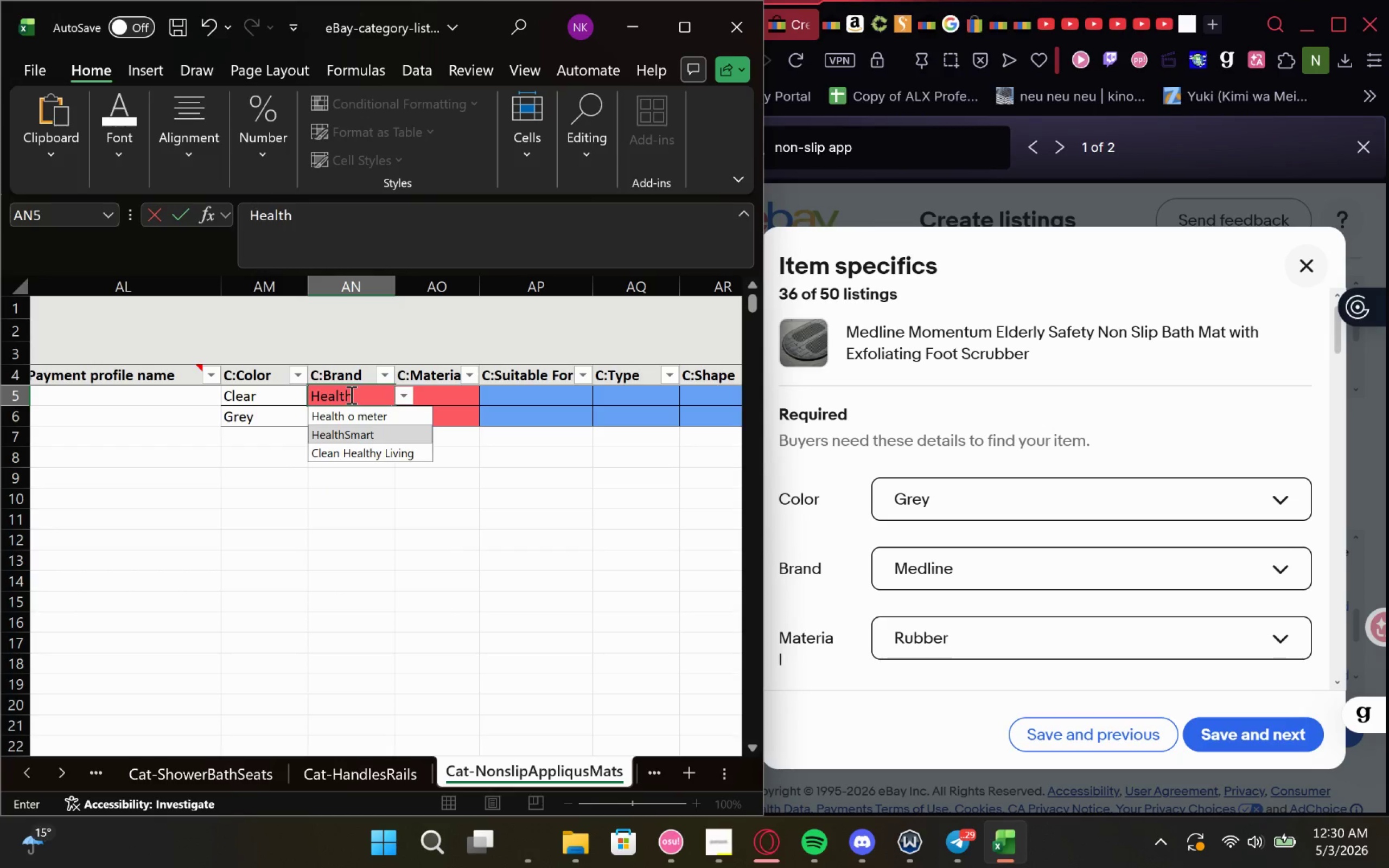 
key(Enter)
 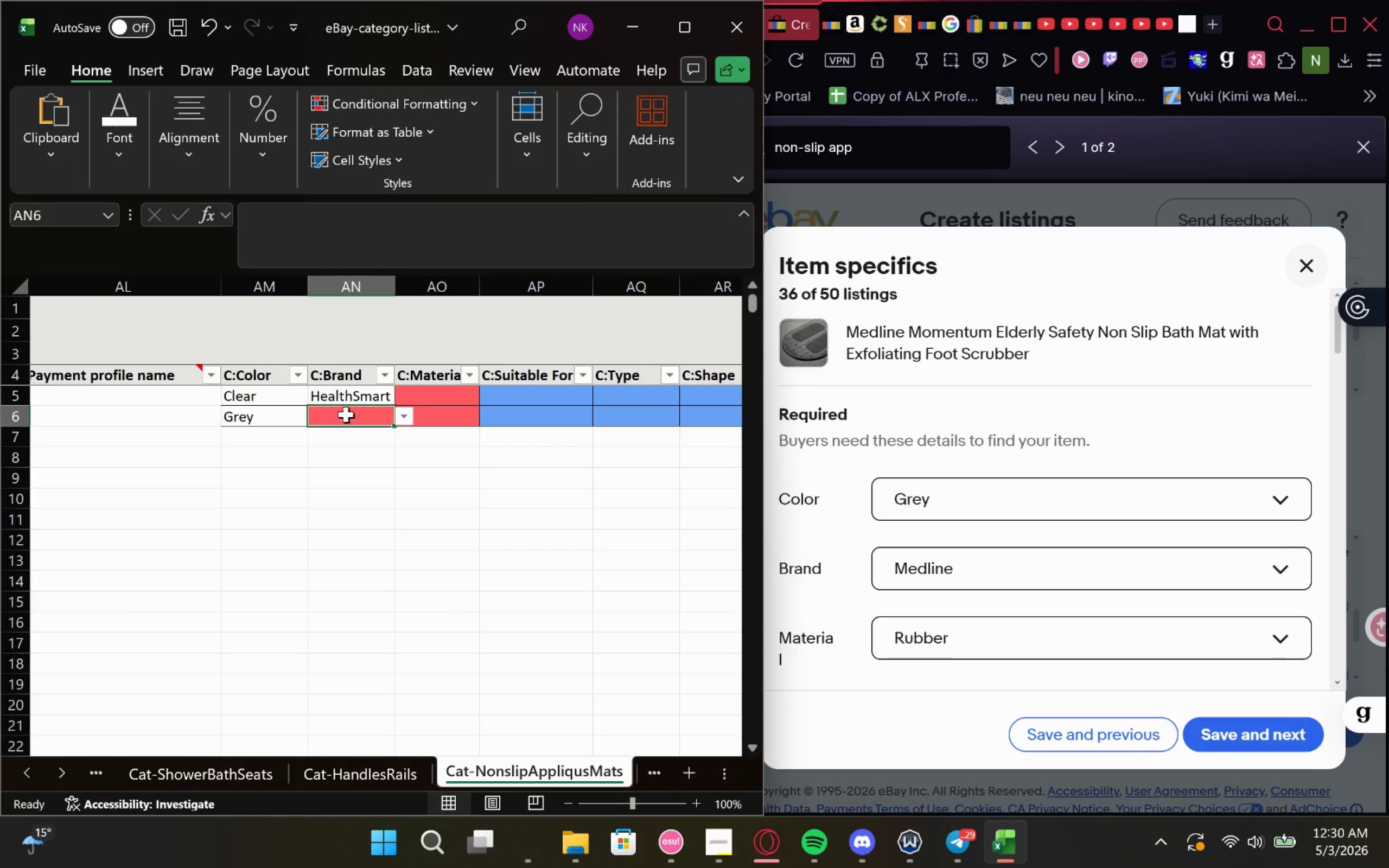 
type(Medli\)
key(Backspace)
 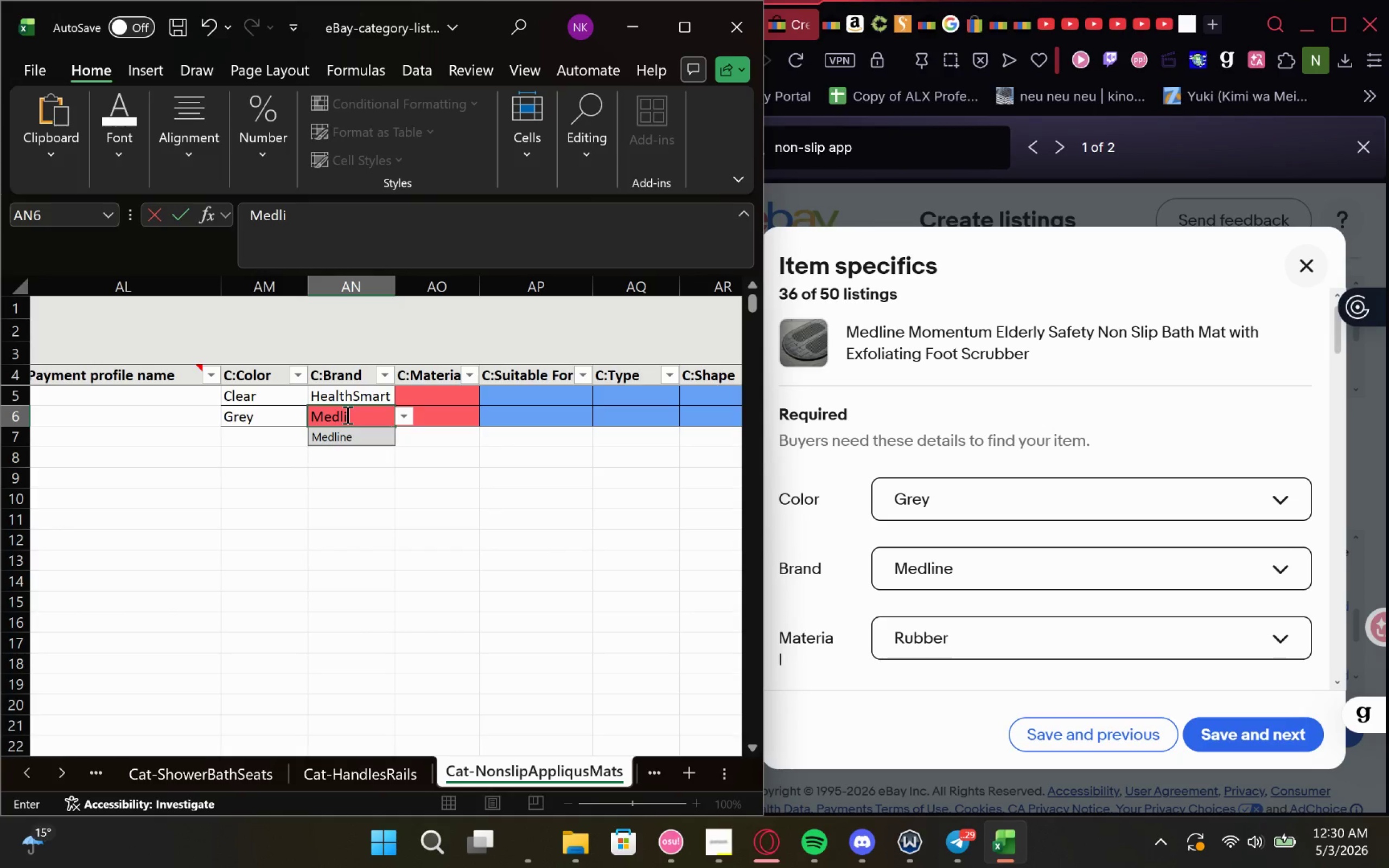 
key(Enter)
 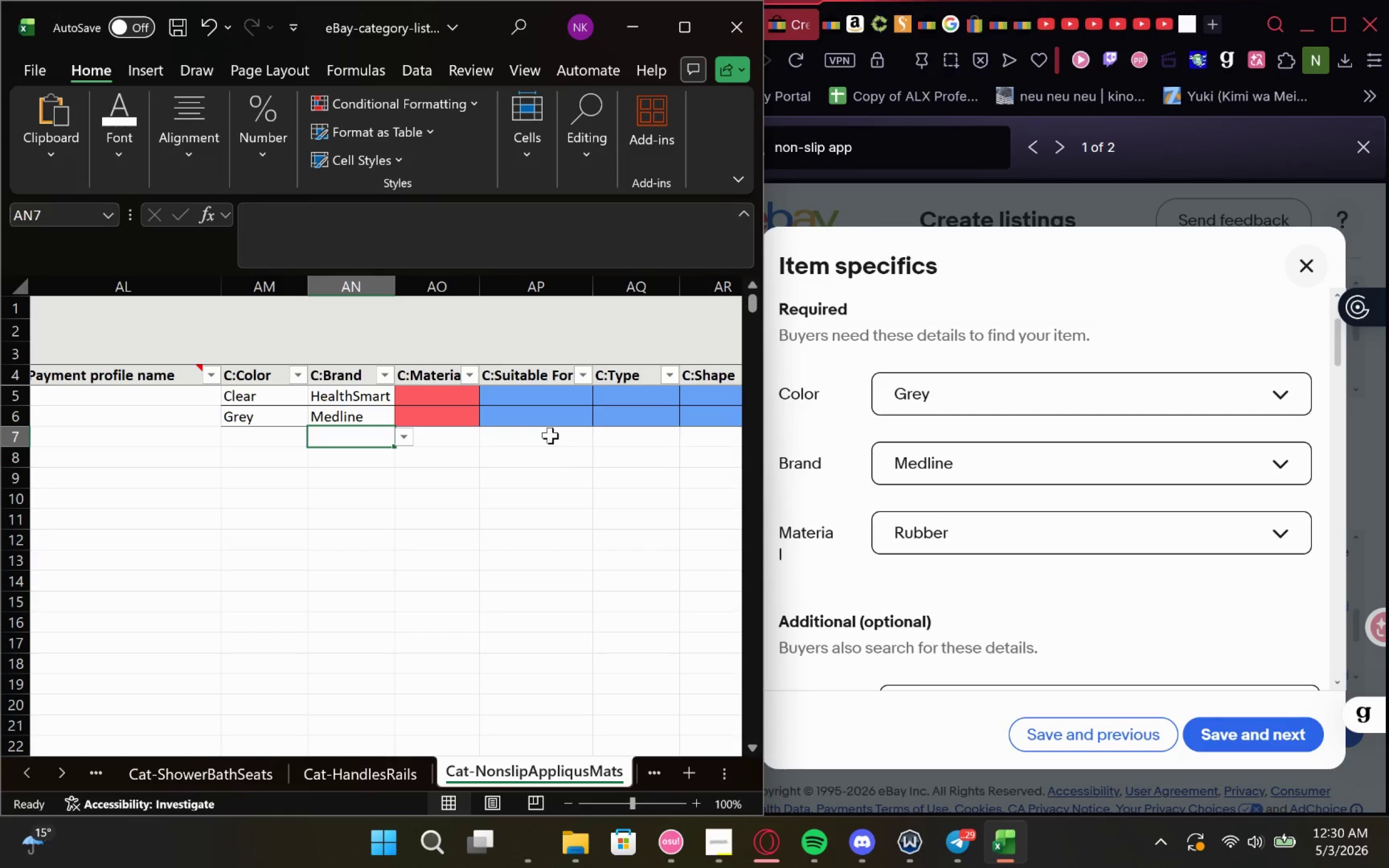 
left_click([458, 423])
 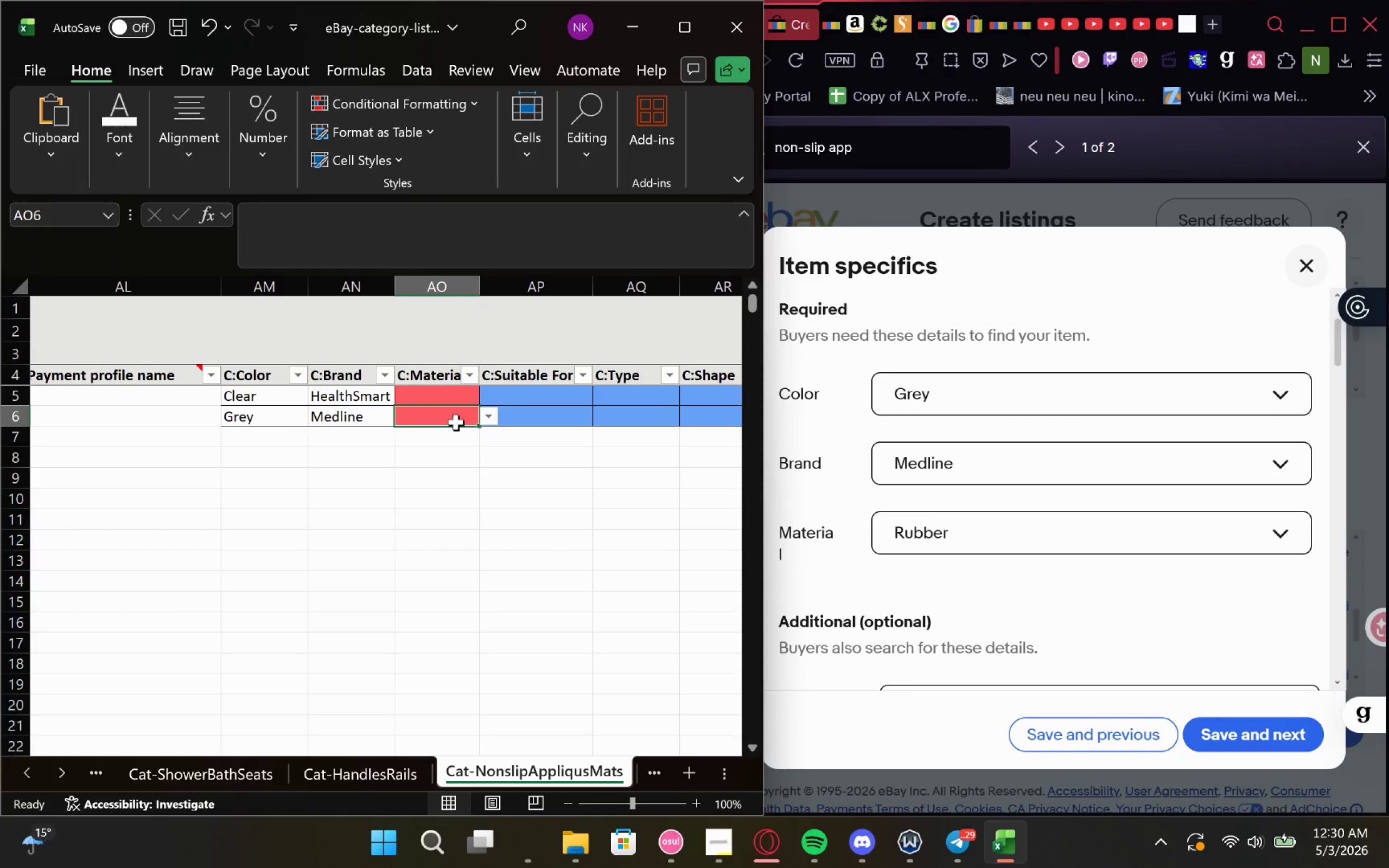 
type(Ru)
 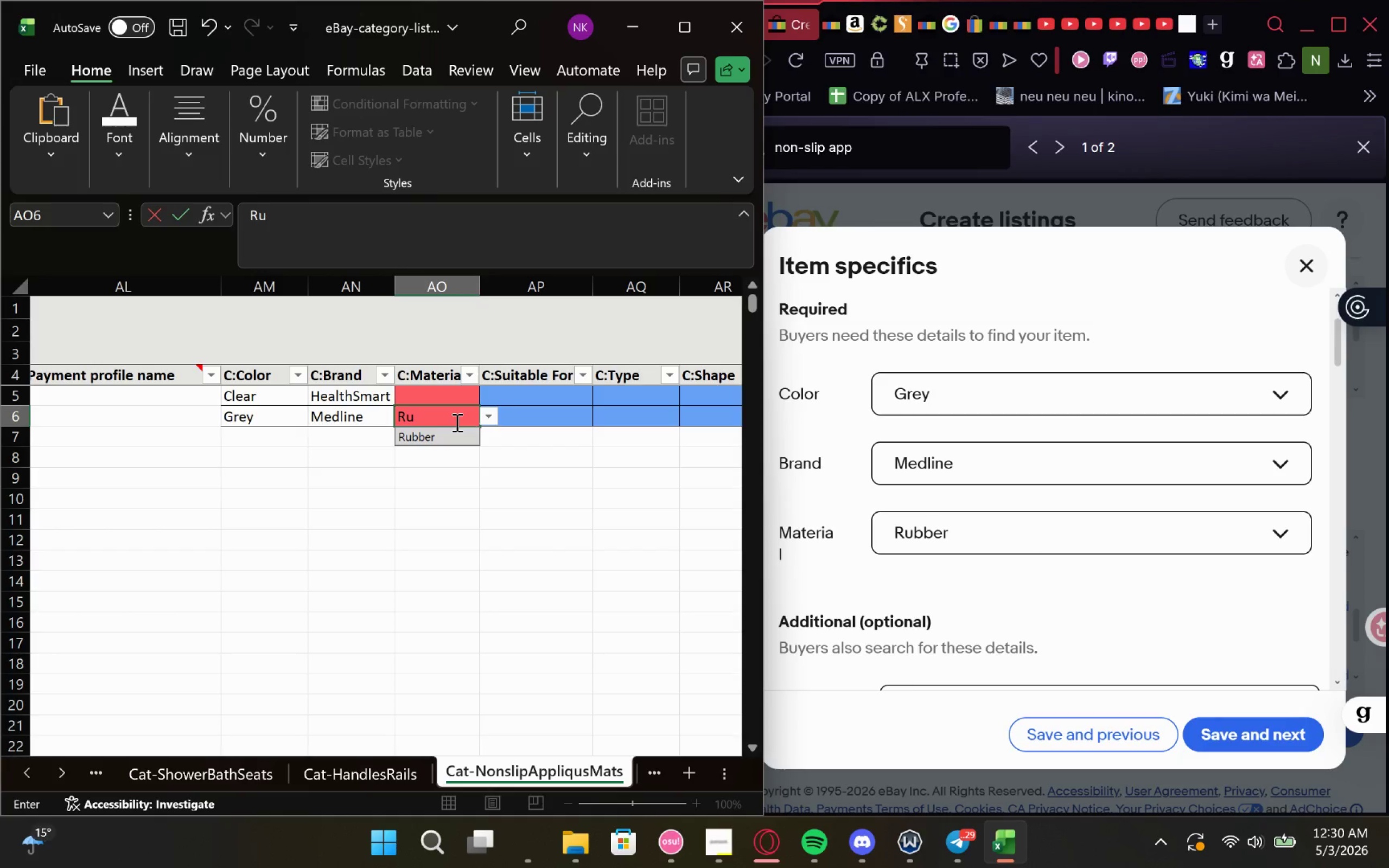 
key(Enter)
 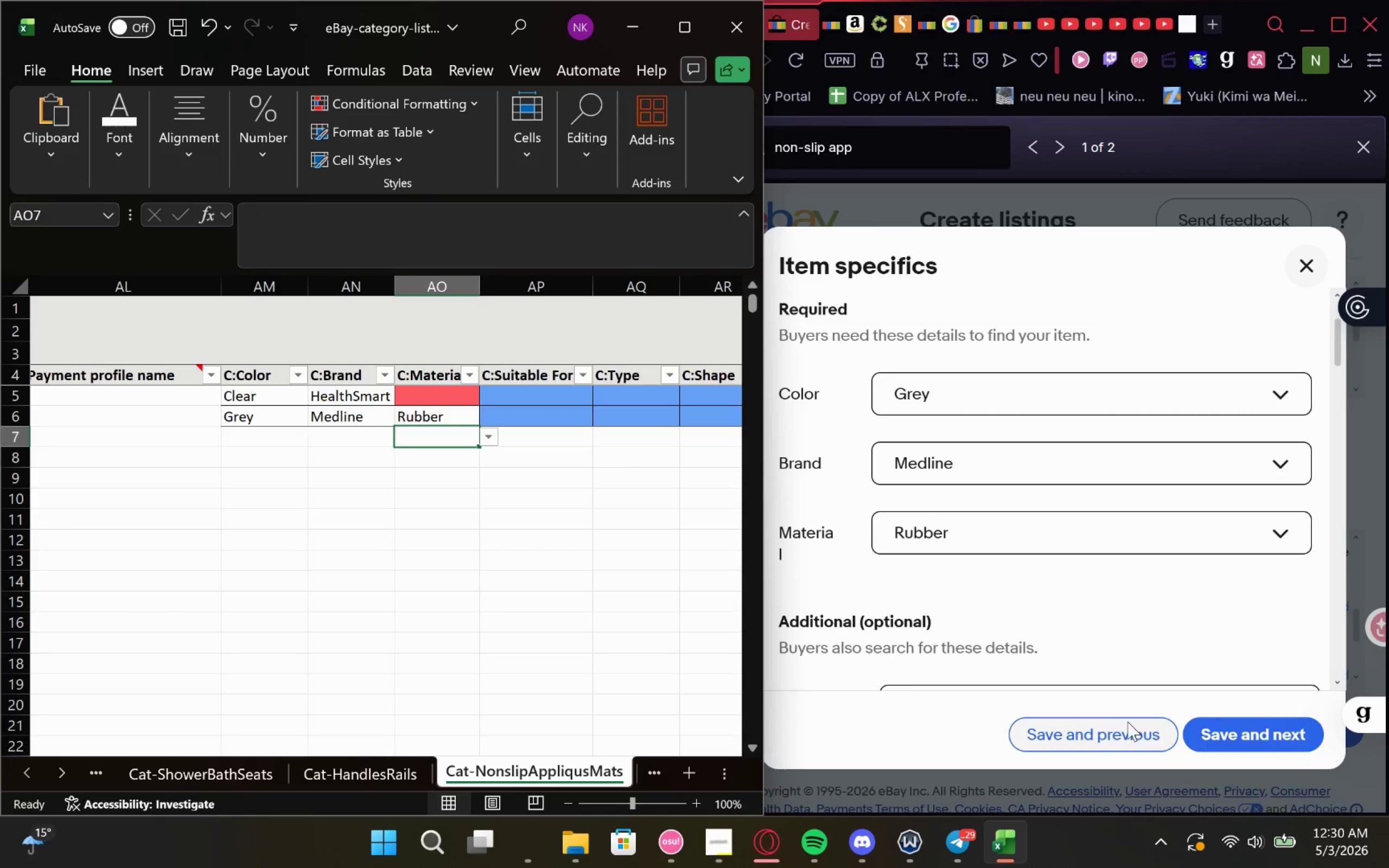 
left_click([1126, 730])
 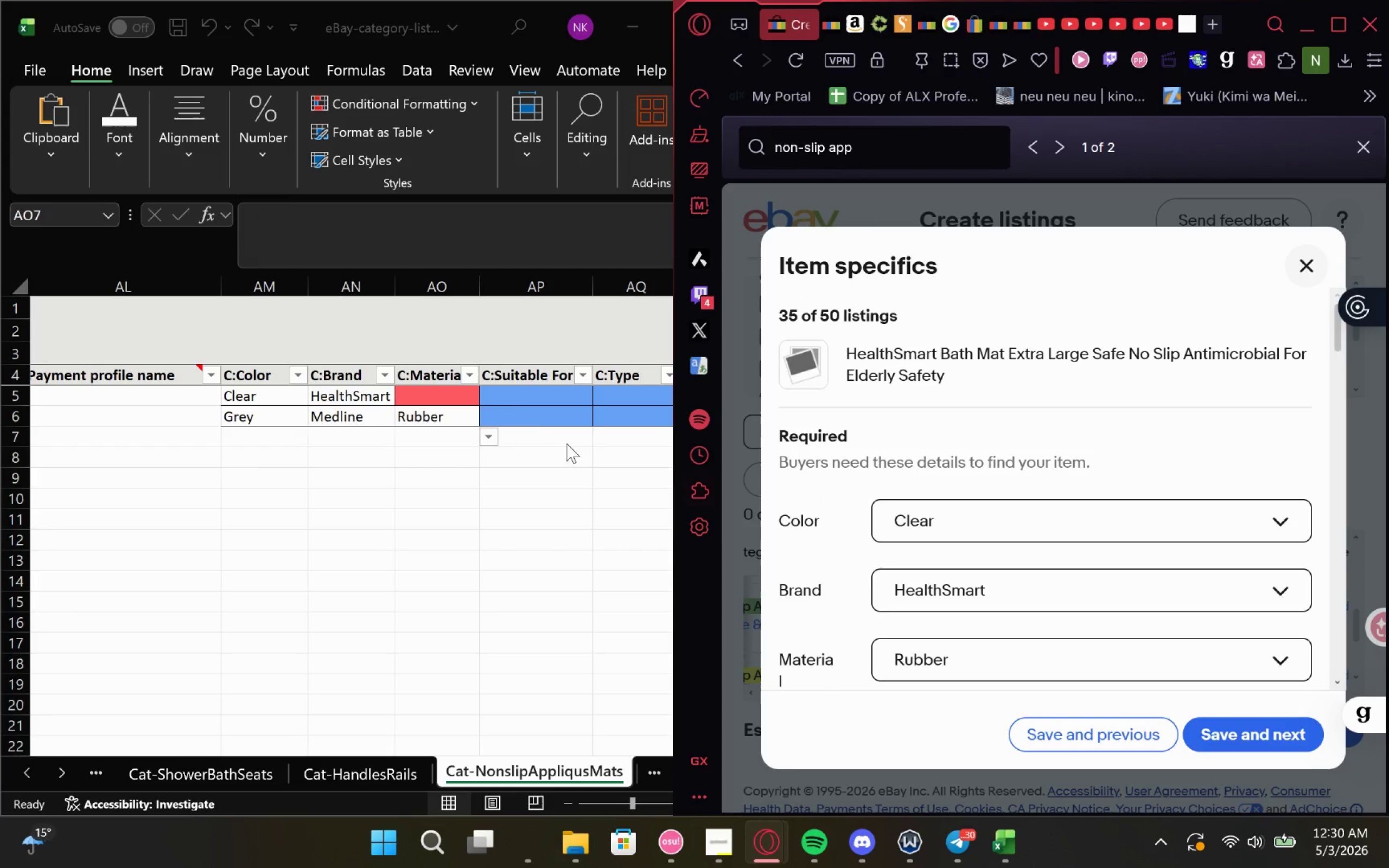 
double_click([436, 395])
 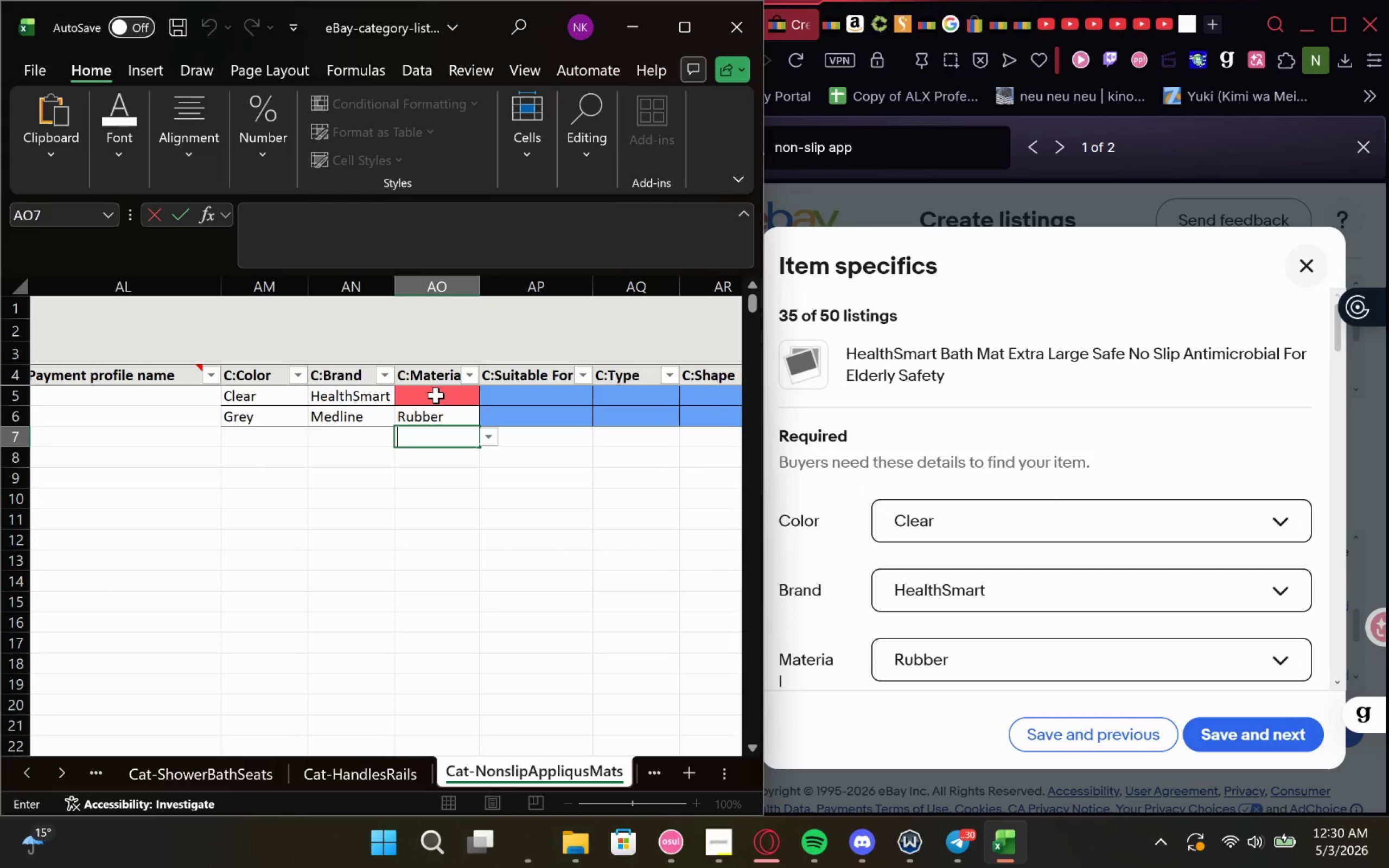 
triple_click([436, 395])
 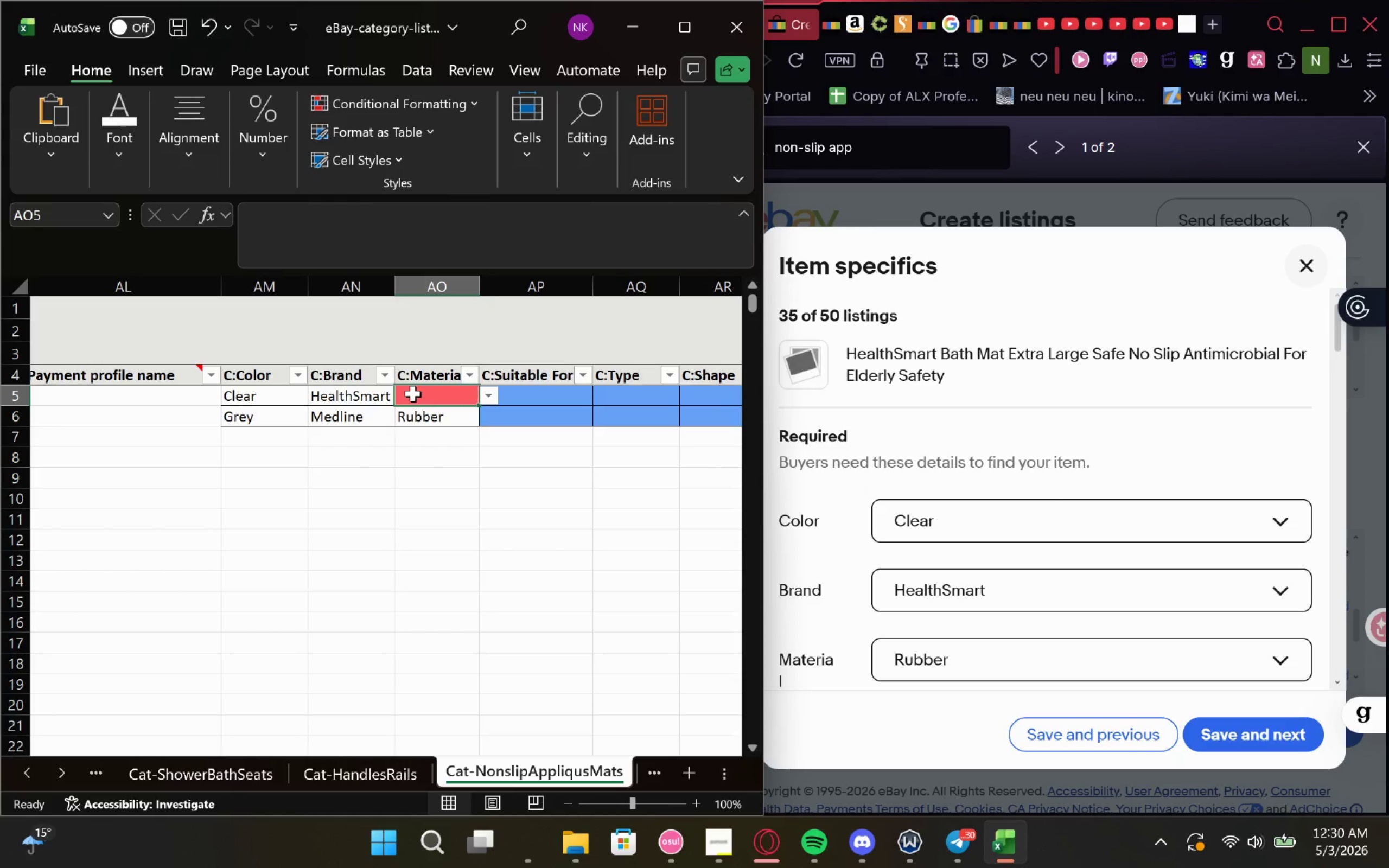 
type(Ru)
 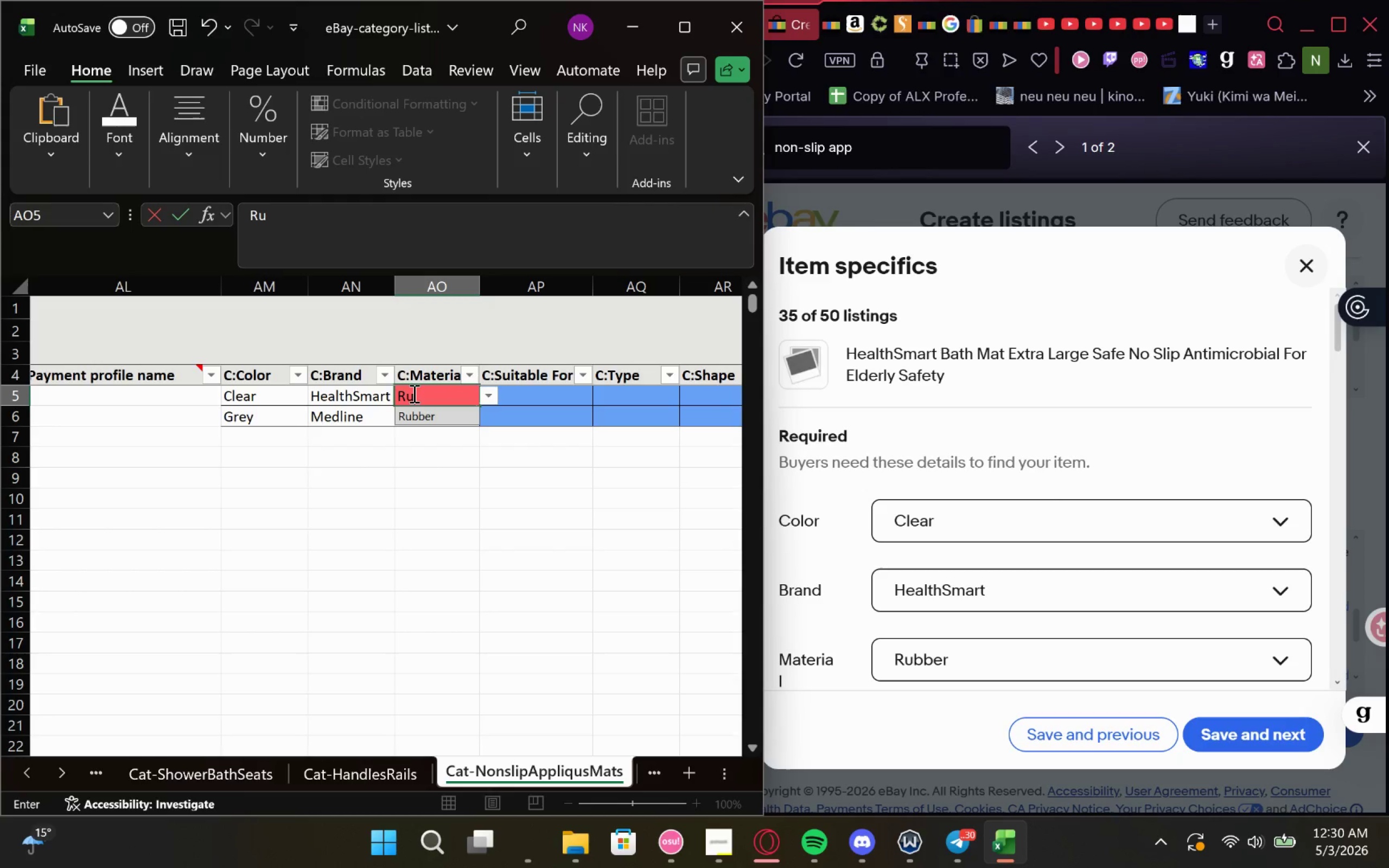 
key(Enter)
 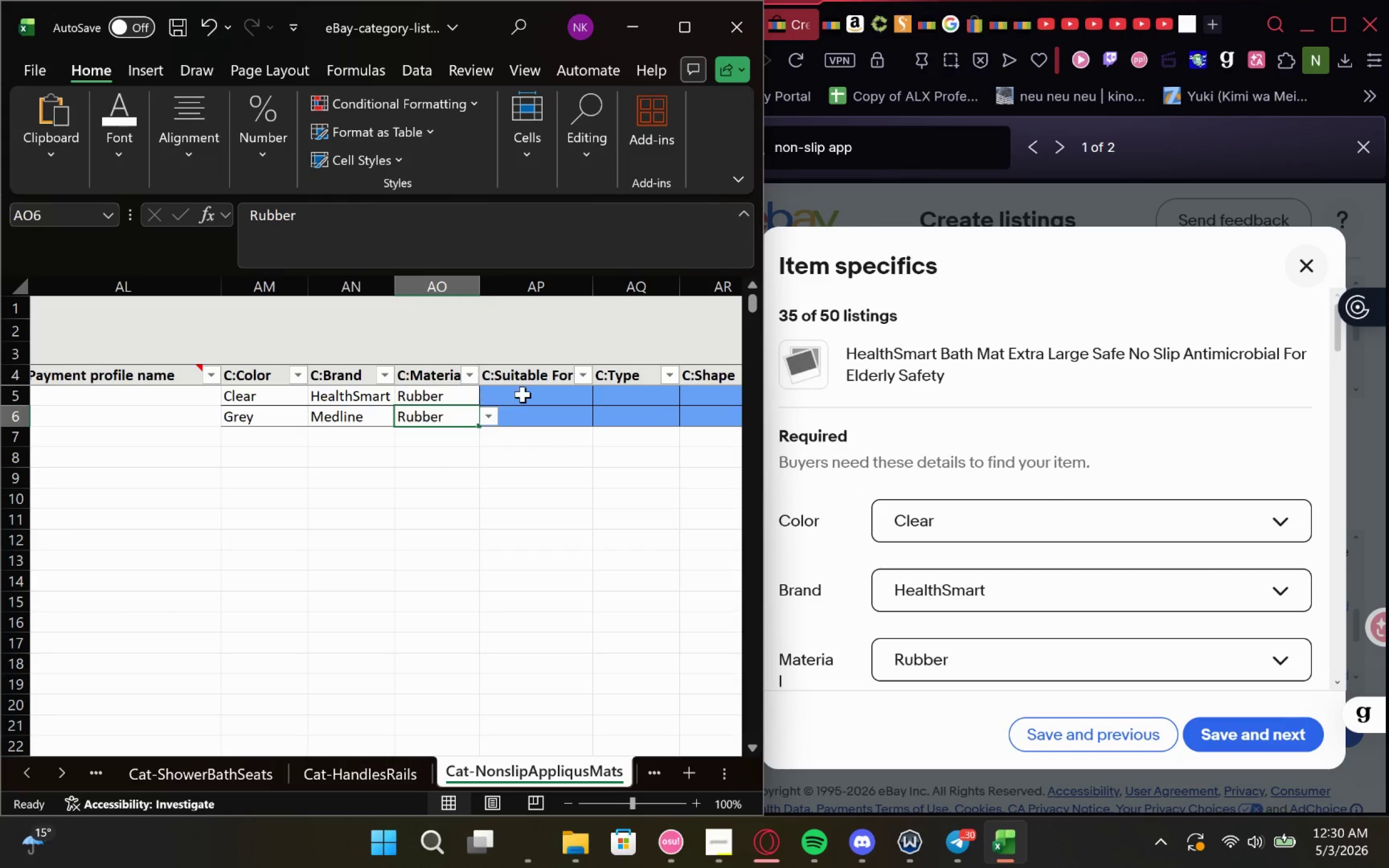 
left_click([523, 394])
 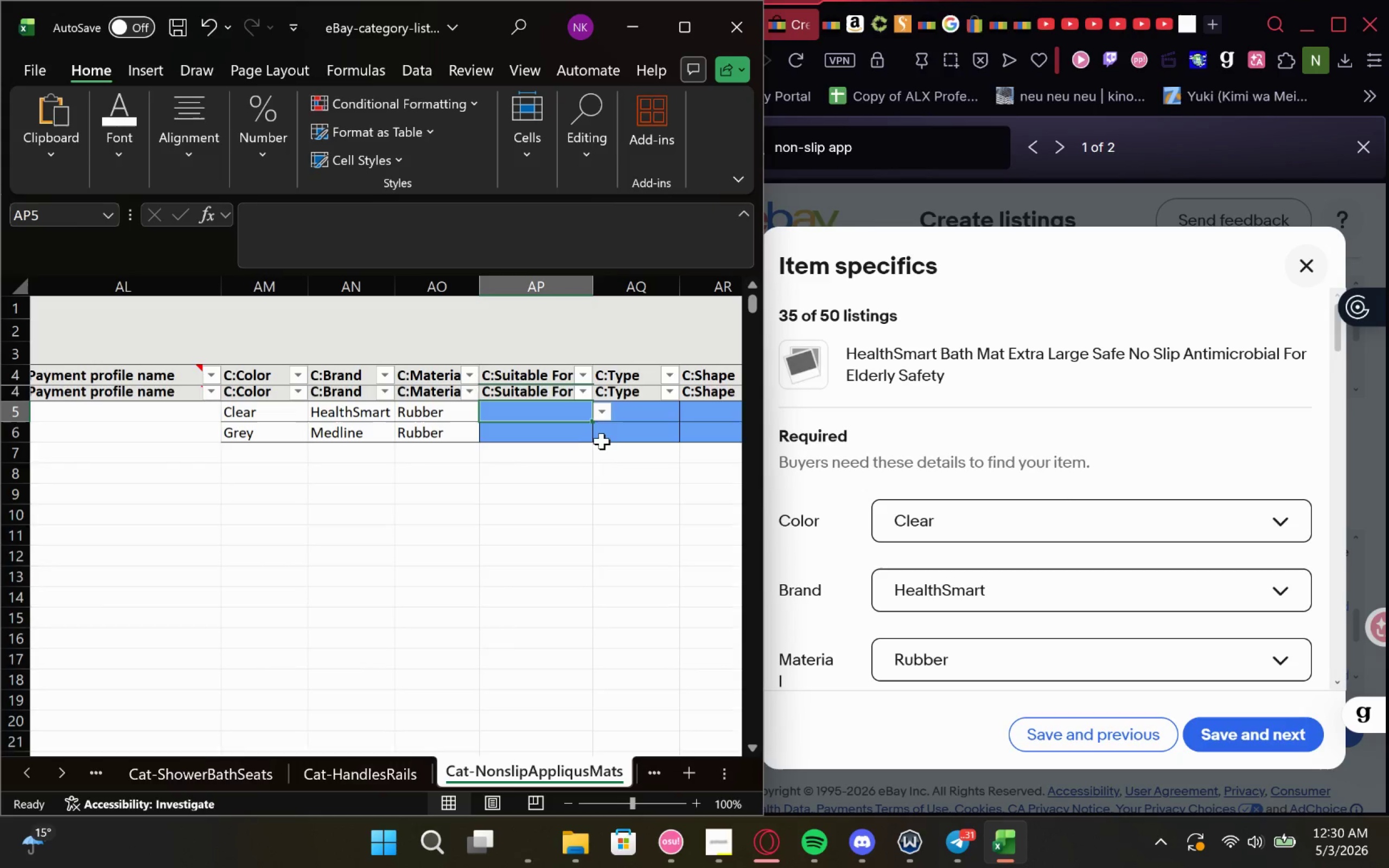 
left_click([607, 424])
 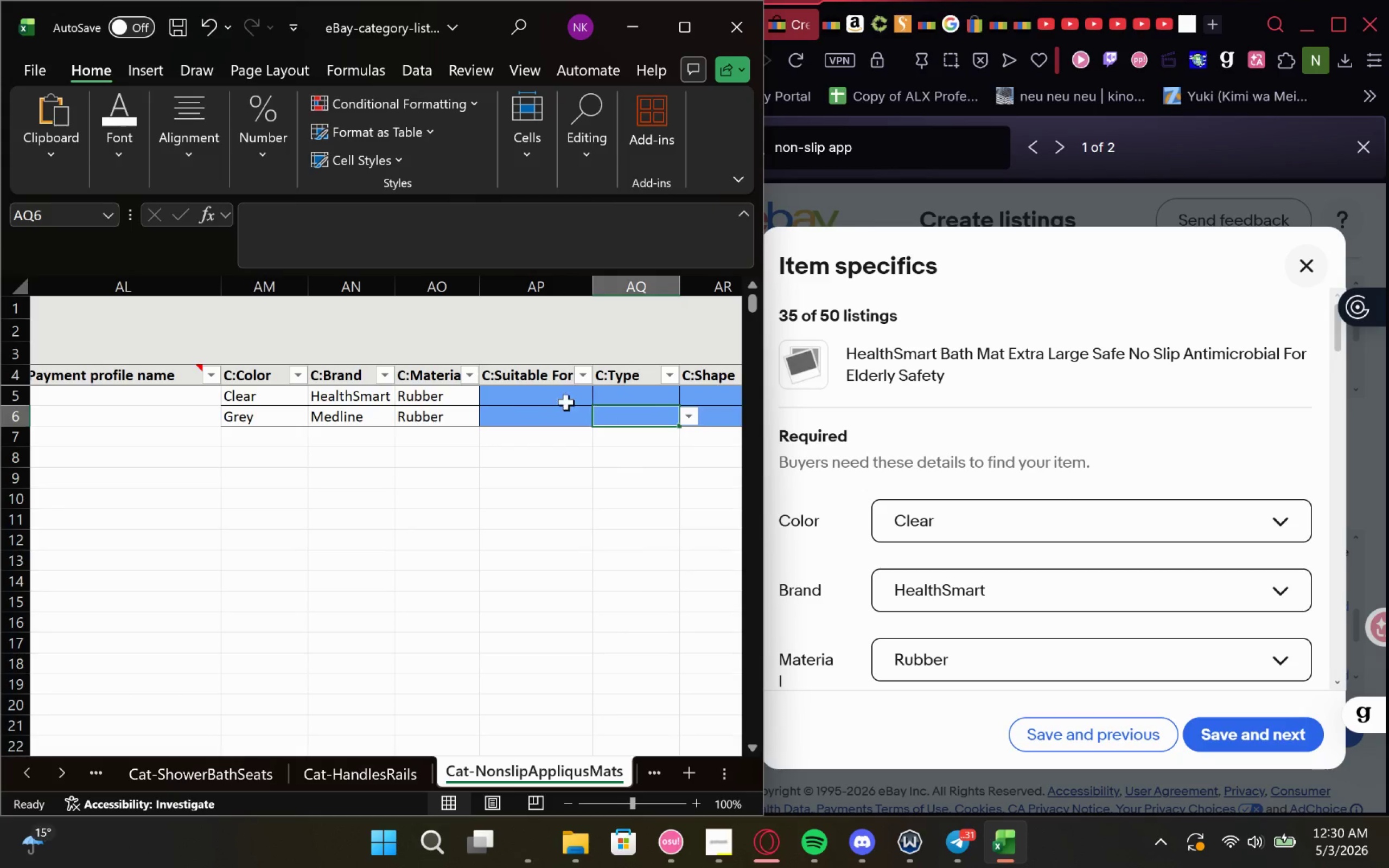 
left_click([545, 399])
 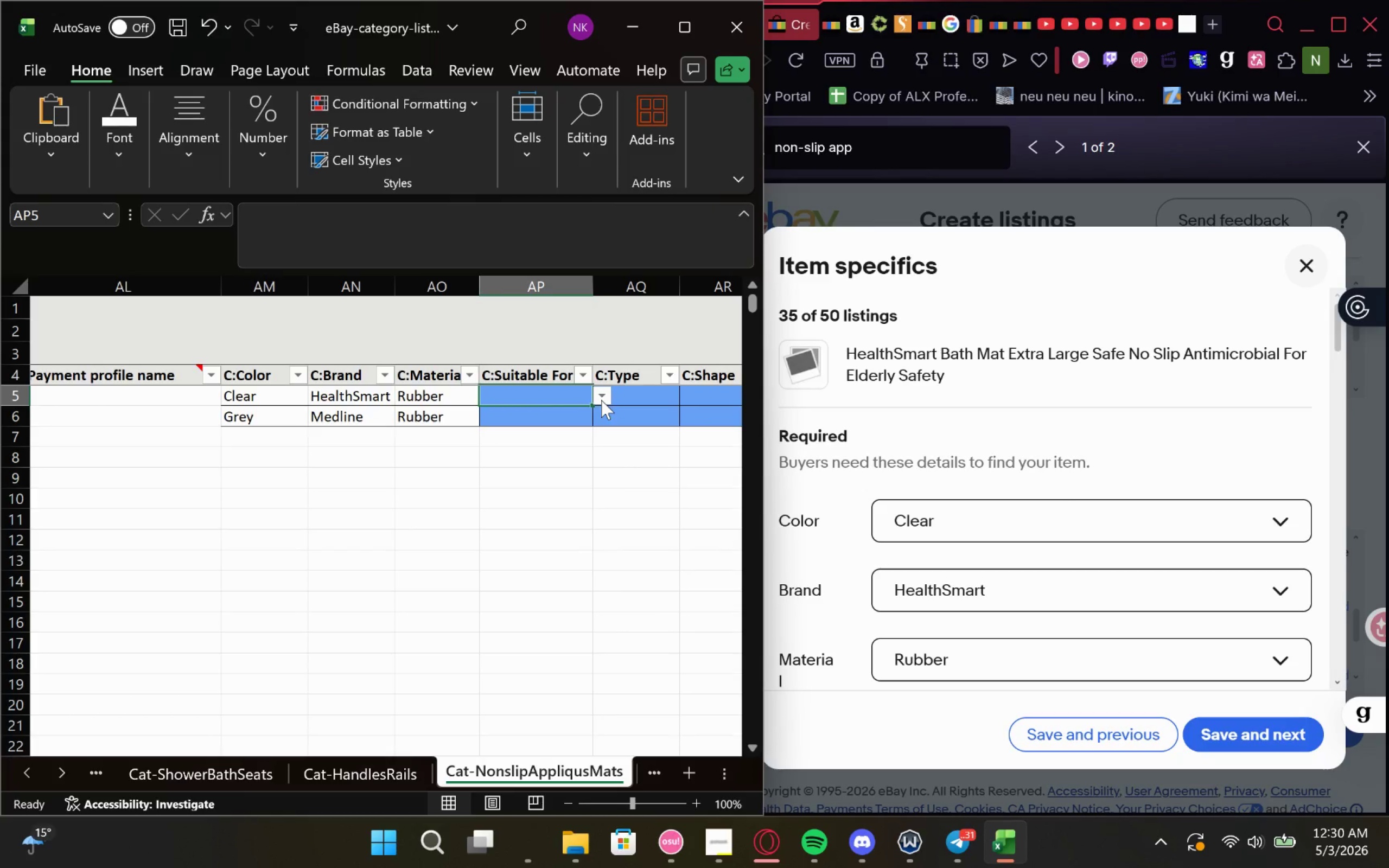 
left_click([598, 397])
 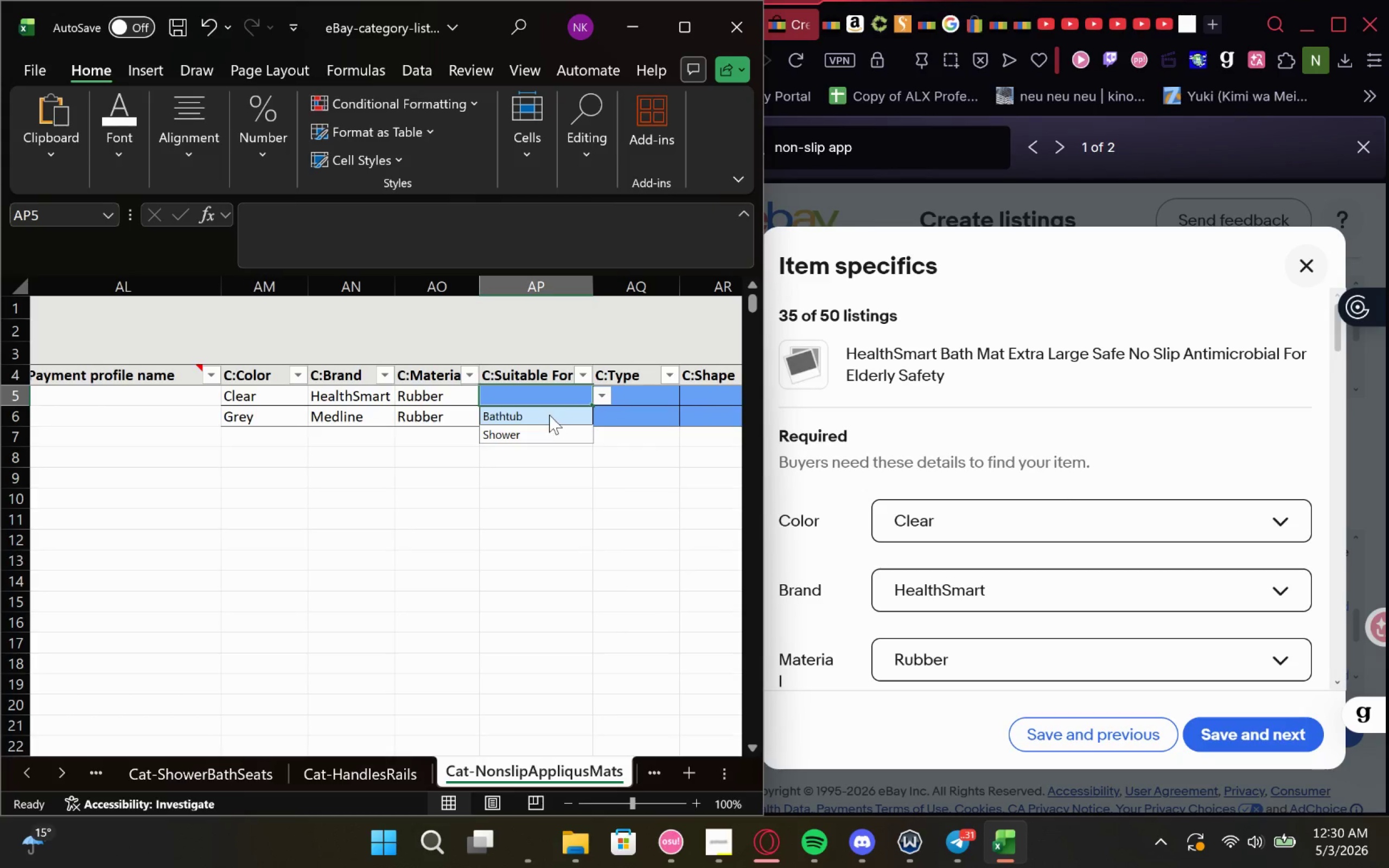 
left_click([551, 412])
 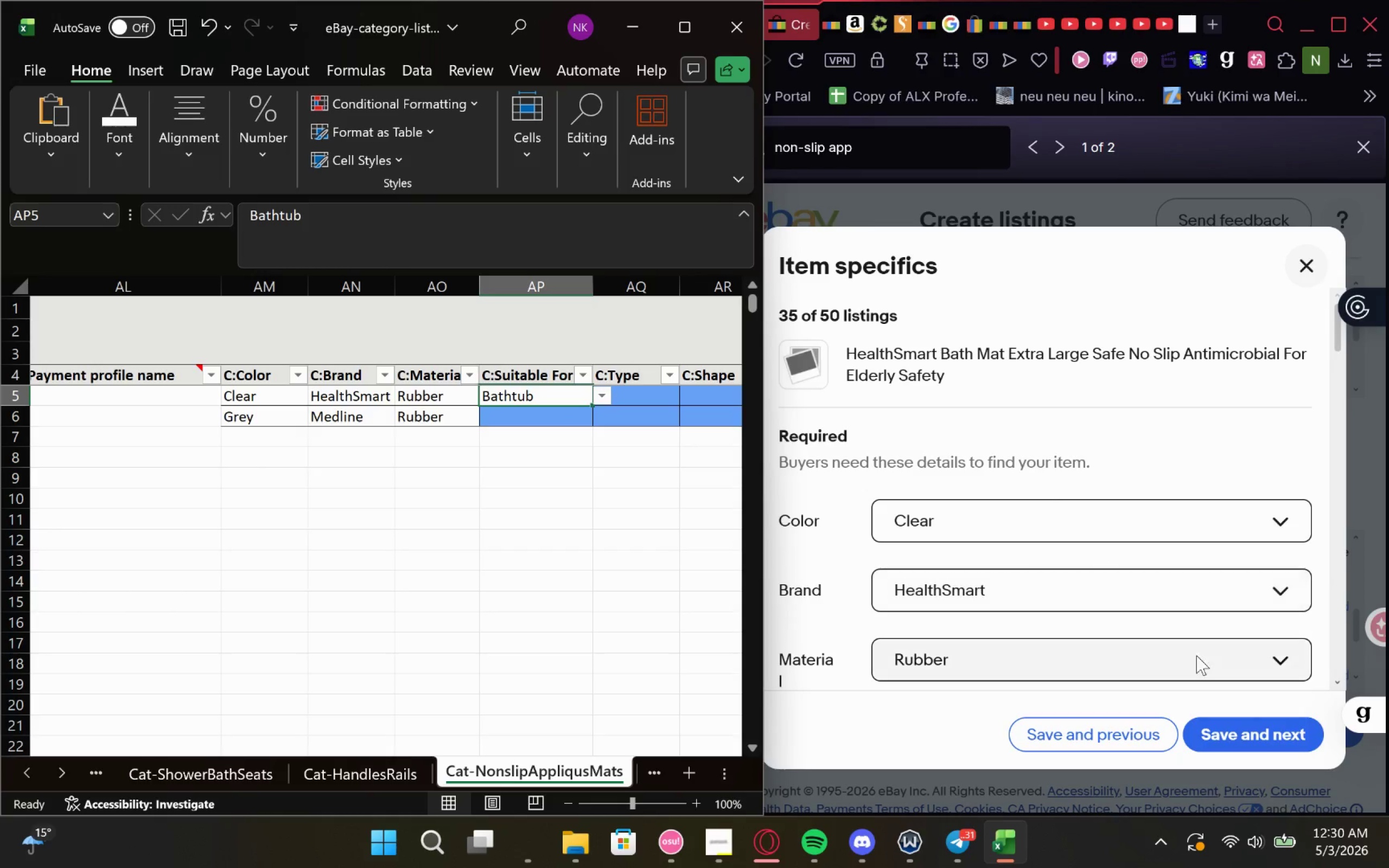 
left_click([1241, 733])
 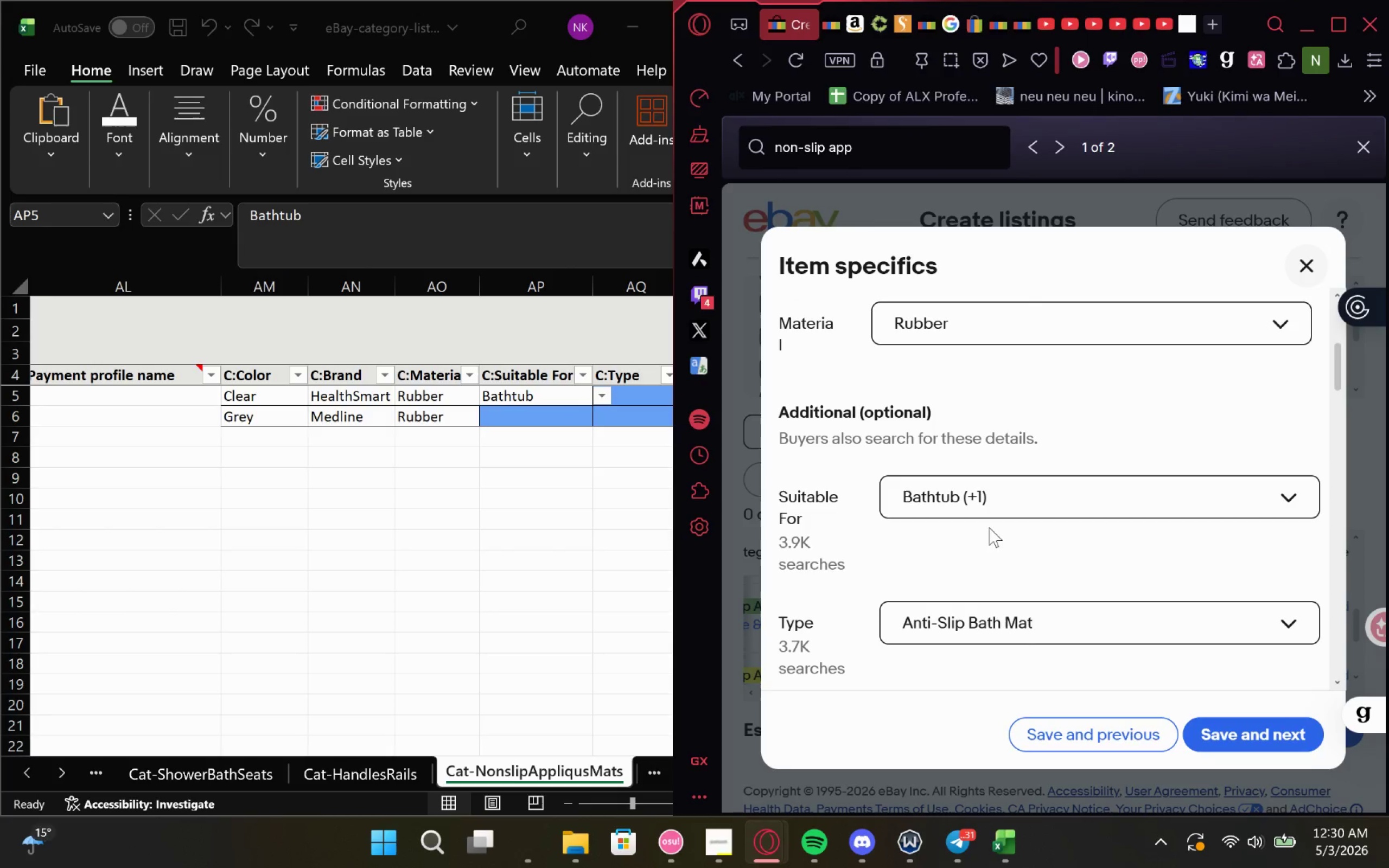 
left_click([546, 411])
 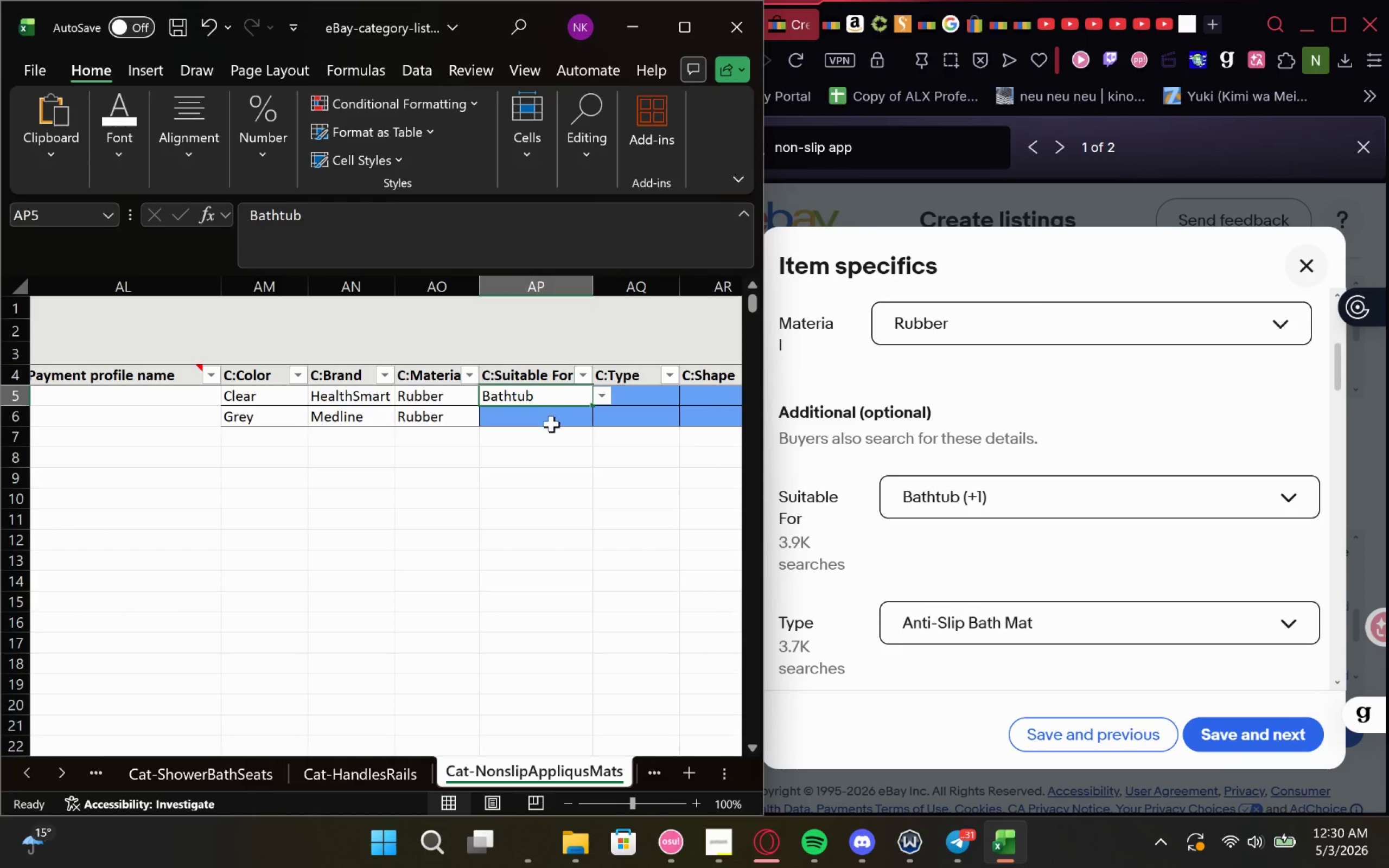 
left_click([551, 424])
 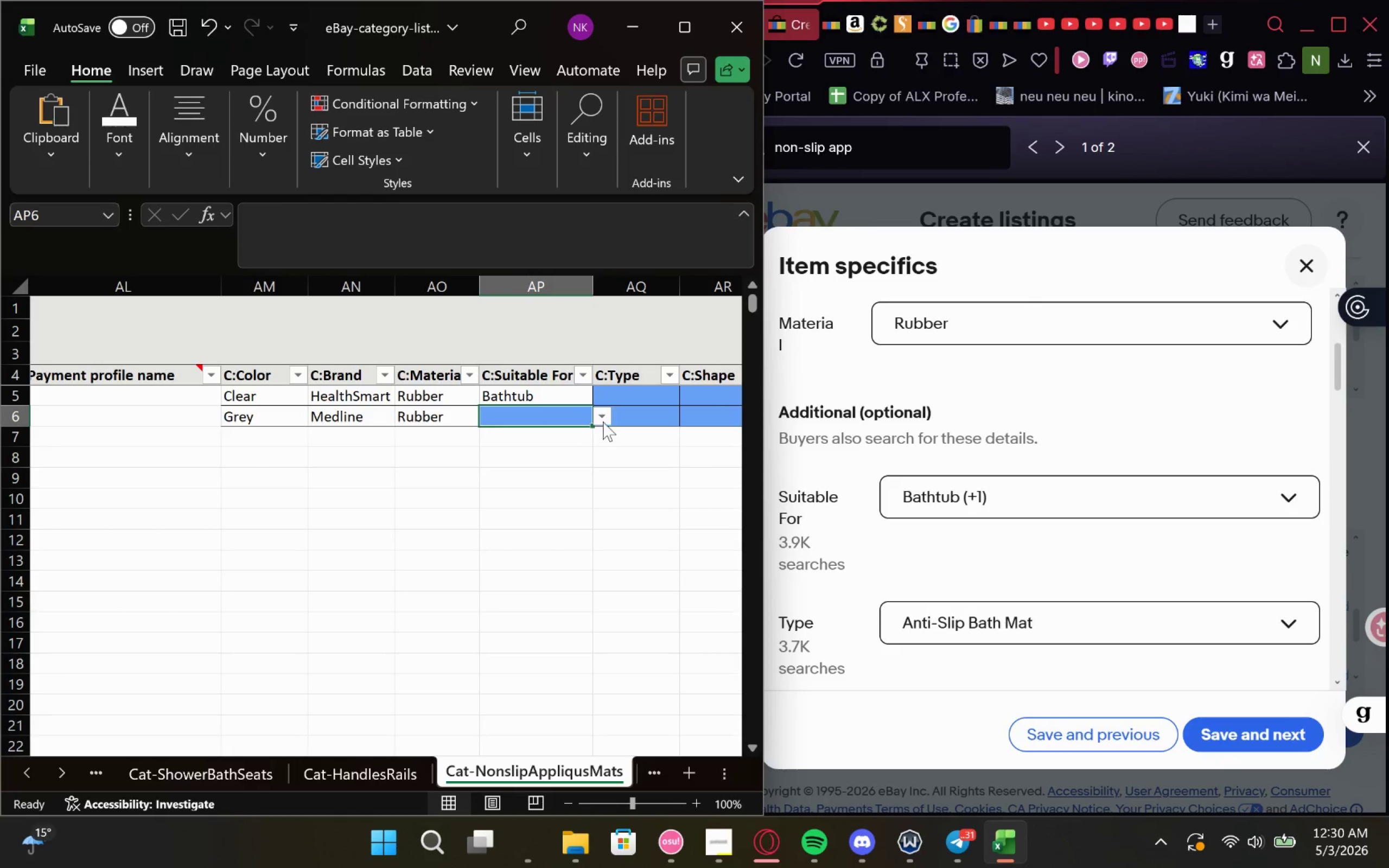 
left_click([603, 416])
 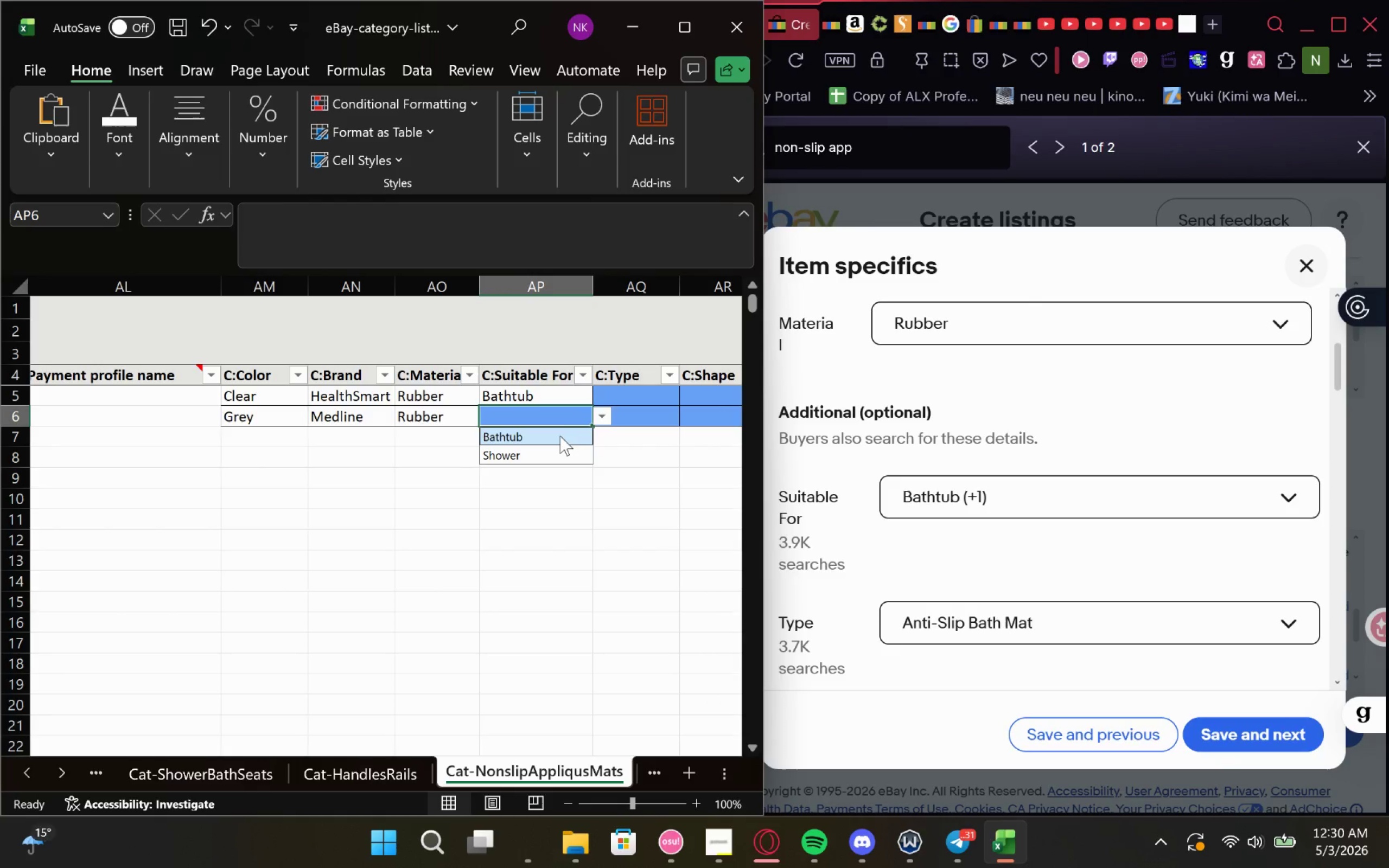 
left_click([554, 438])
 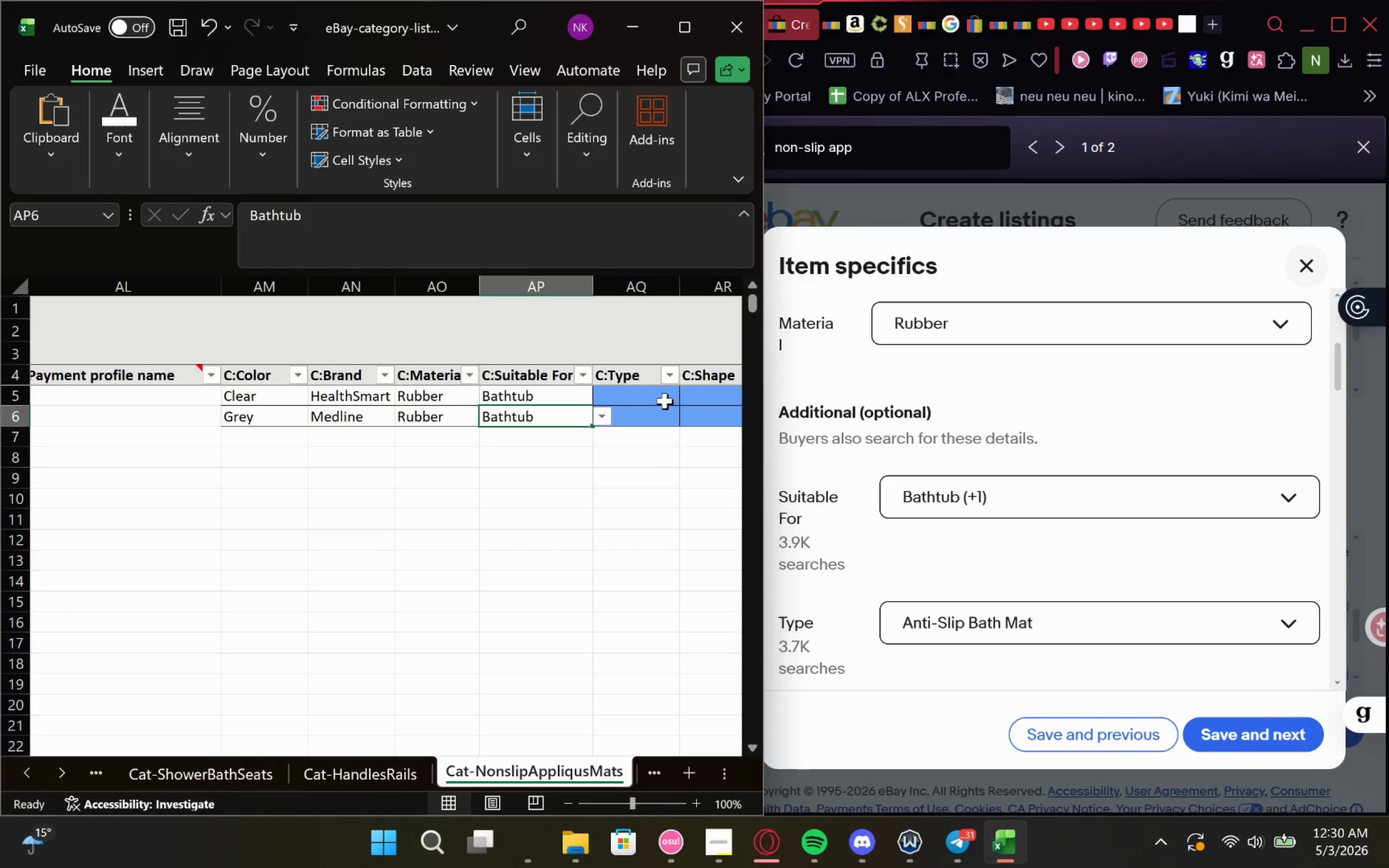 
left_click([659, 398])
 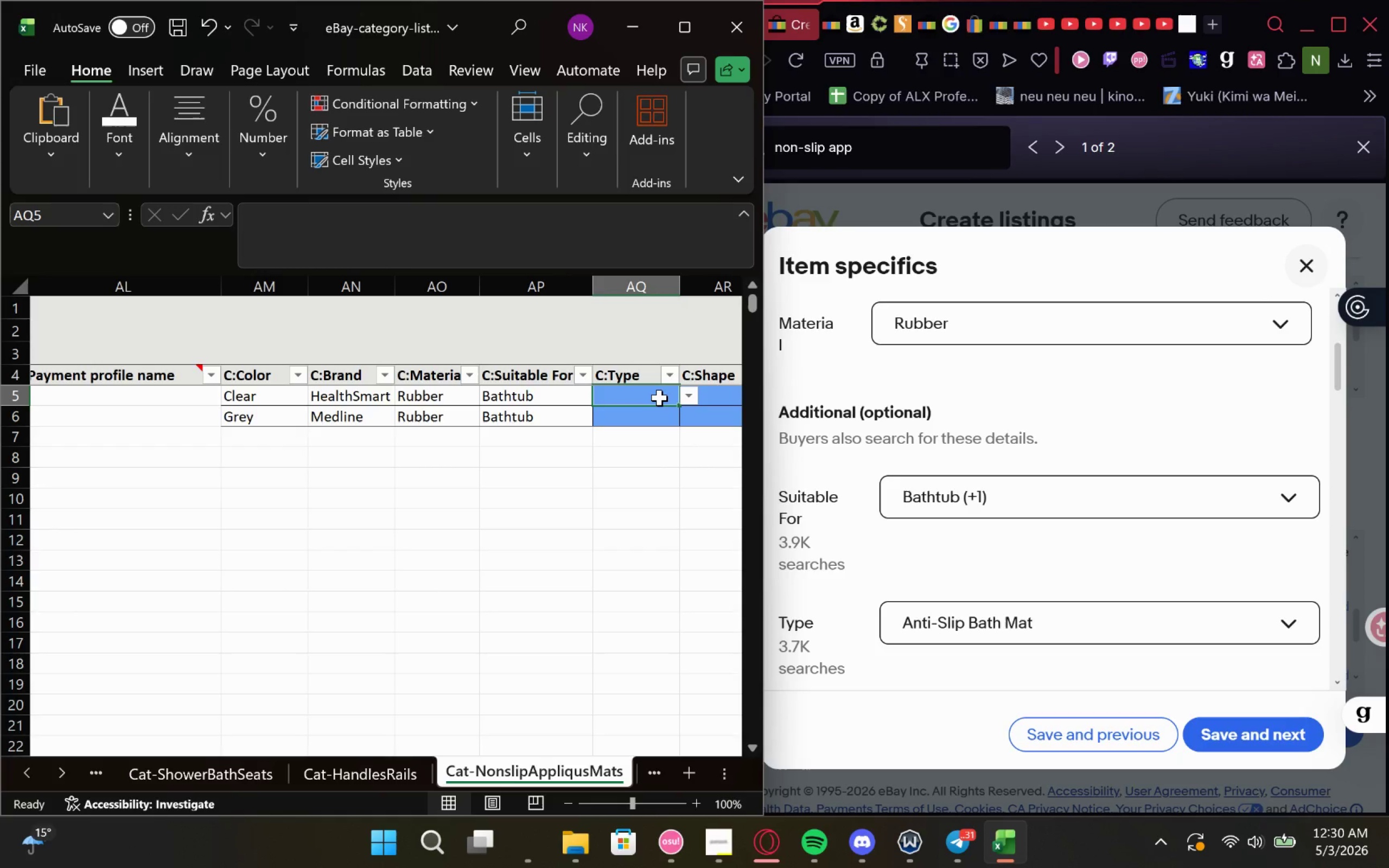 
wait(7.68)
 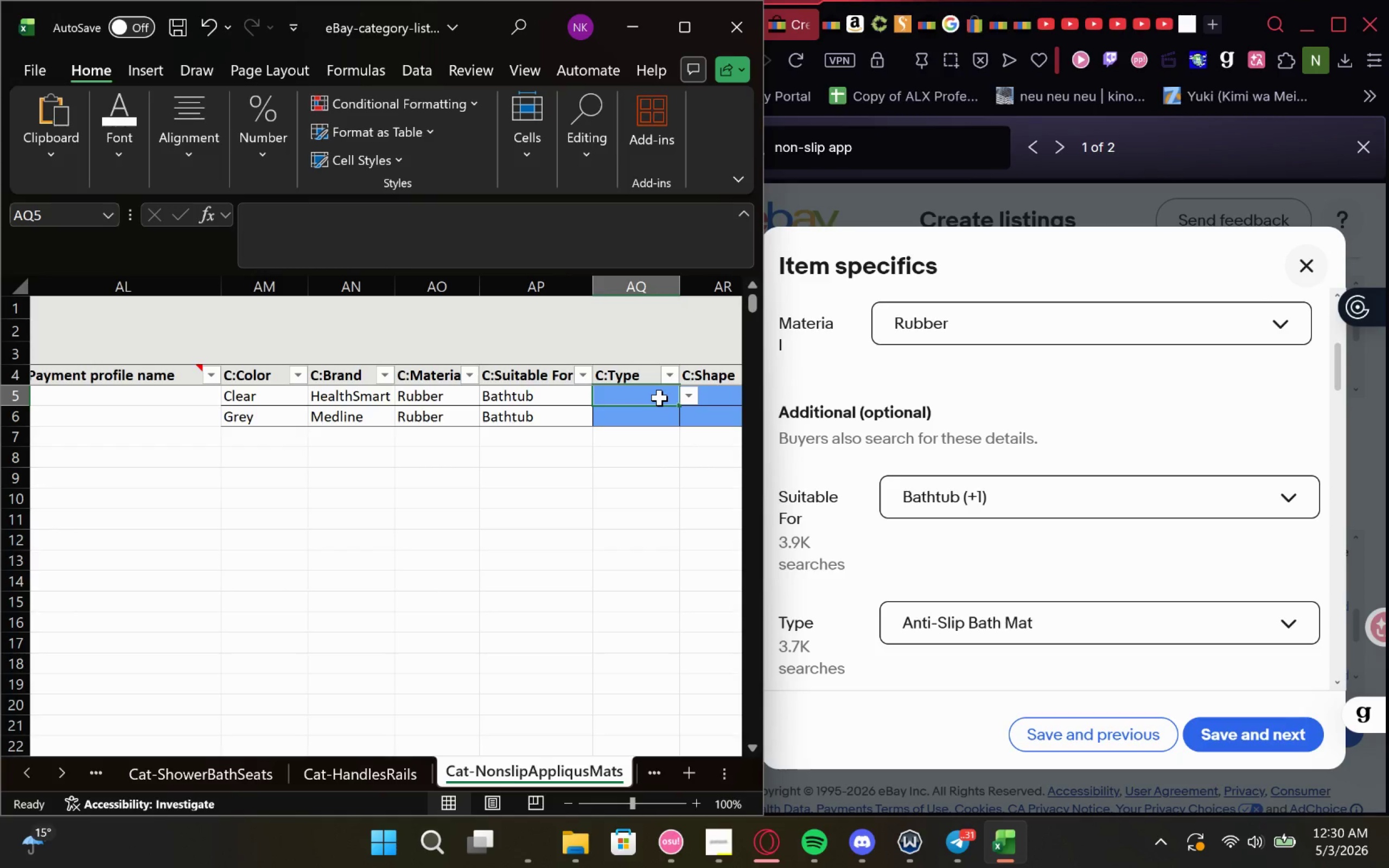 
left_click([686, 395])
 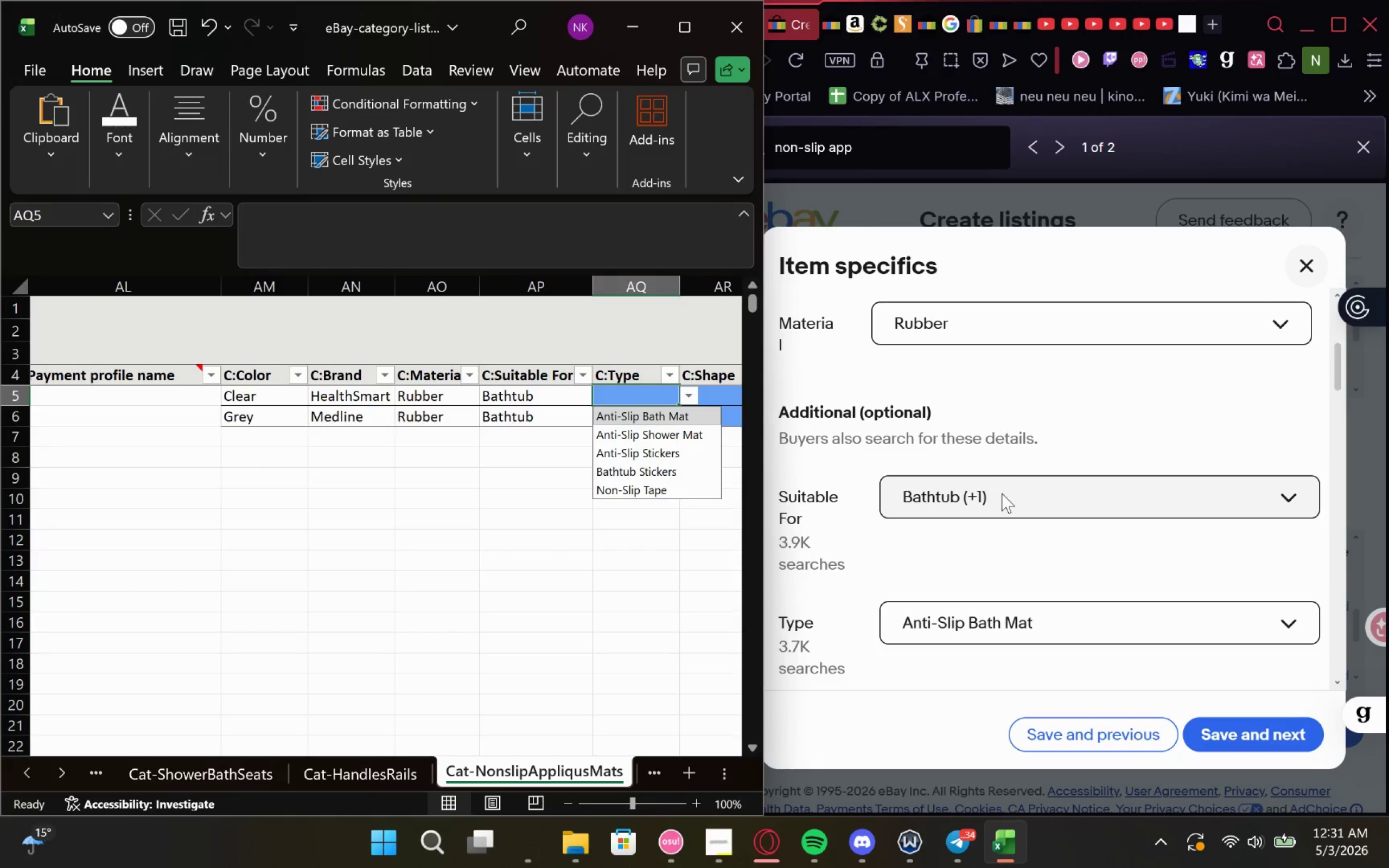 
wait(8.37)
 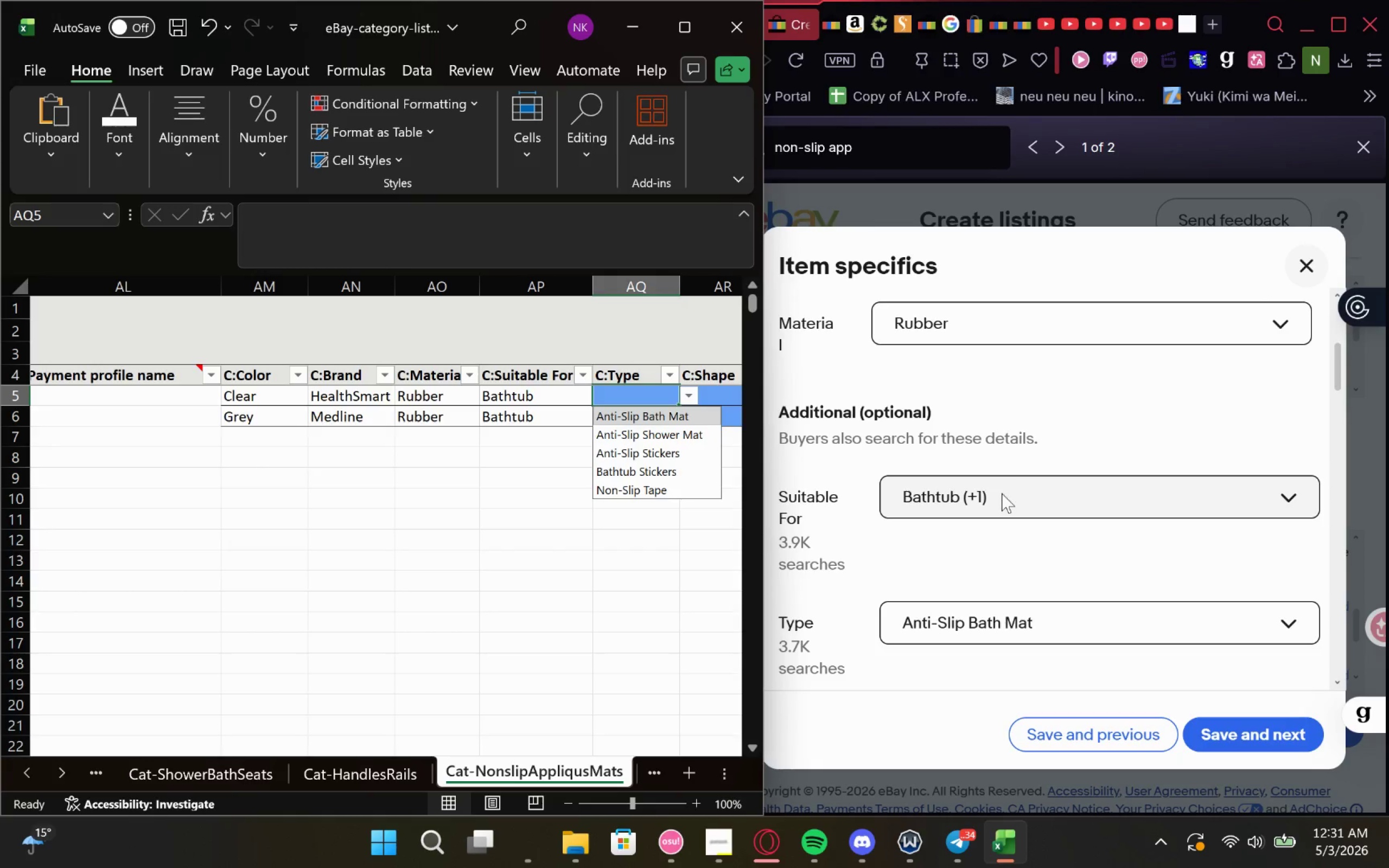 
left_click([627, 454])
 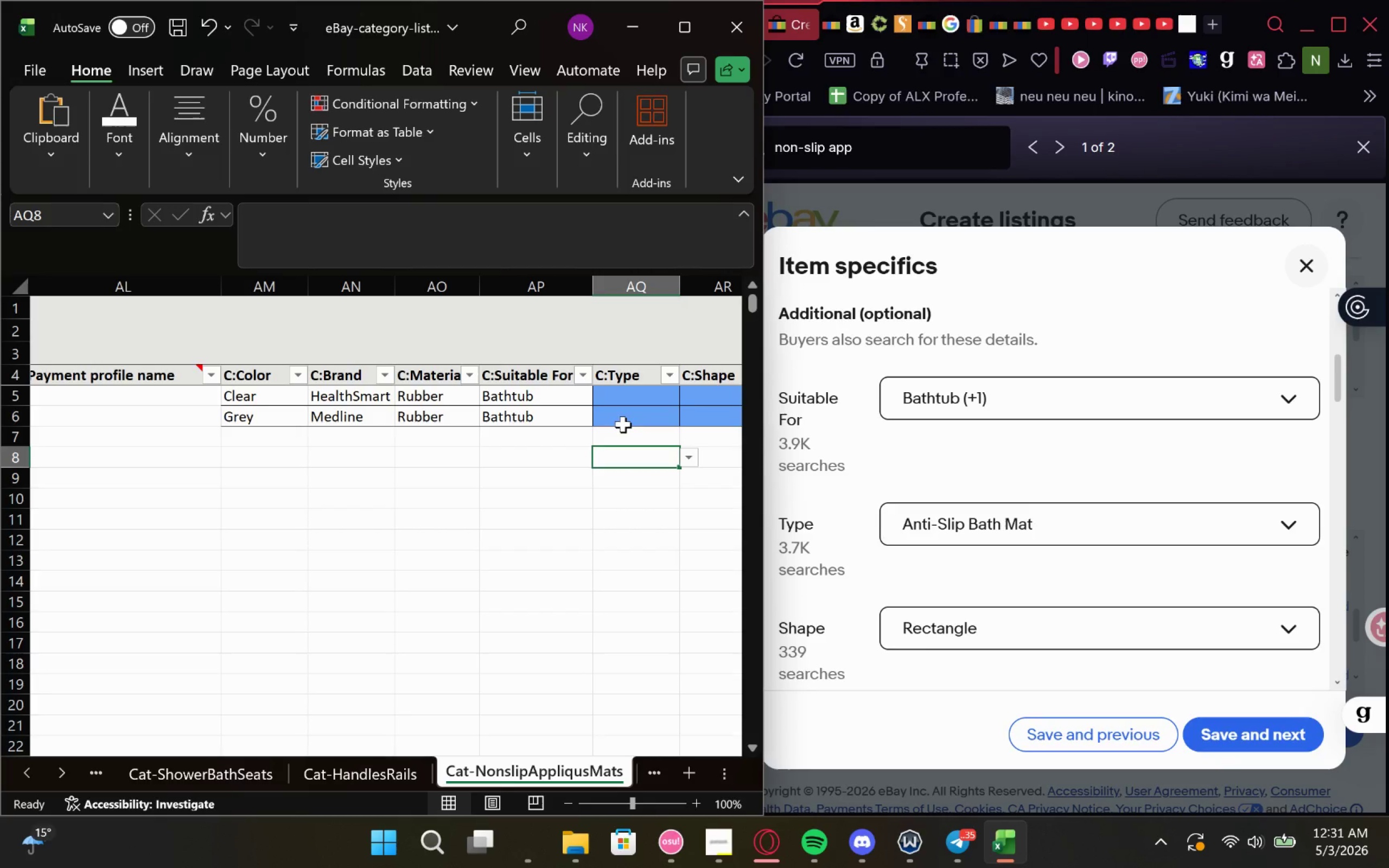 
left_click([623, 419])
 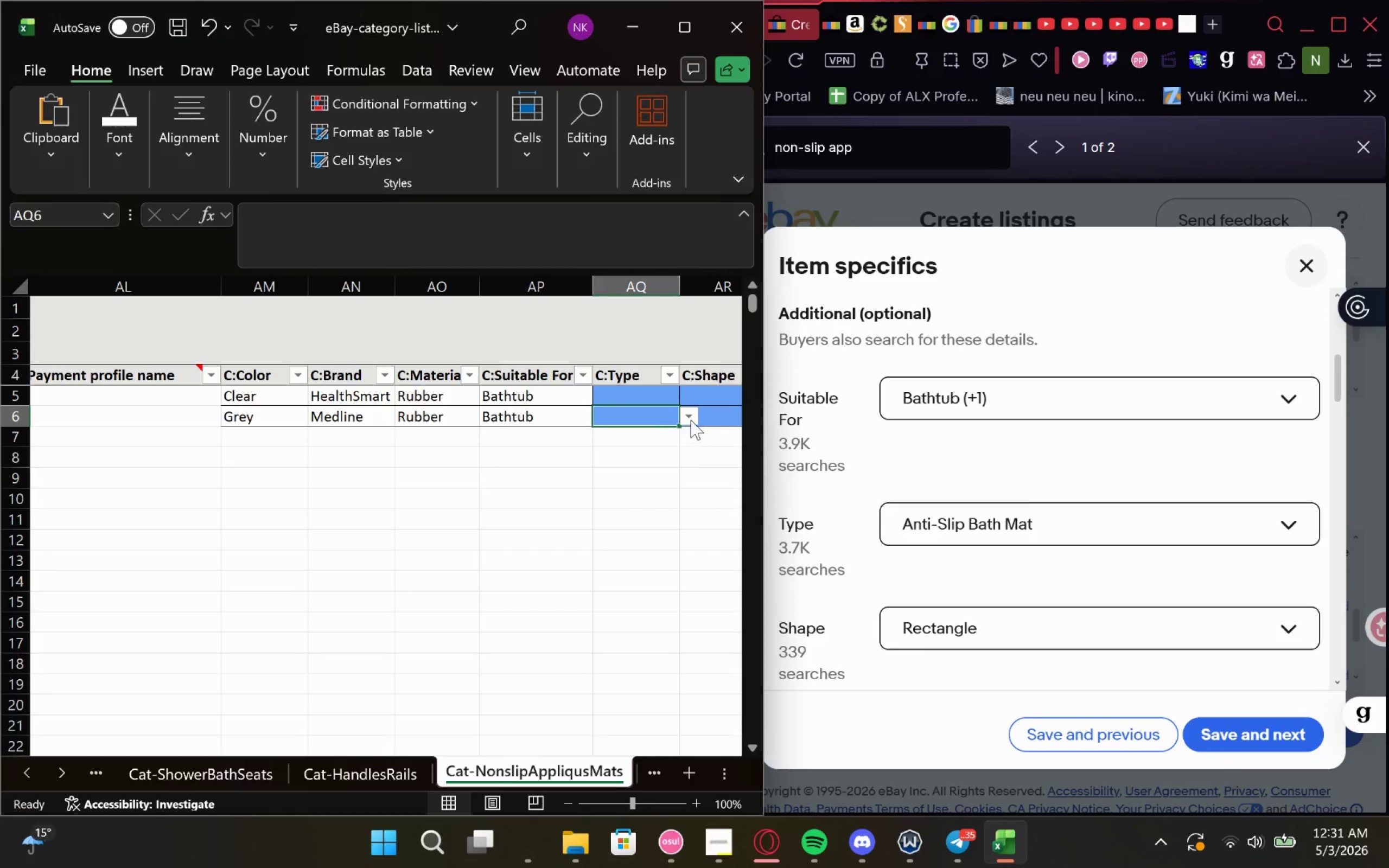 
left_click([689, 414])
 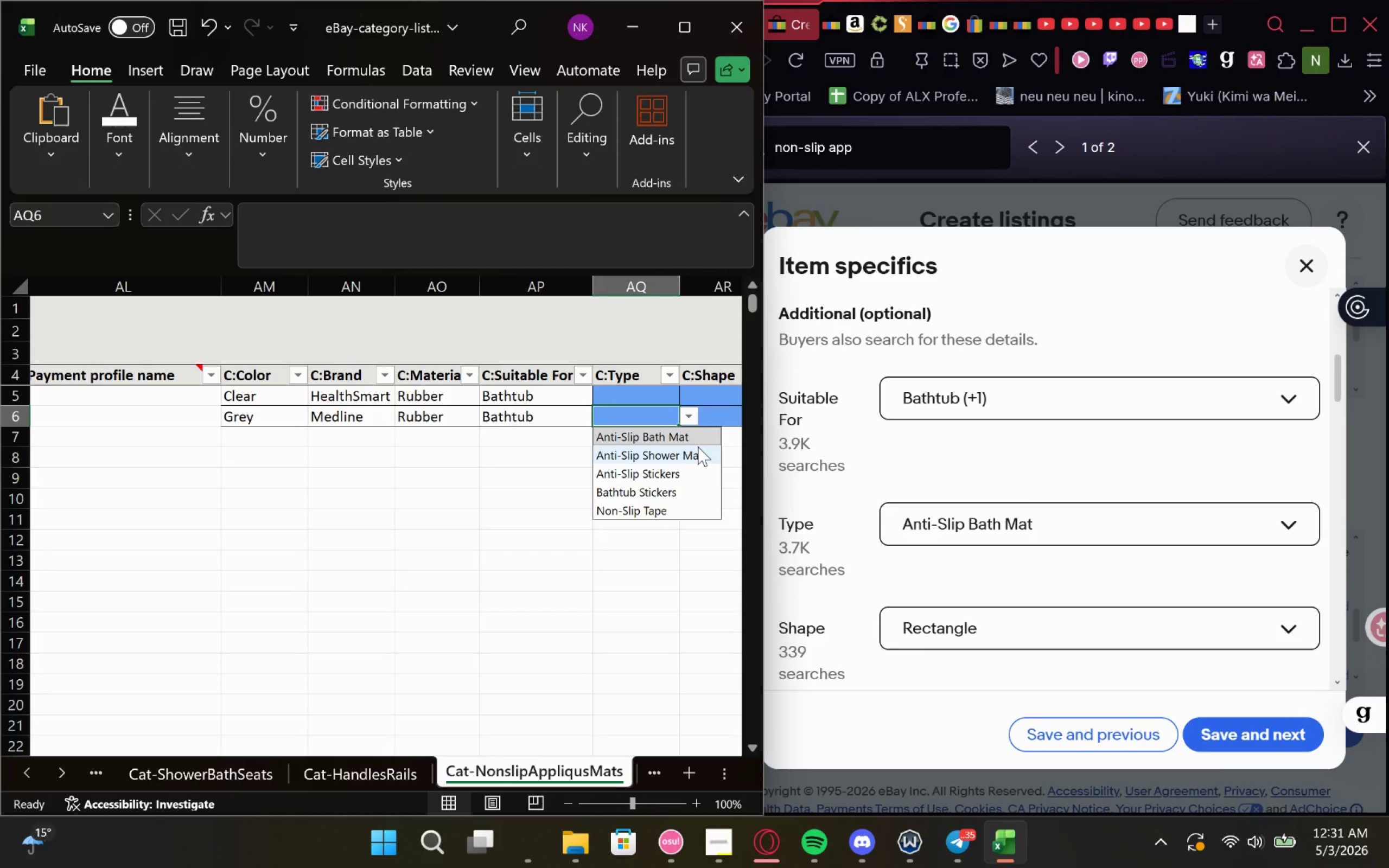 
left_click([697, 432])
 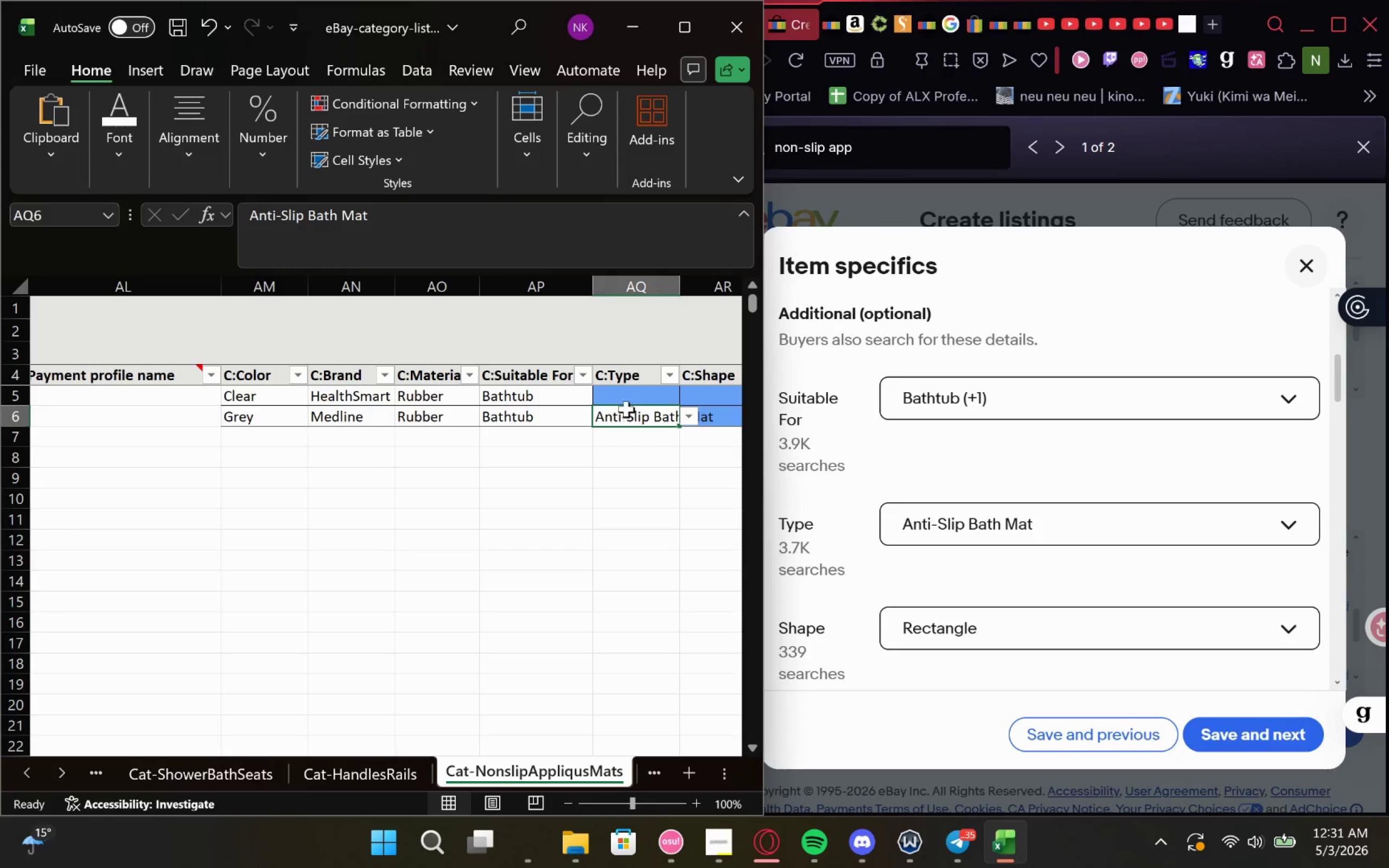 
left_click([631, 402])
 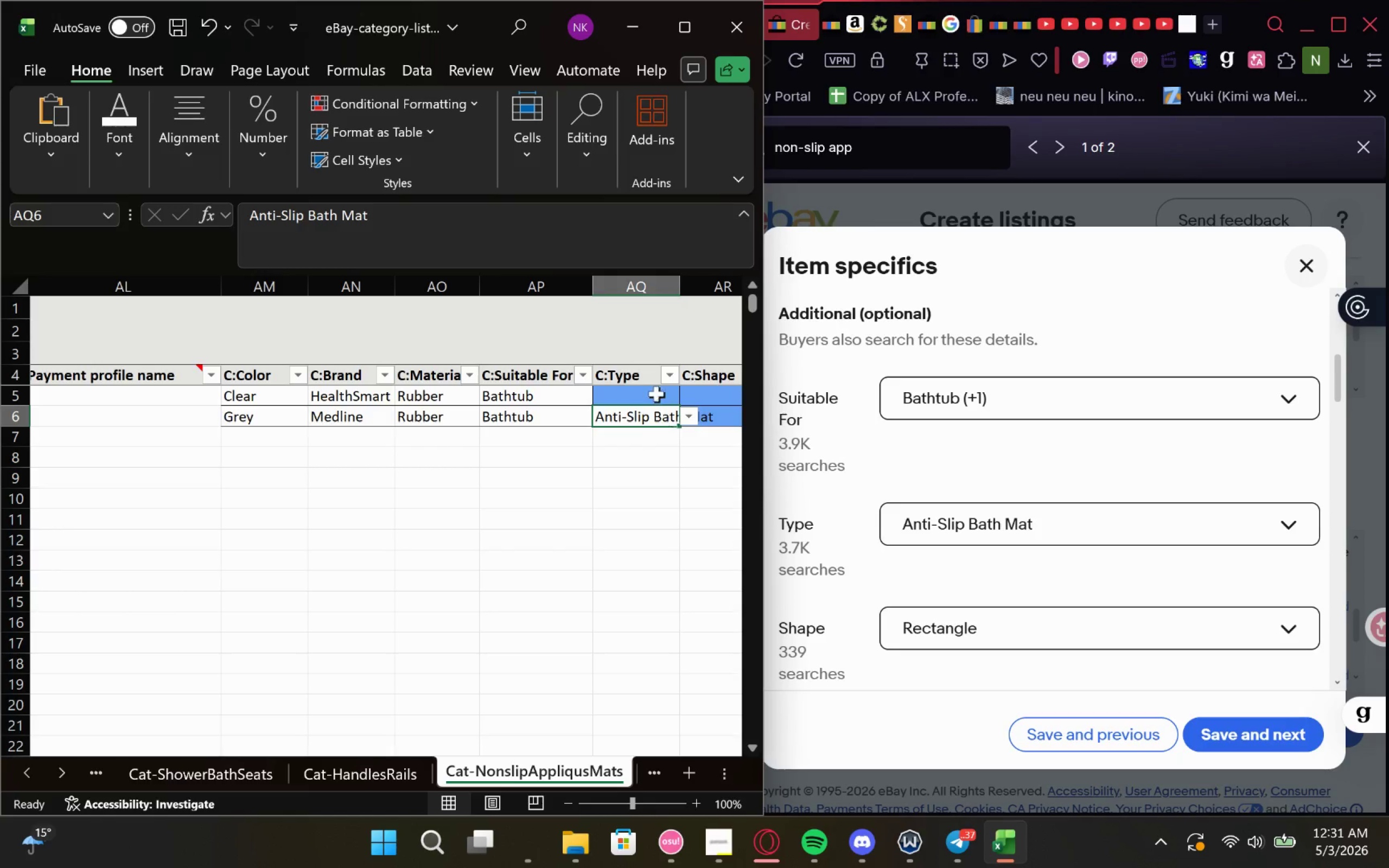 
left_click([656, 389])
 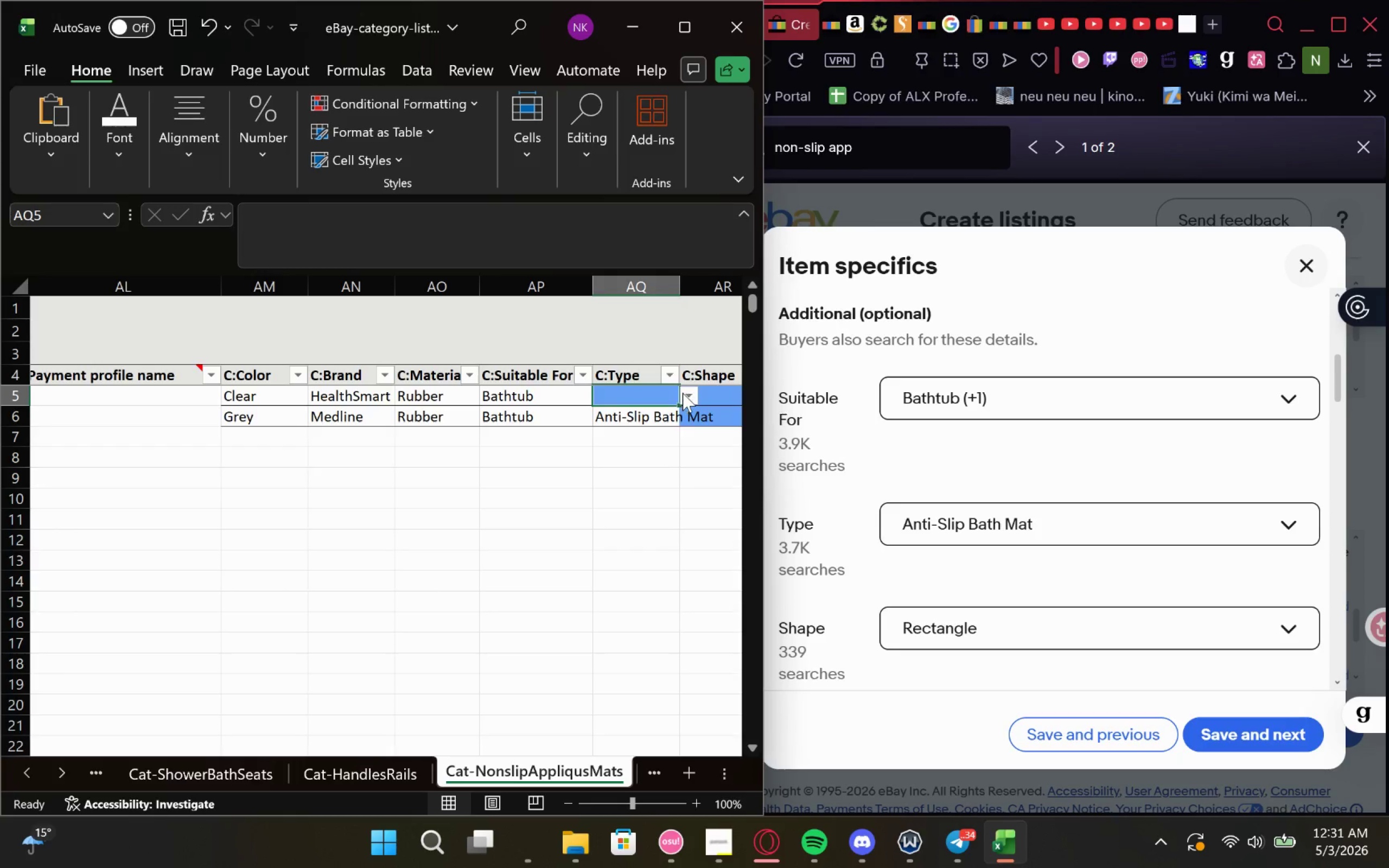 
left_click([684, 393])
 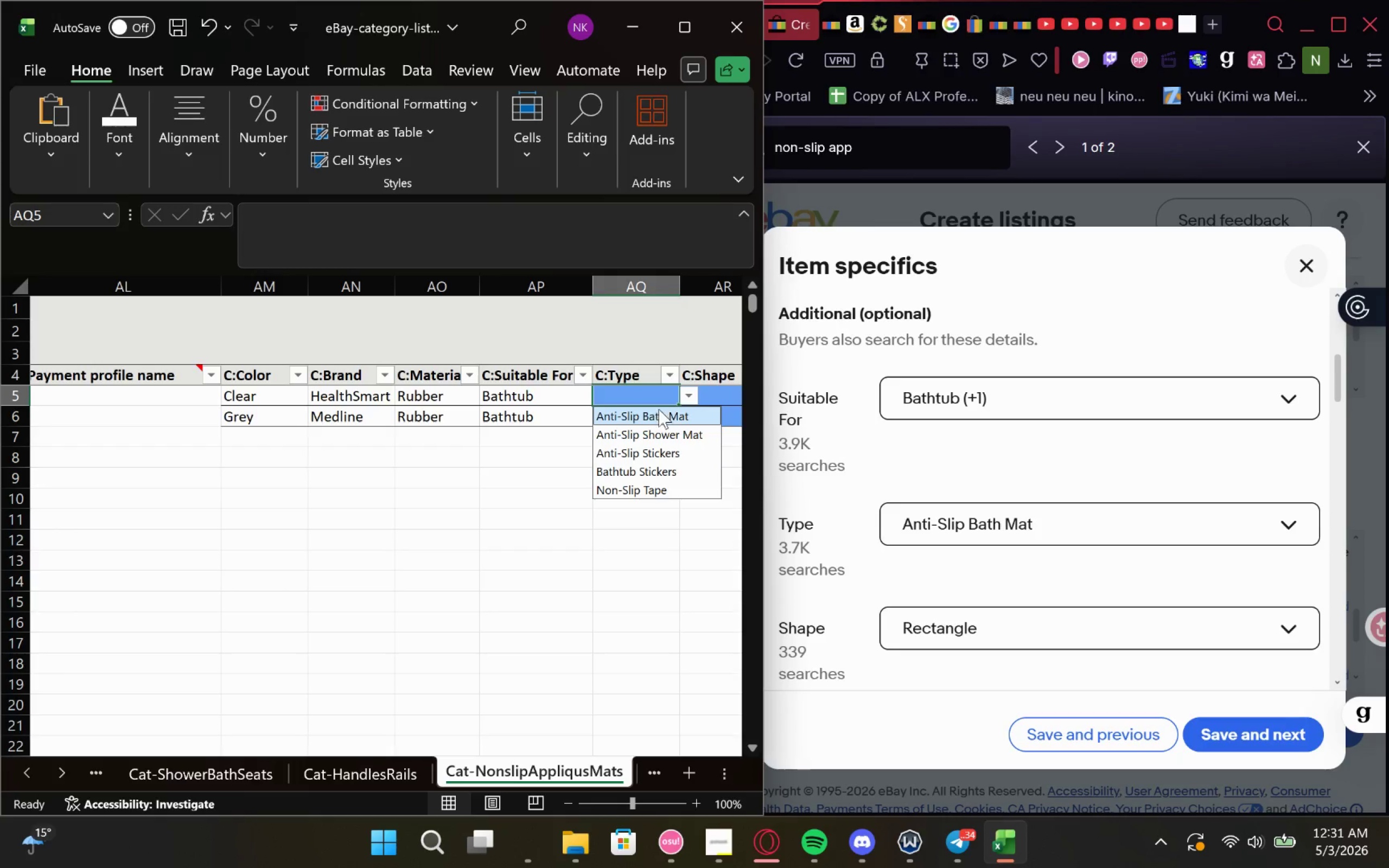 
left_click([659, 412])
 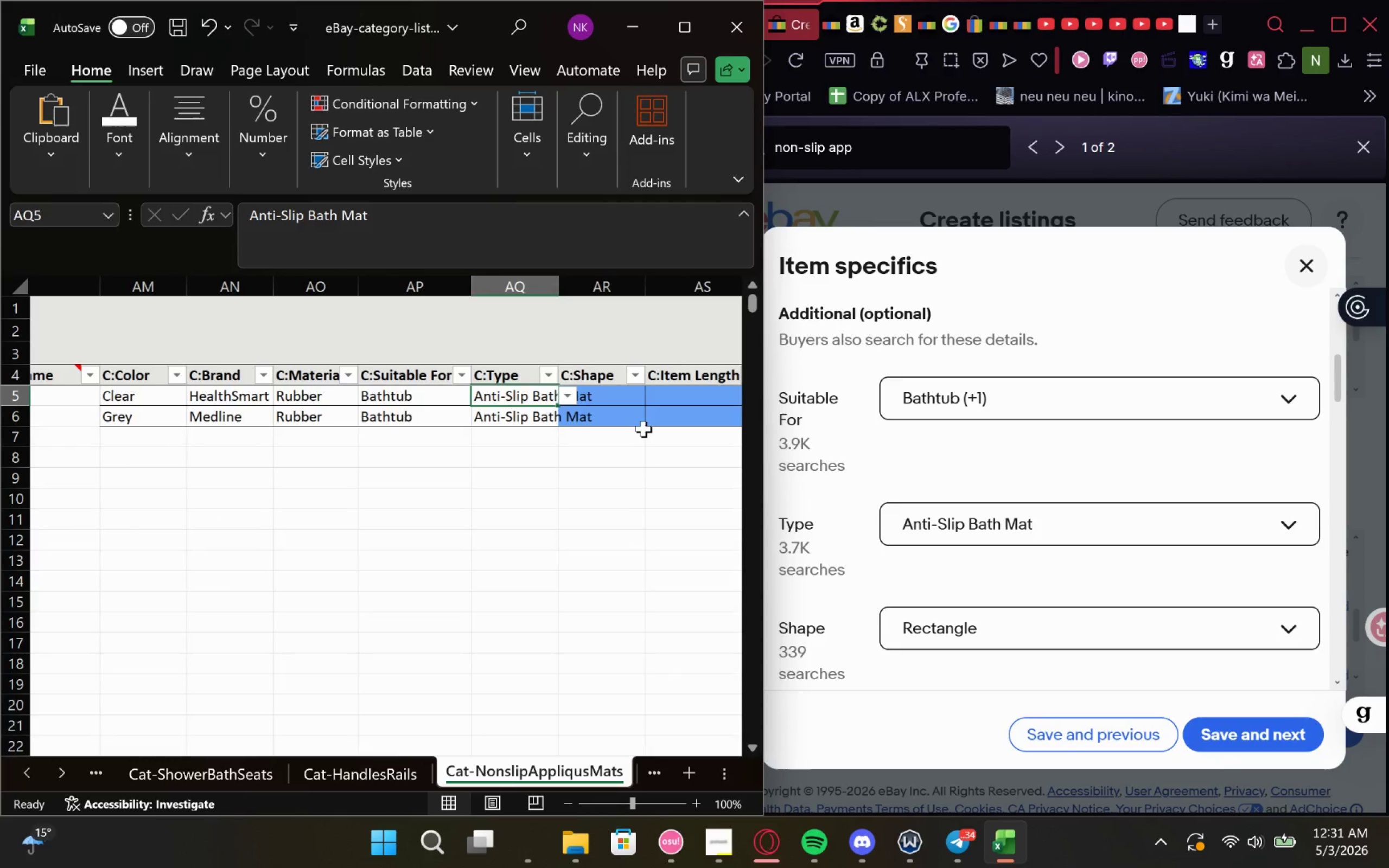 
left_click([614, 420])
 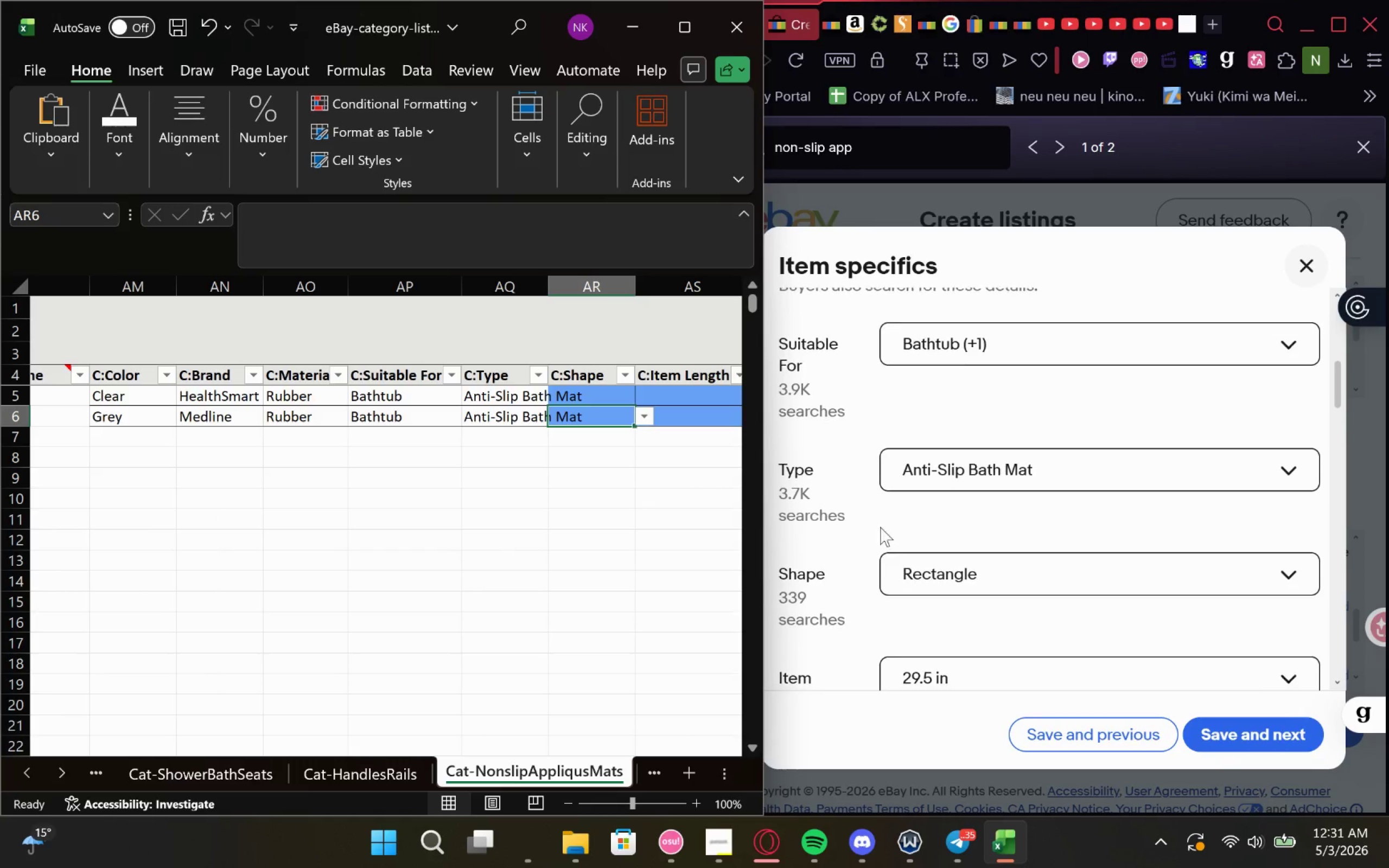 
left_click([647, 422])
 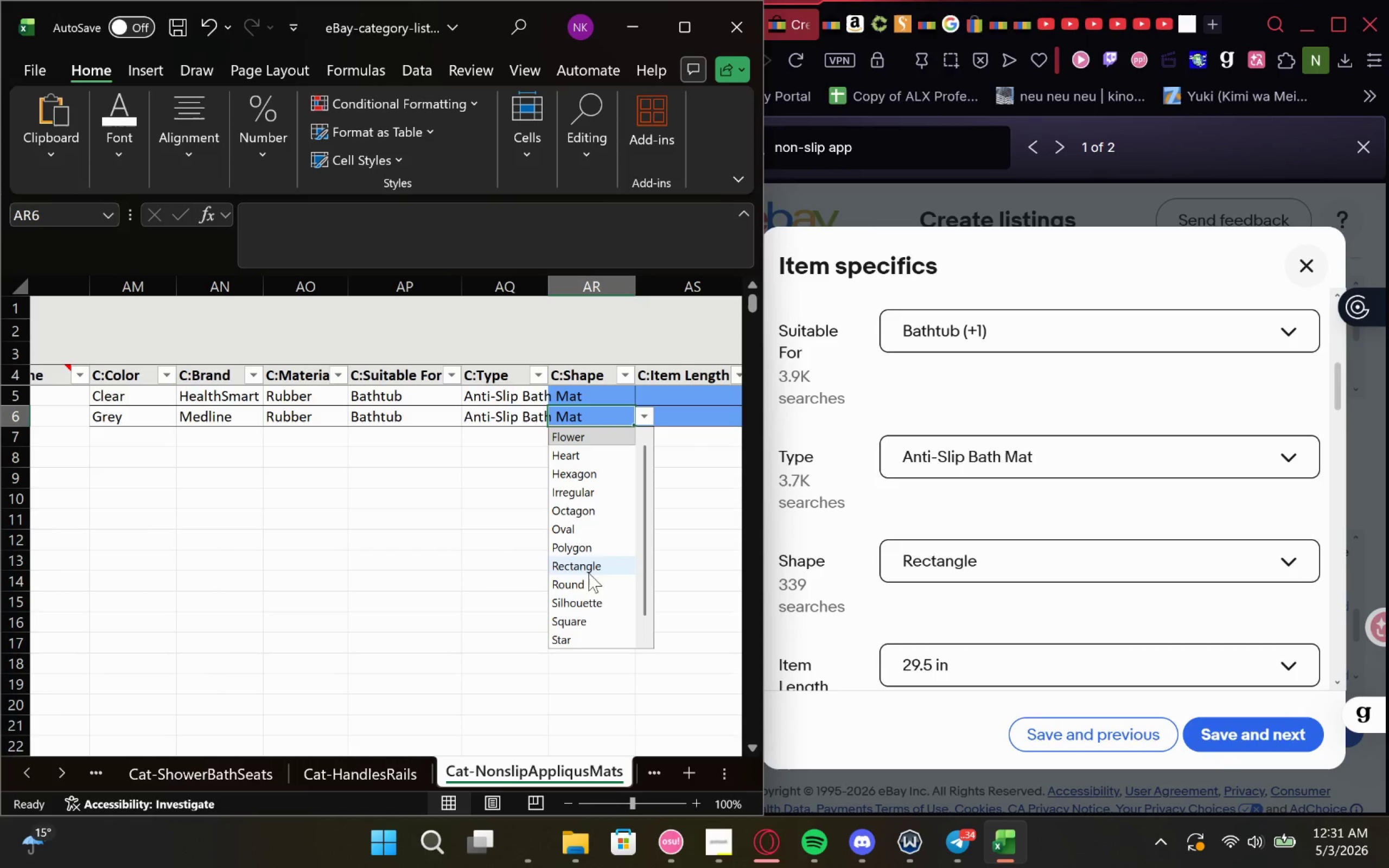 
left_click([596, 571])
 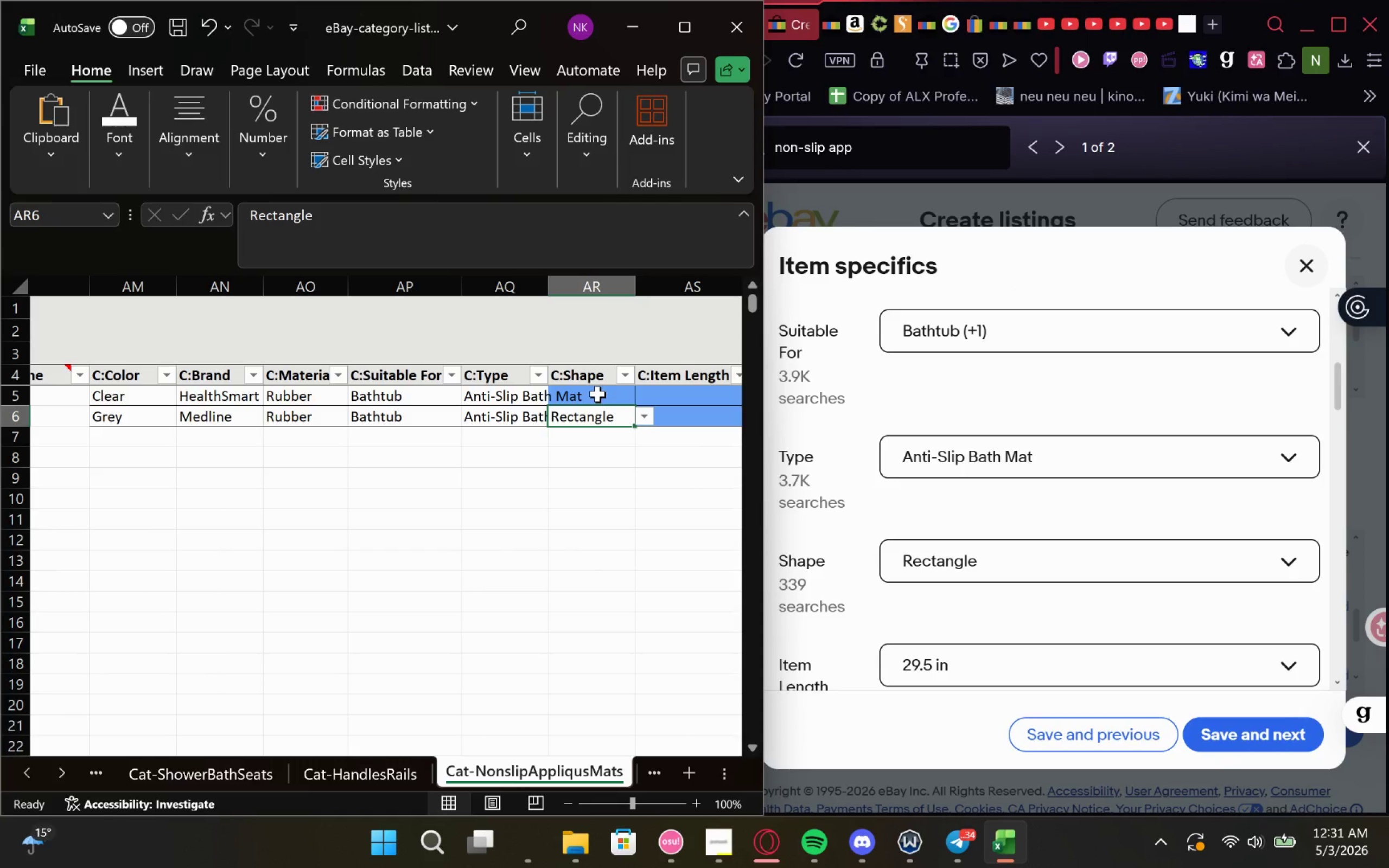 
left_click([597, 394])
 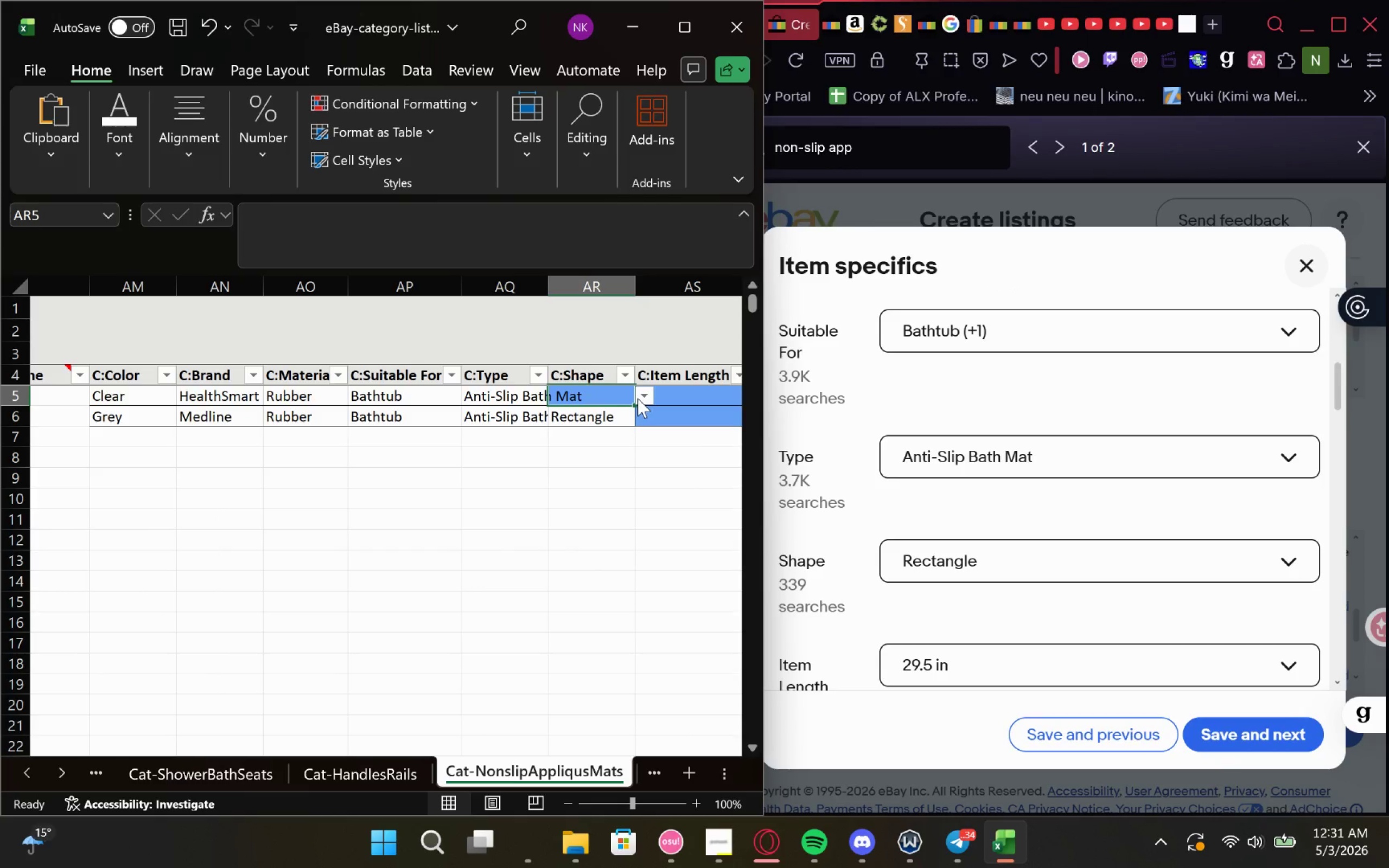 
left_click([638, 398])
 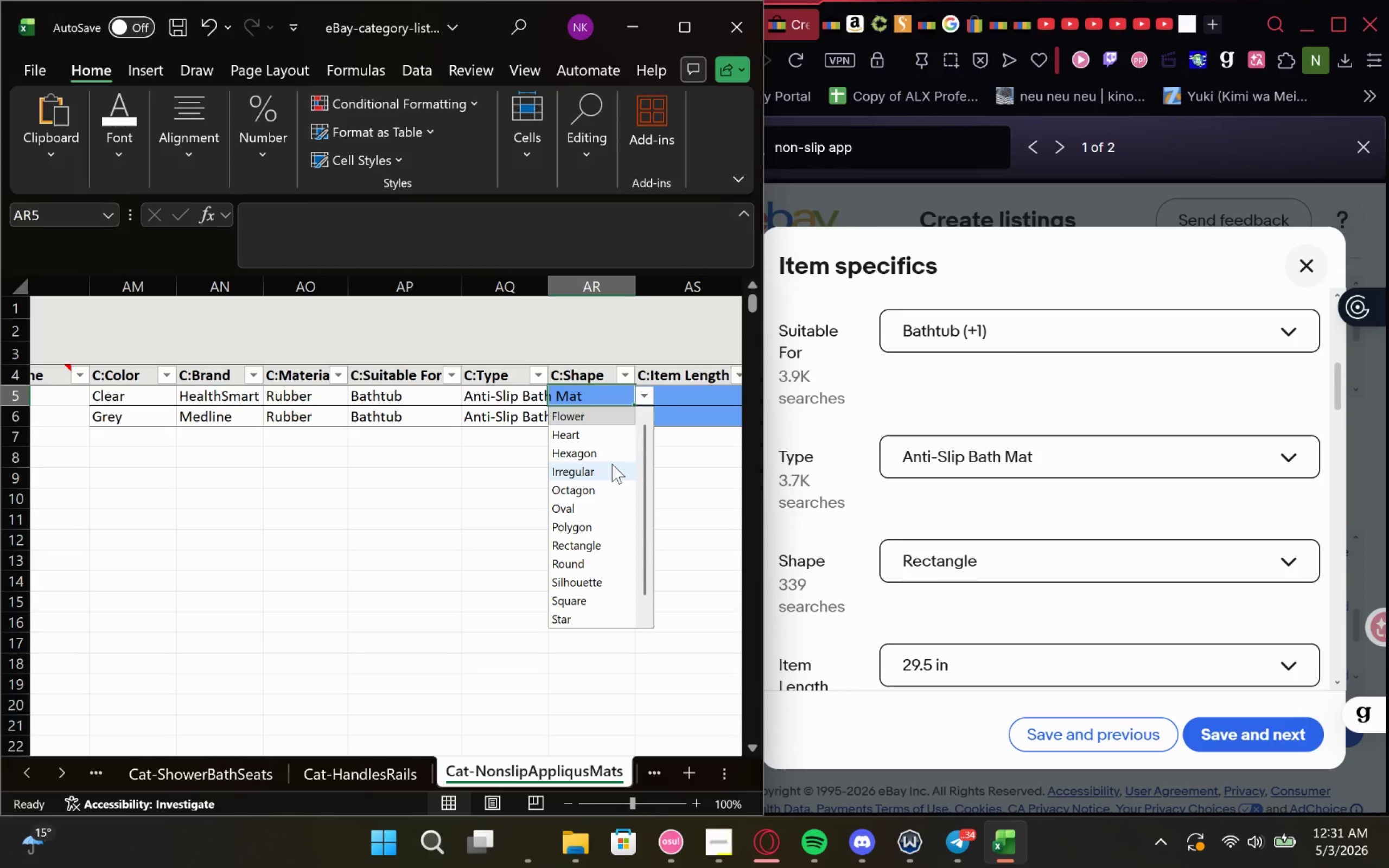 
left_click([583, 546])
 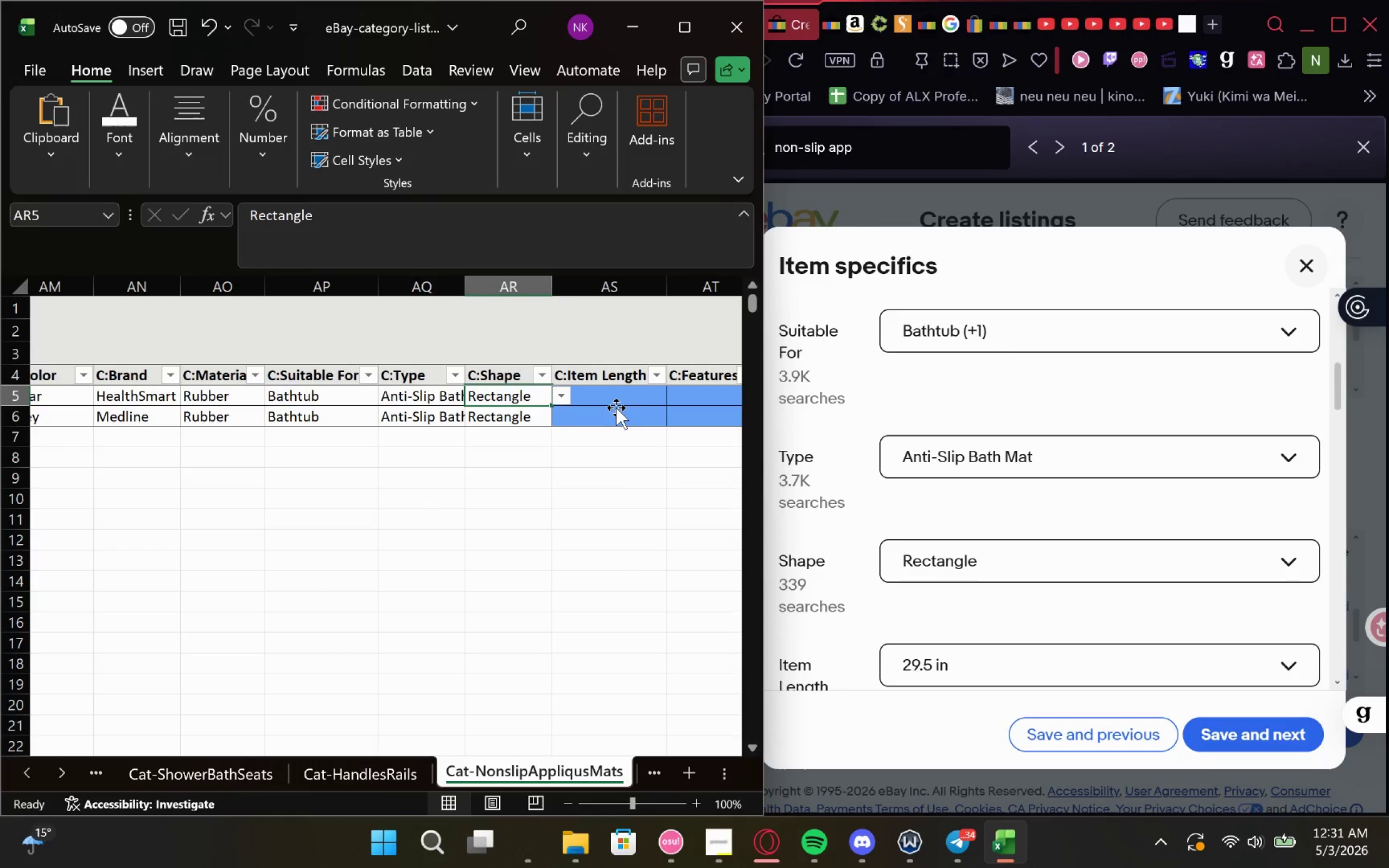 
left_click([602, 422])
 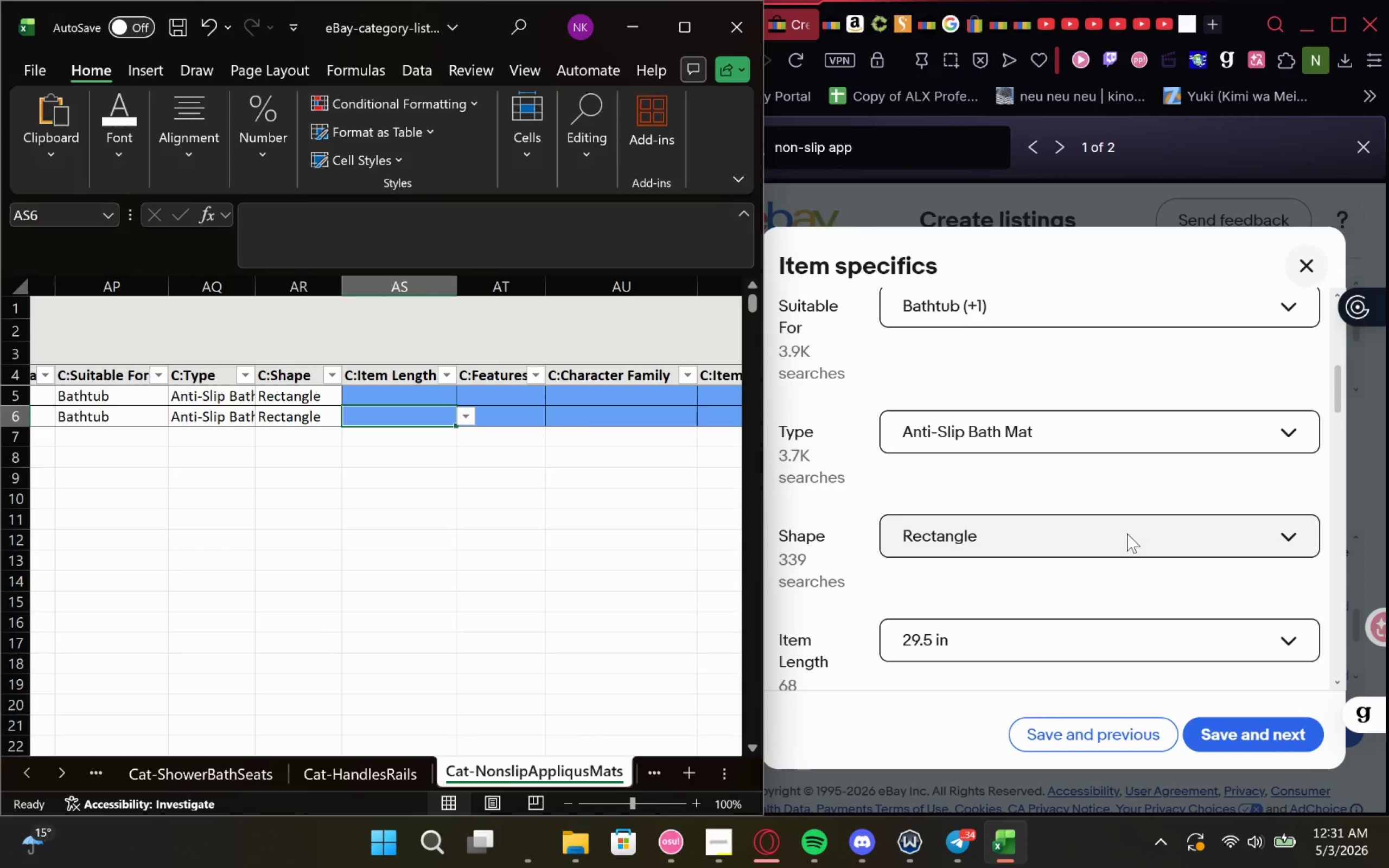 
double_click([412, 416])
 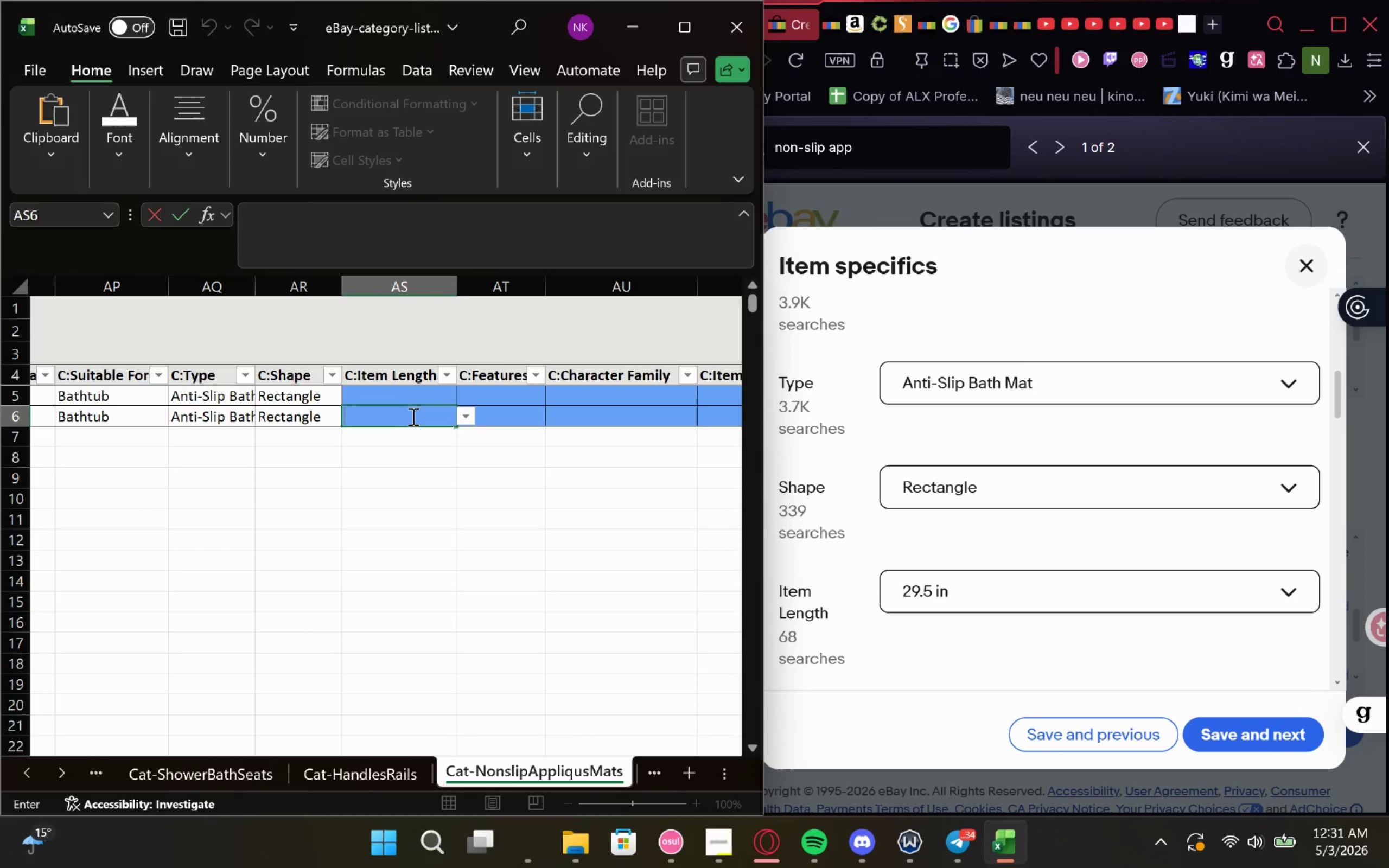 
type(@)
key(Backspace)
type(29.5 in)
 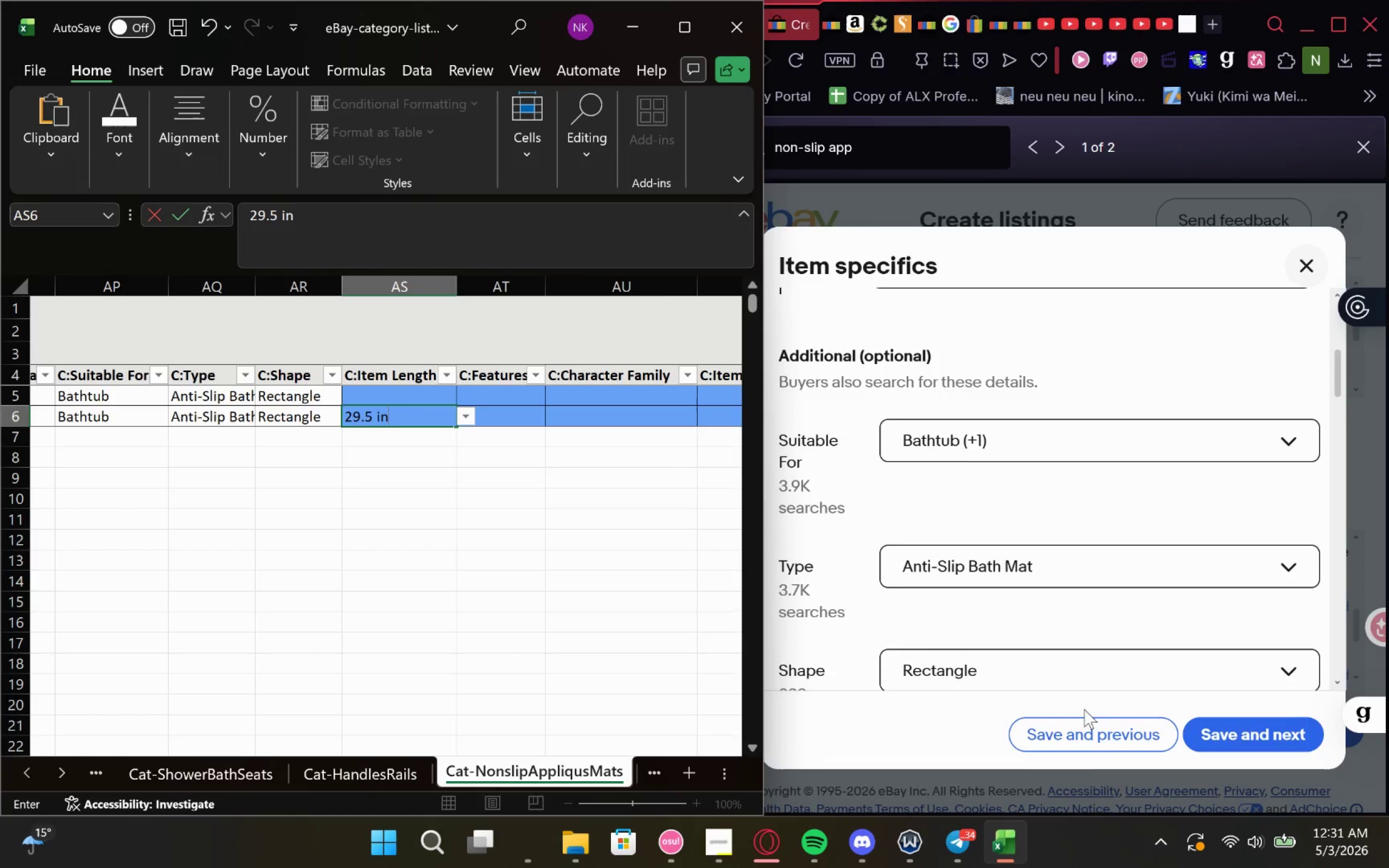 
left_click([1083, 729])
 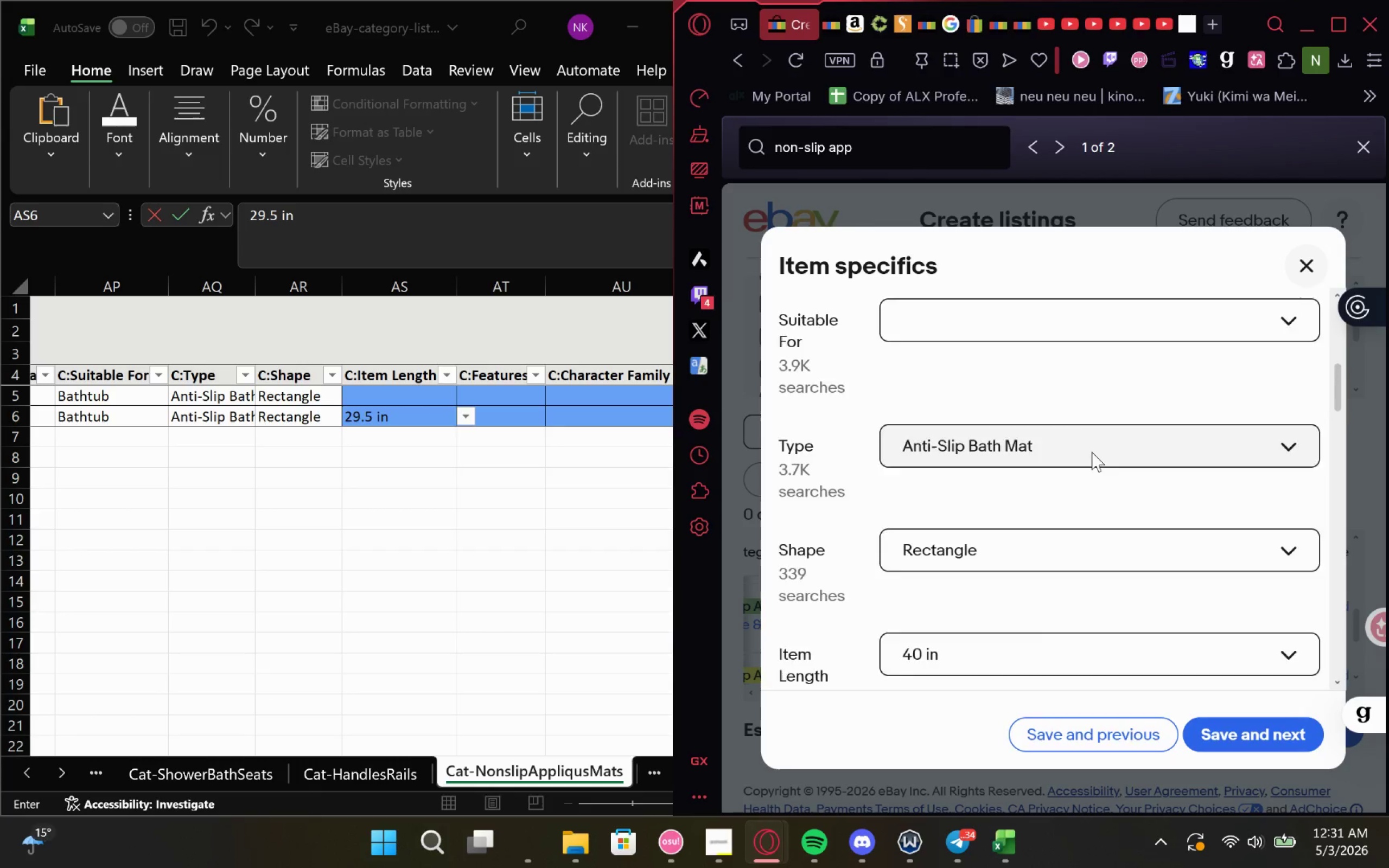 
wait(5.68)
 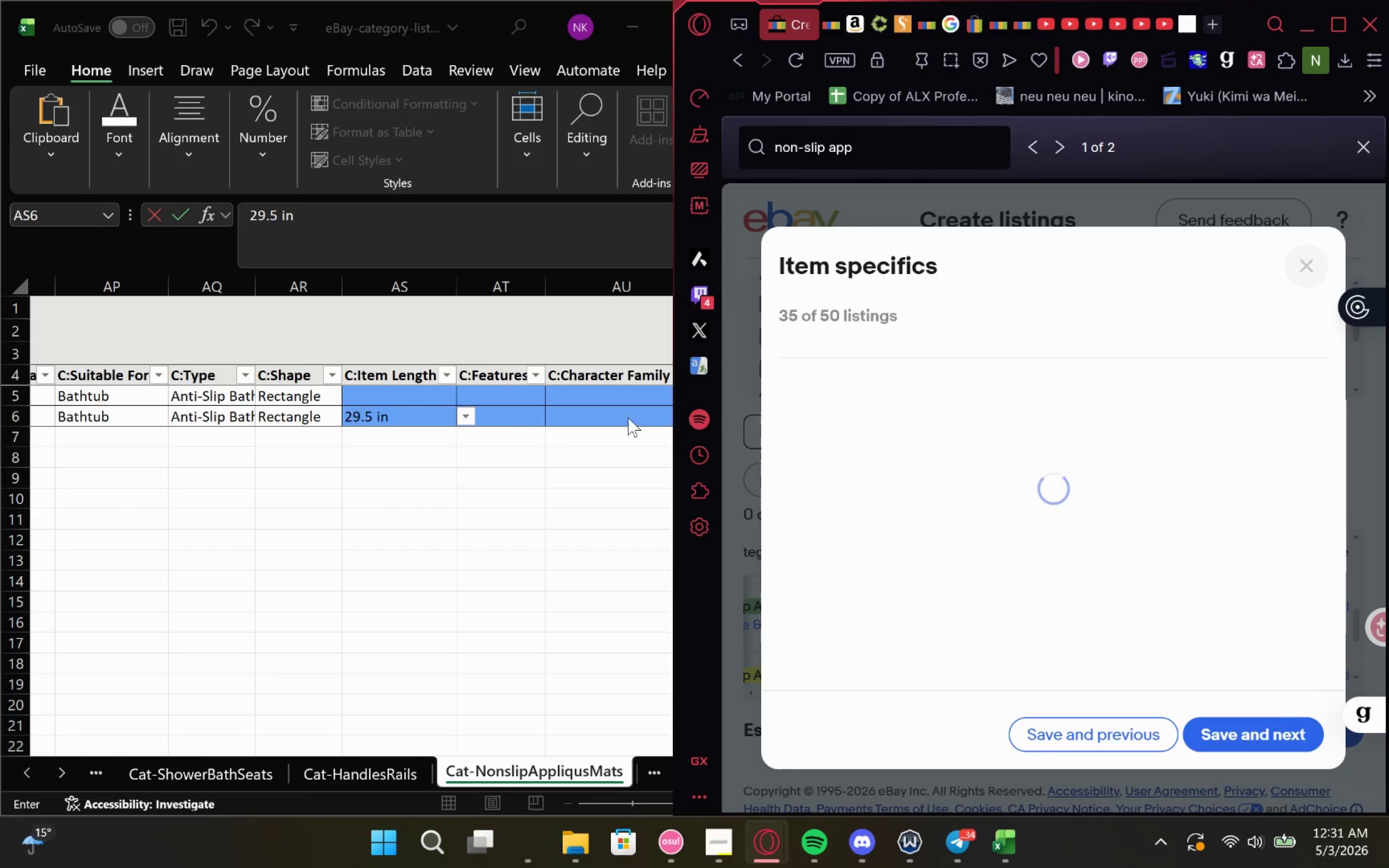 
double_click([410, 398])
 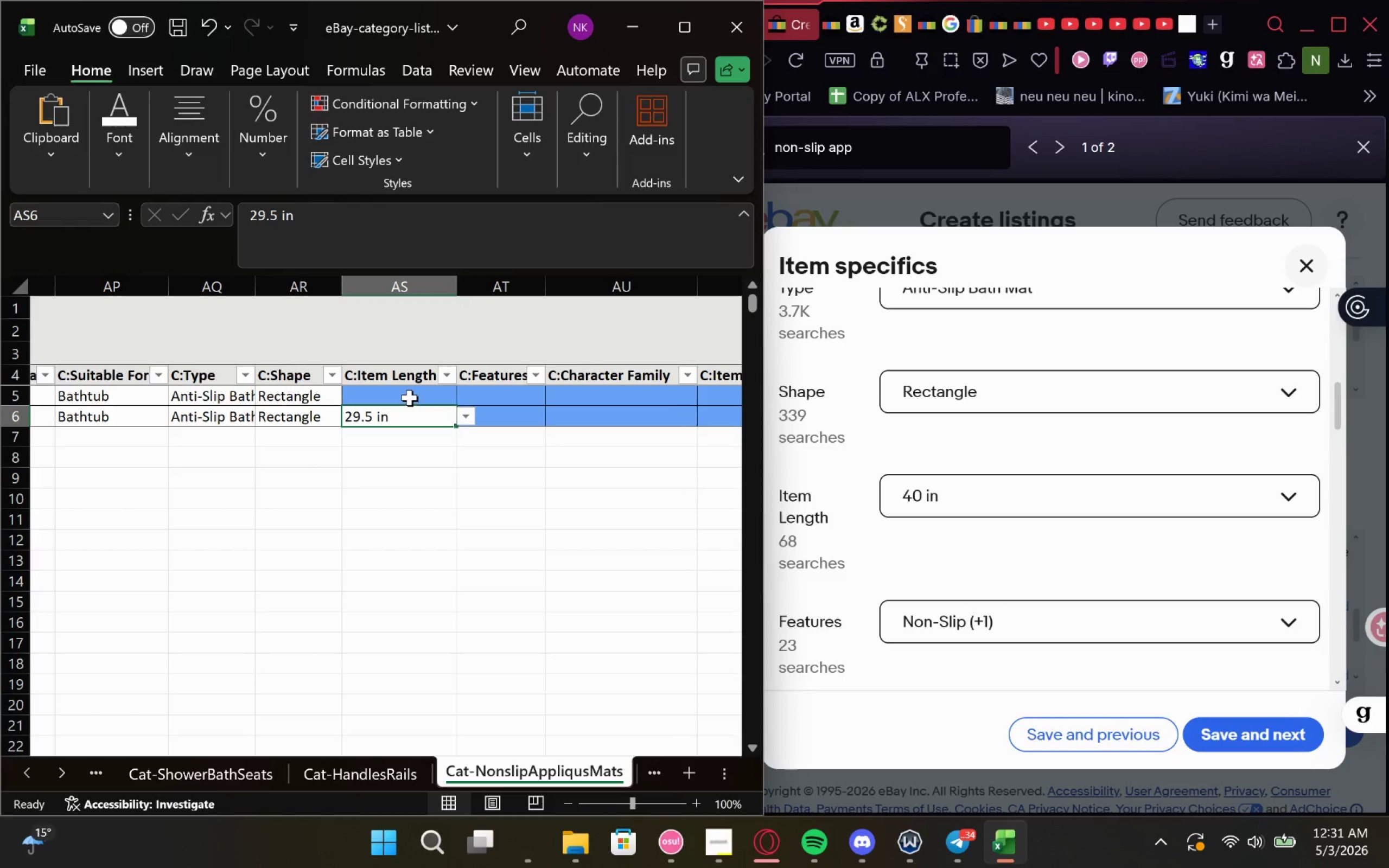 
triple_click([410, 398])
 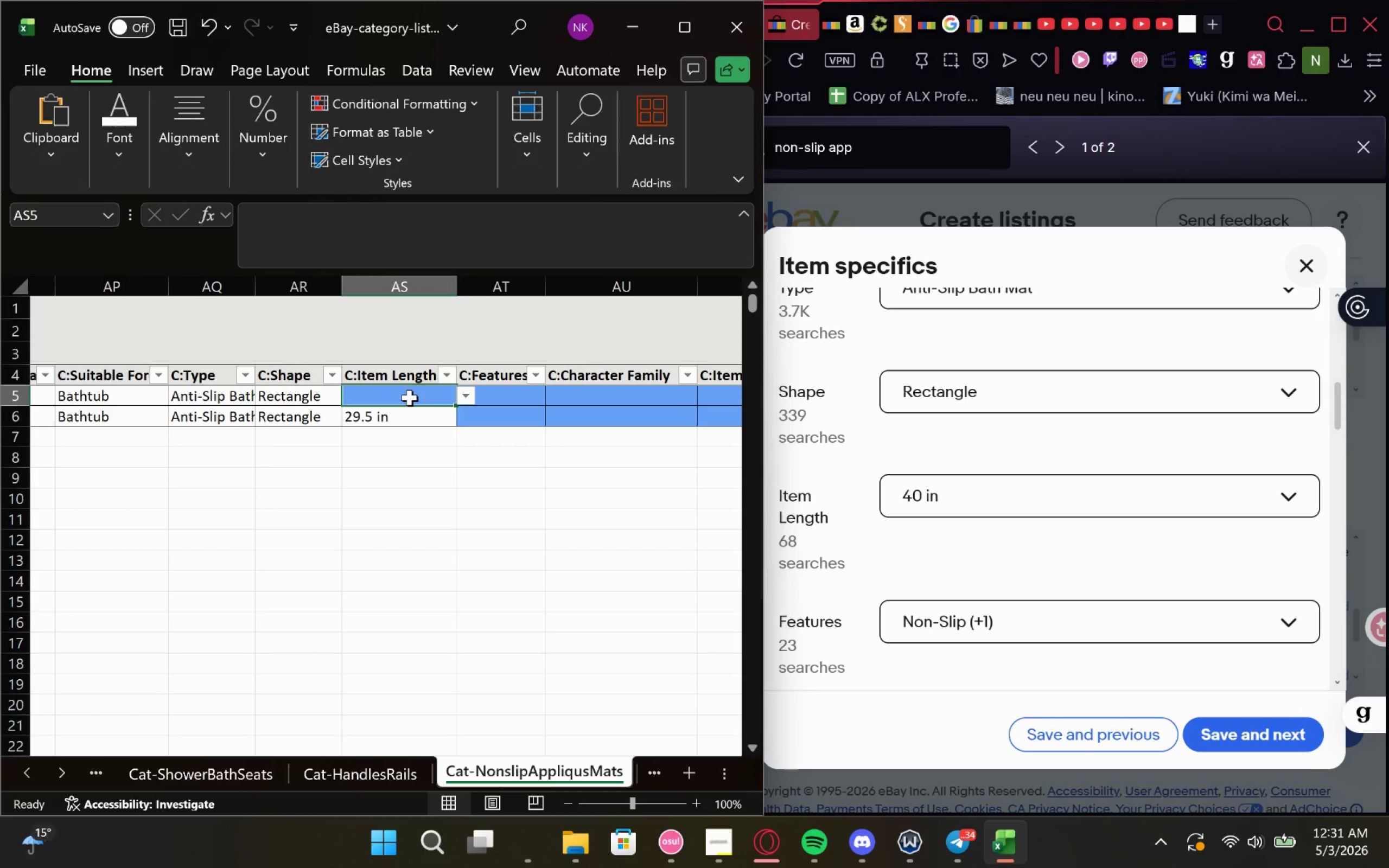 
double_click([410, 398])
 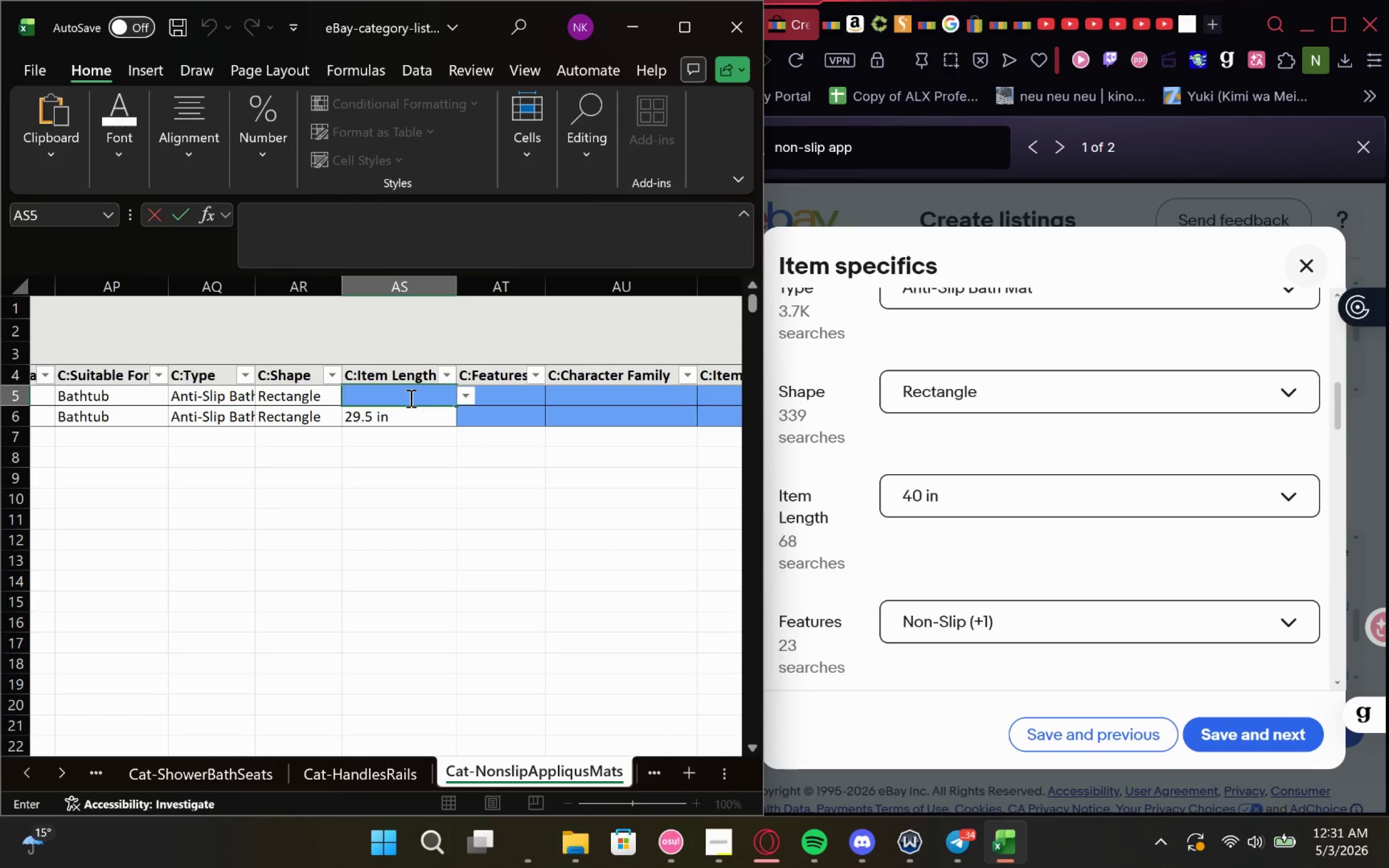 
type(40 )
 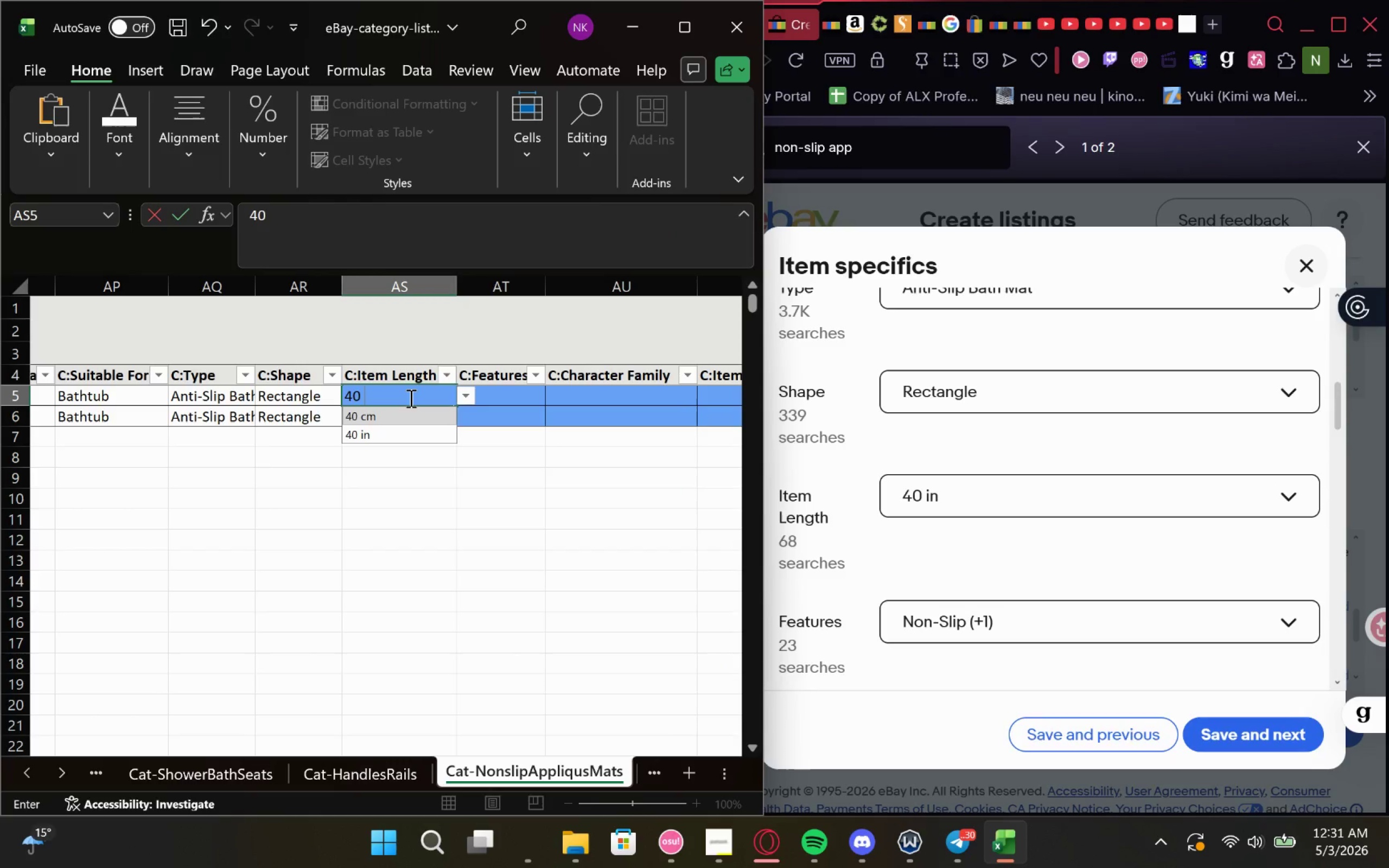 
key(ArrowDown)
 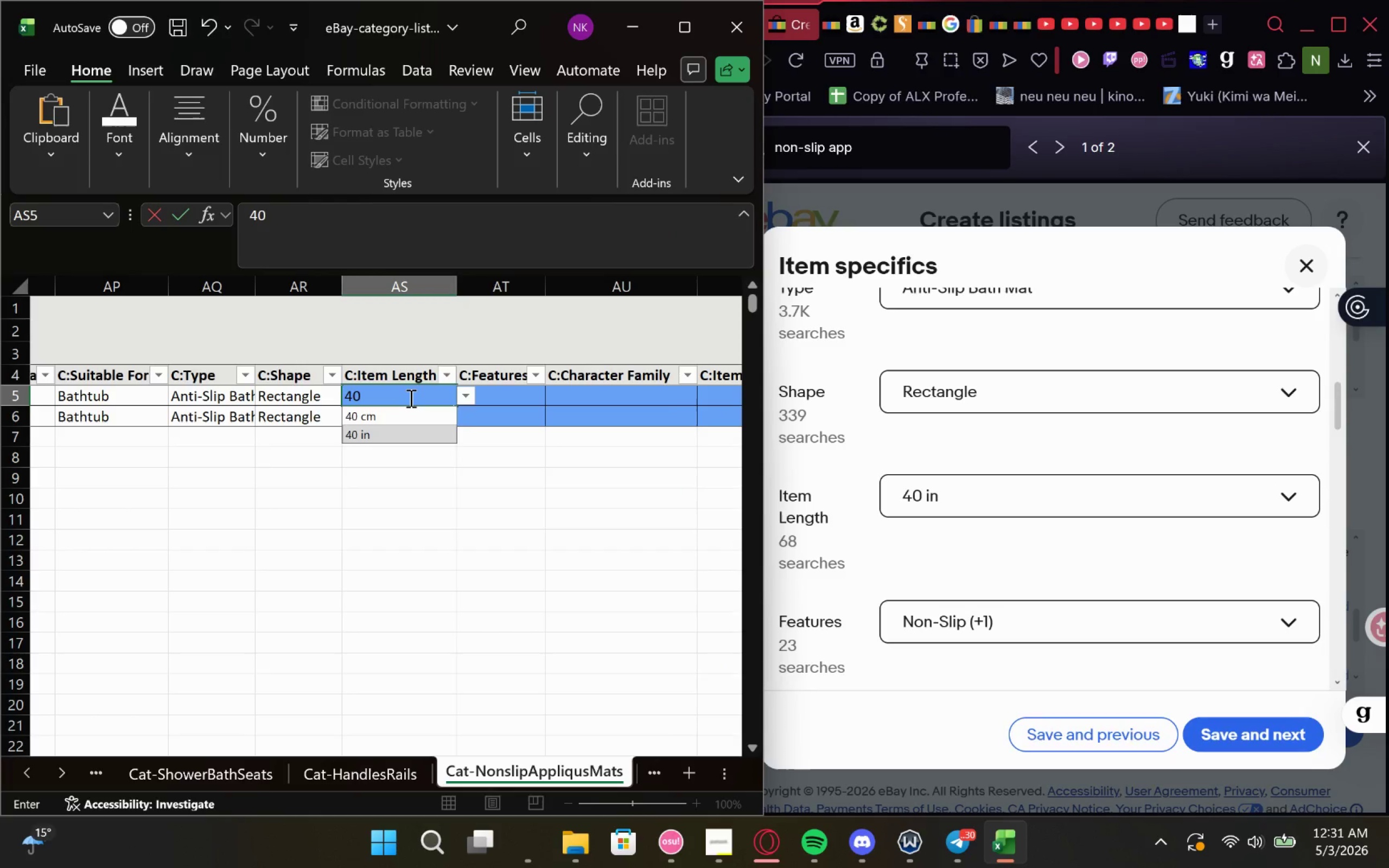 
key(Enter)
 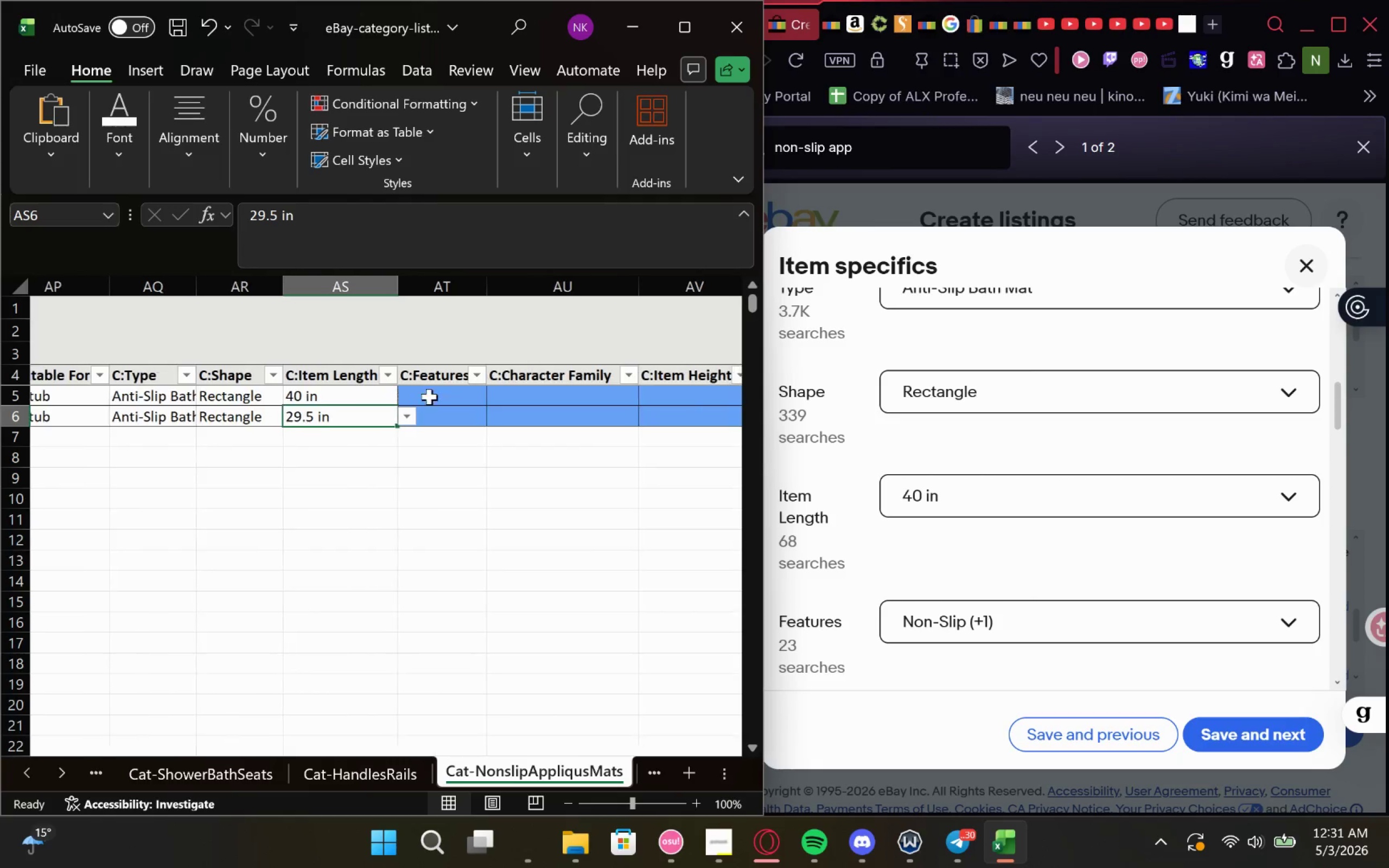 
left_click([468, 394])
 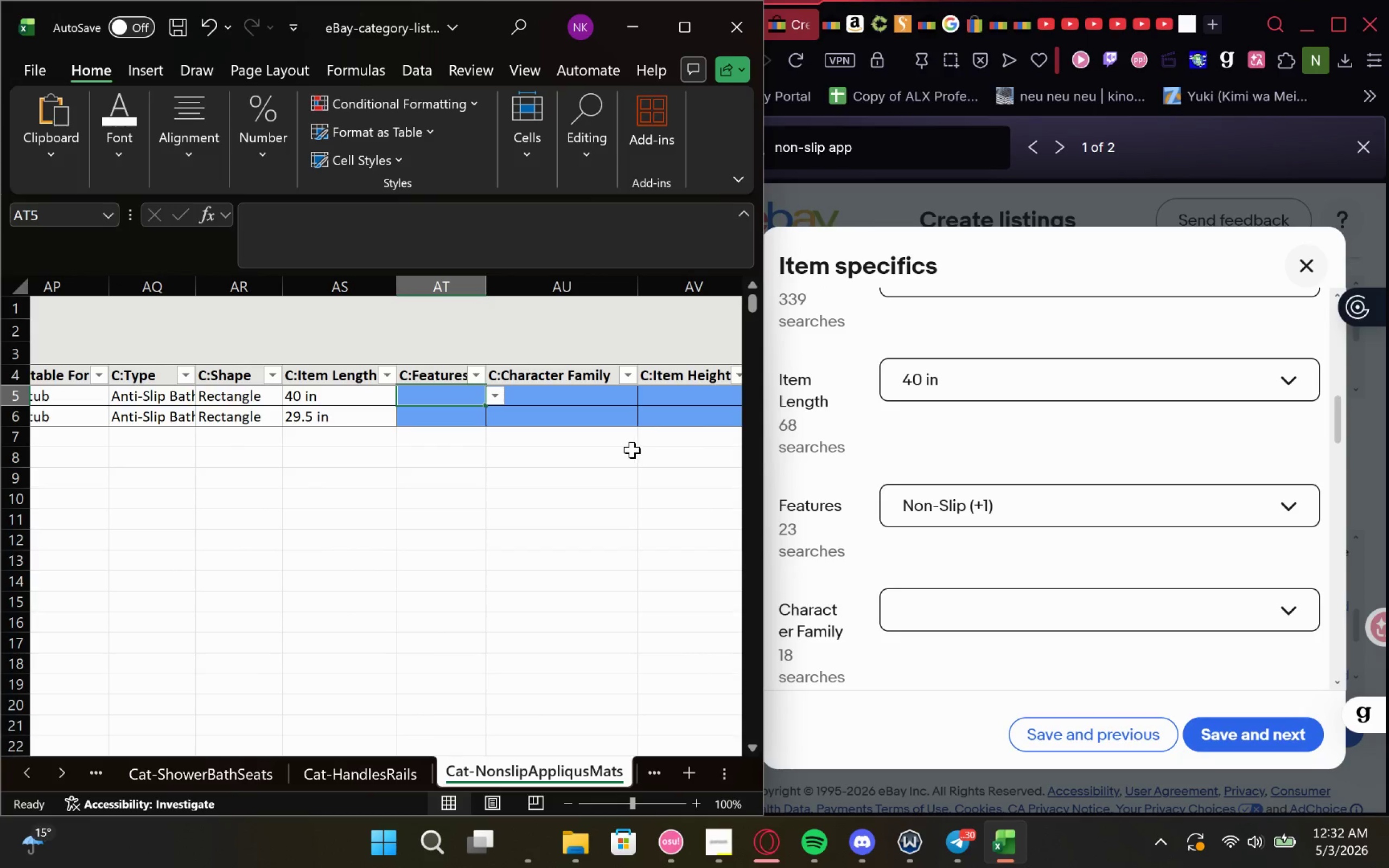 
double_click([423, 393])
 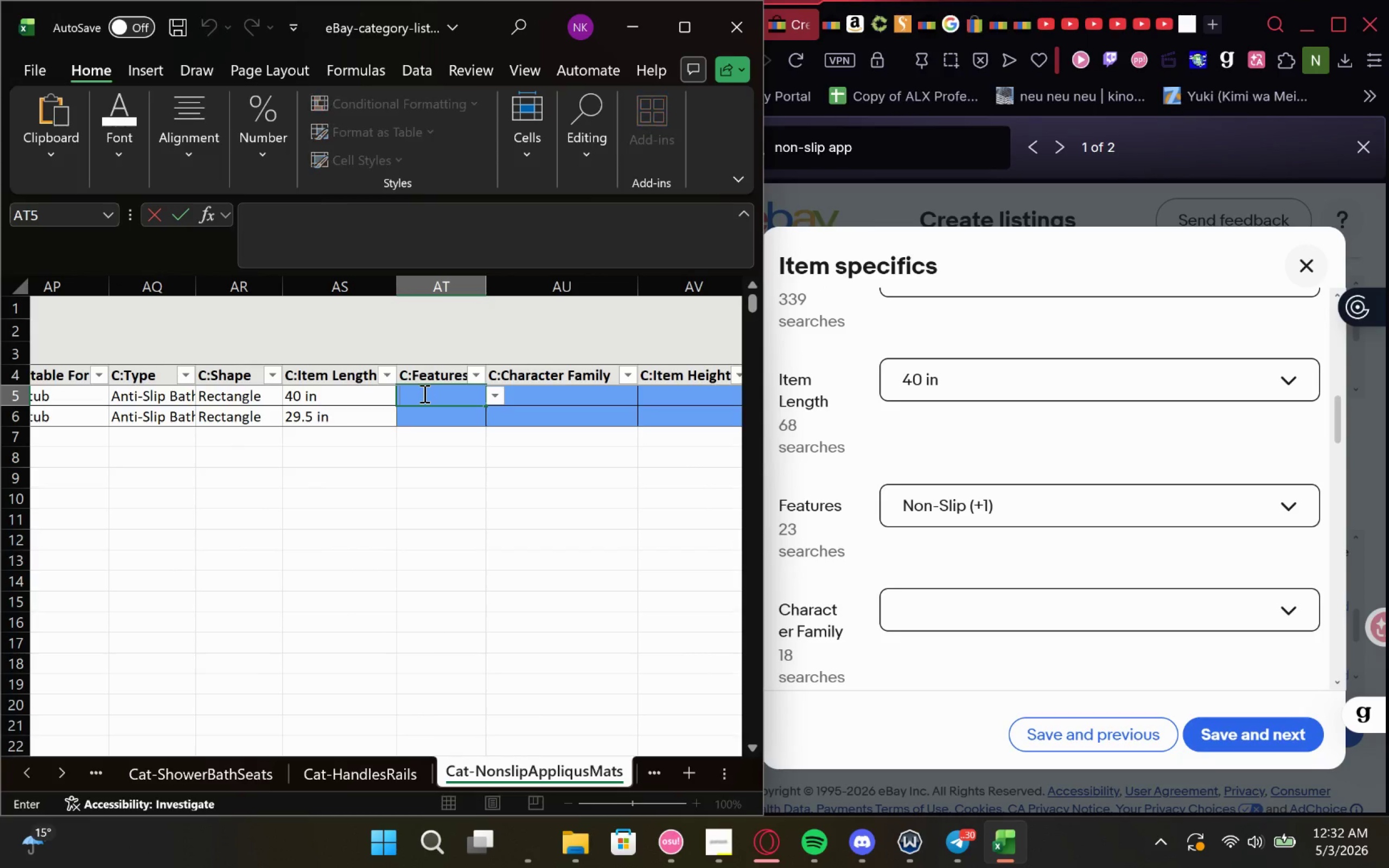 
triple_click([423, 393])
 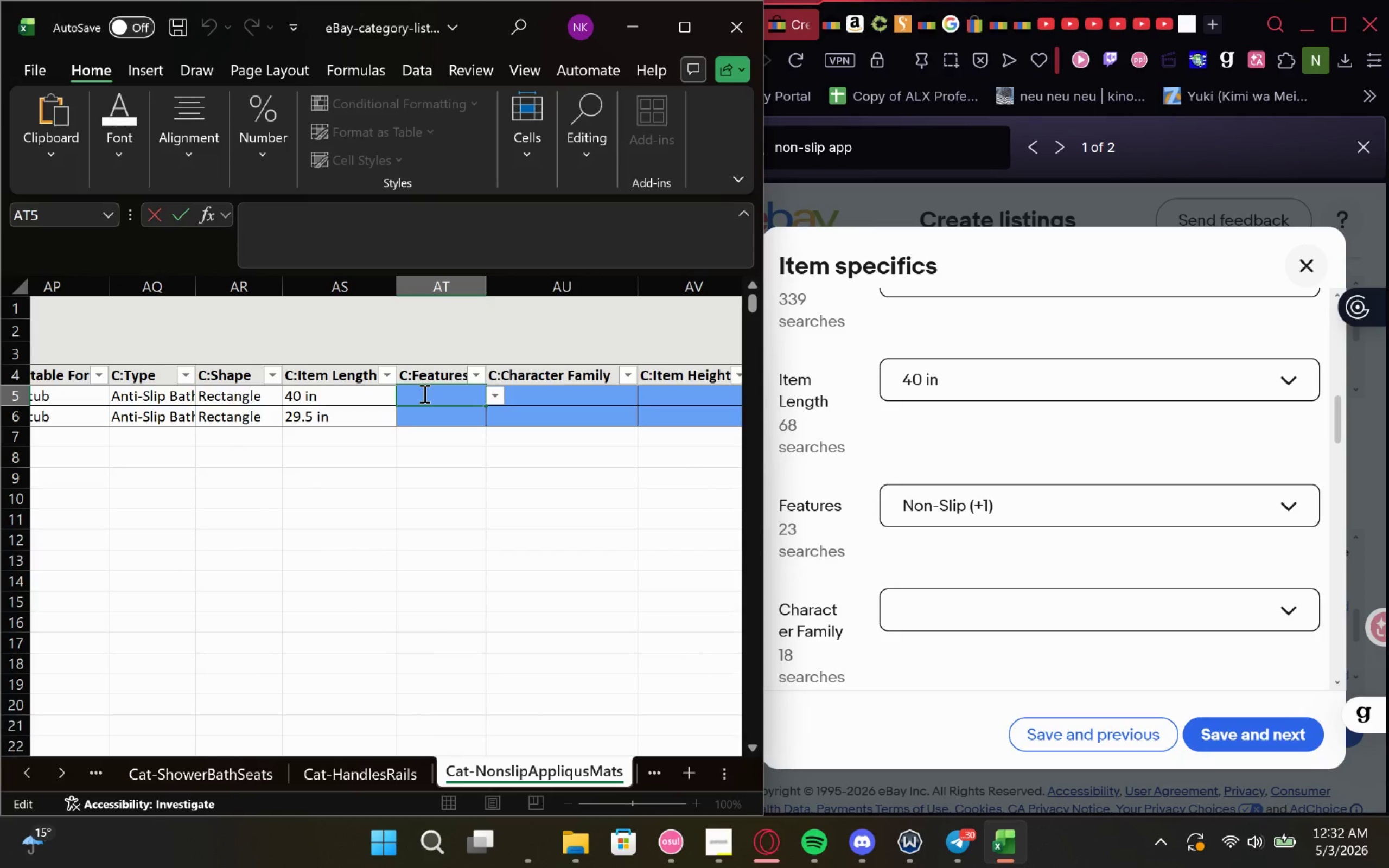 
type(non)
key(Backspace)
key(Backspace)
key(Backspace)
 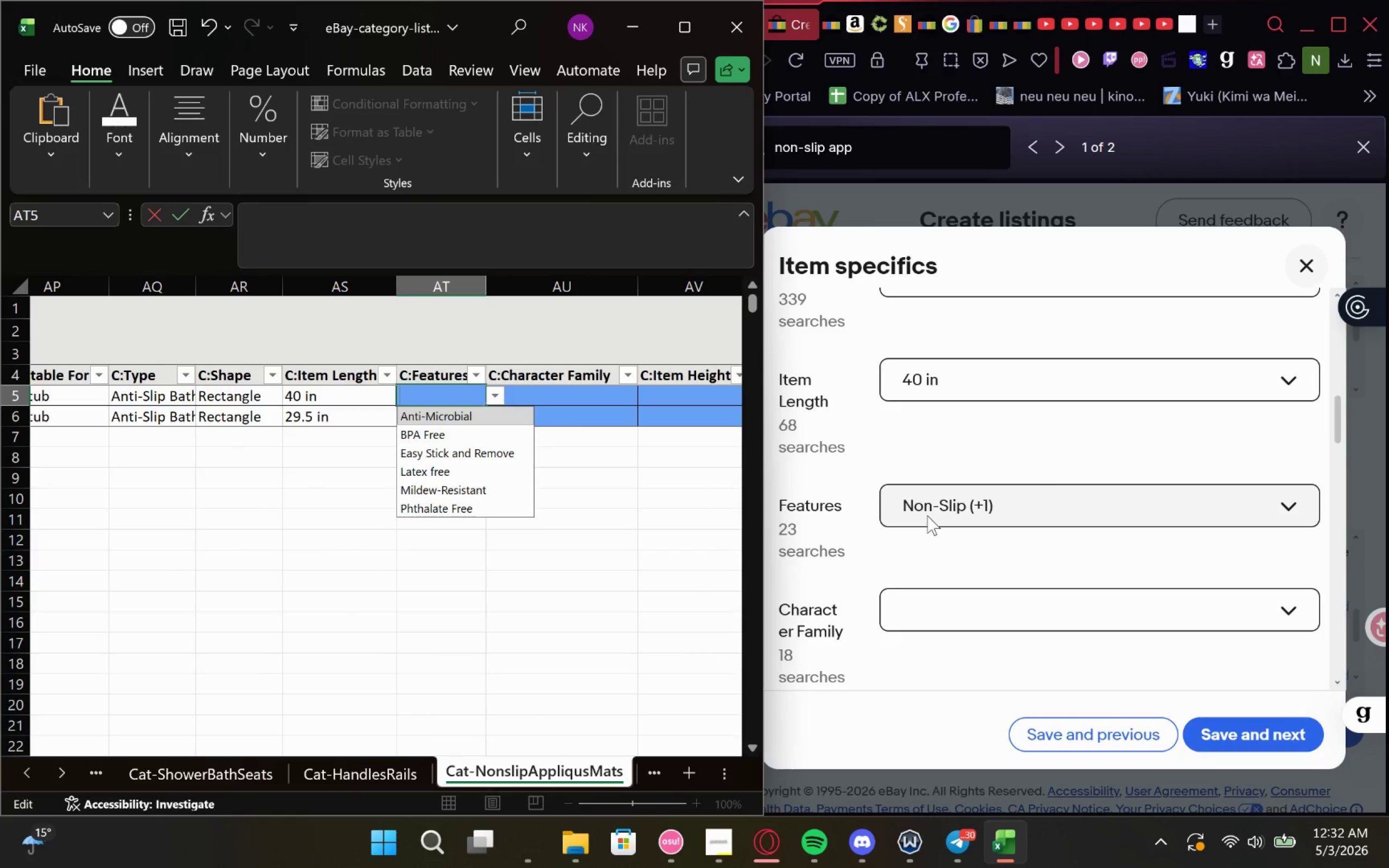 
left_click([929, 514])
 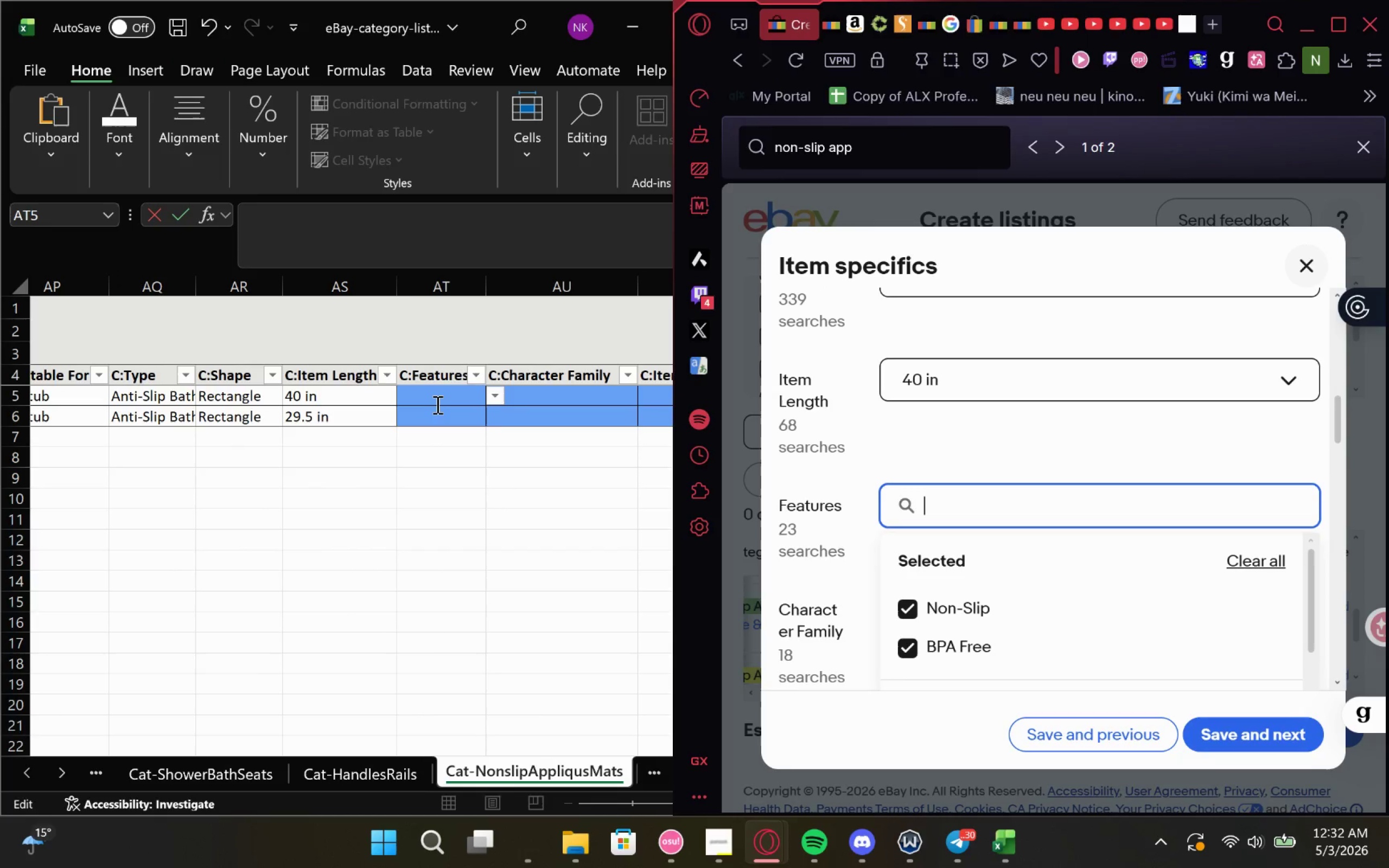 
left_click([432, 395])
 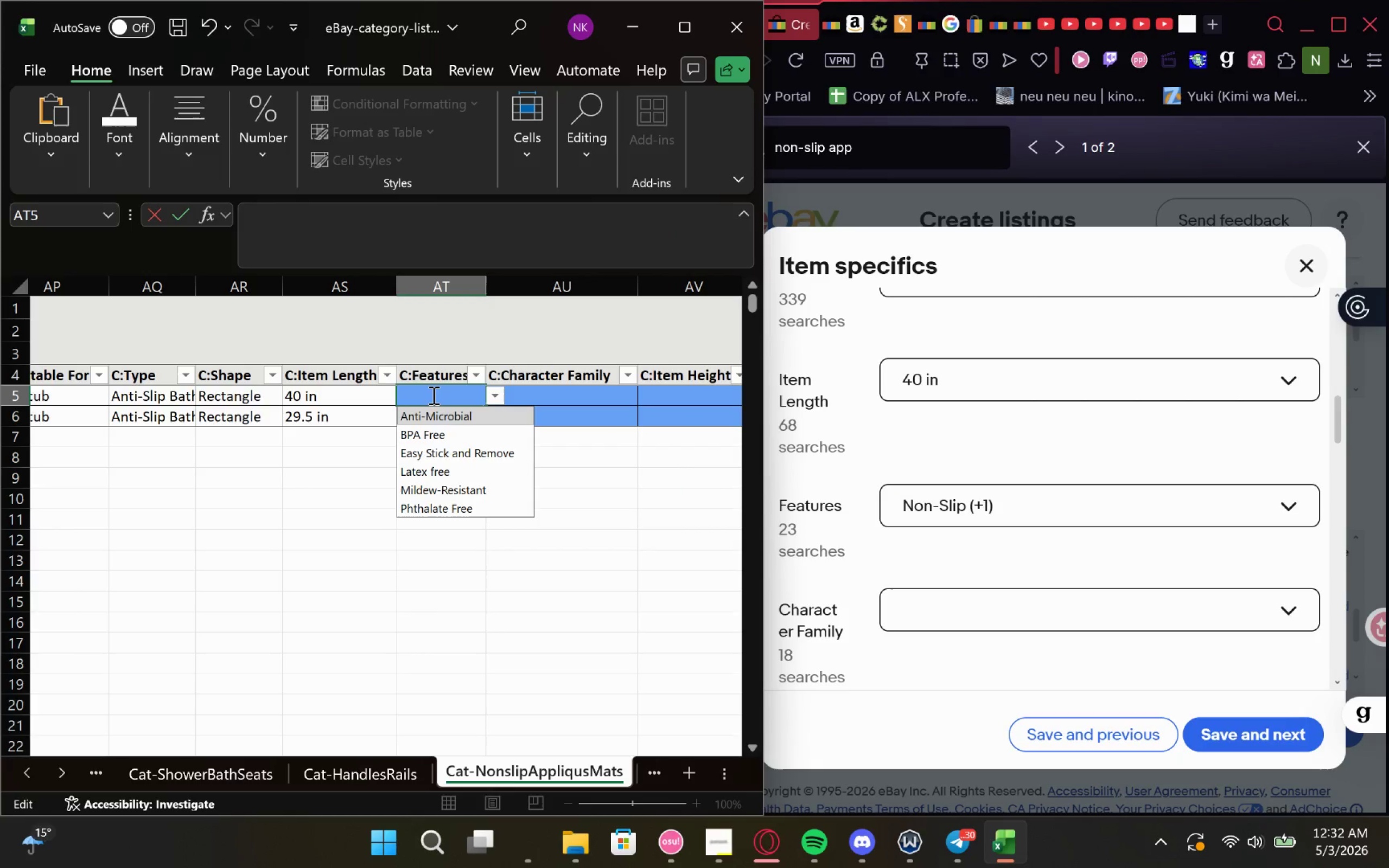 
type(bpa)
 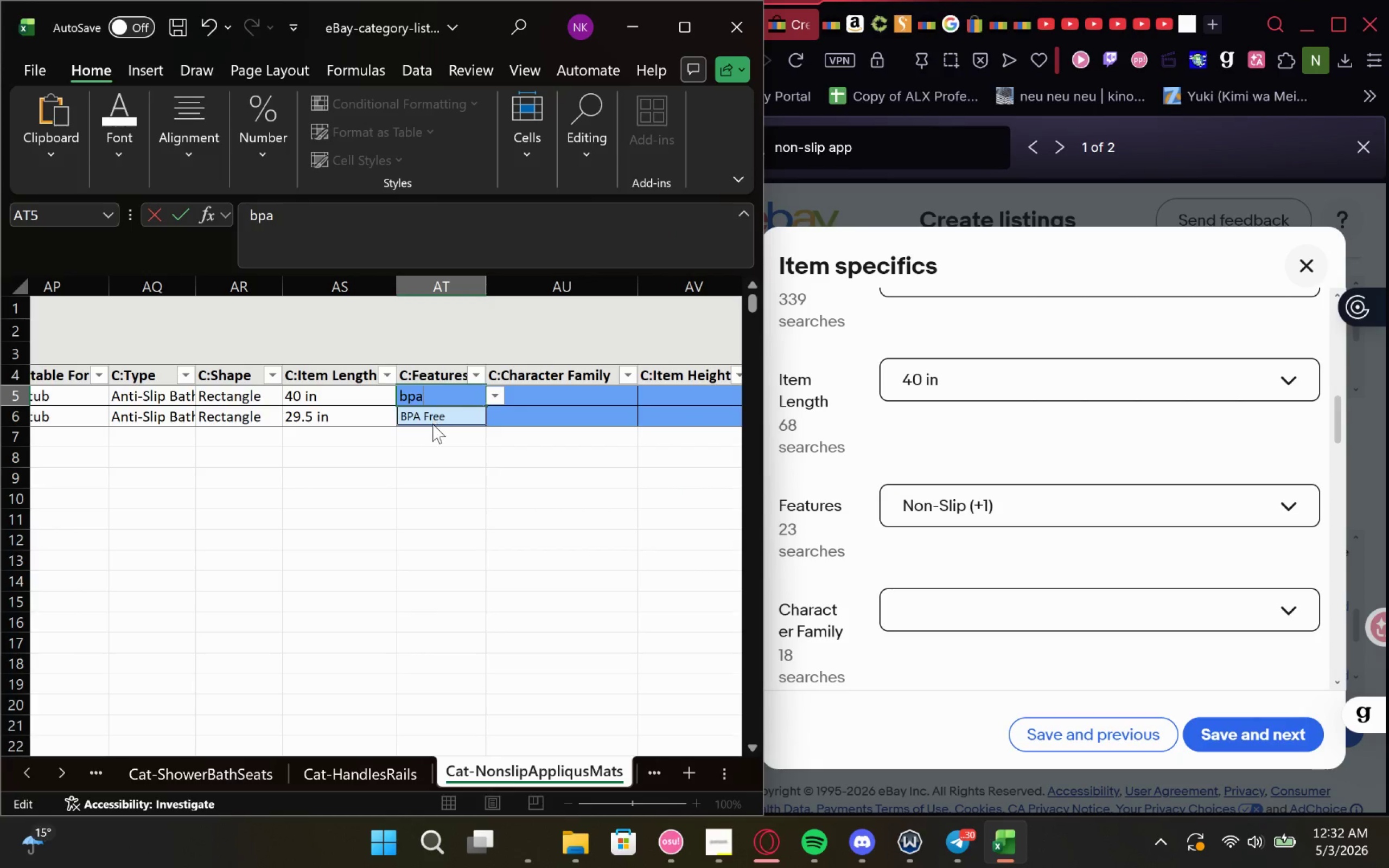 
left_click([432, 425])
 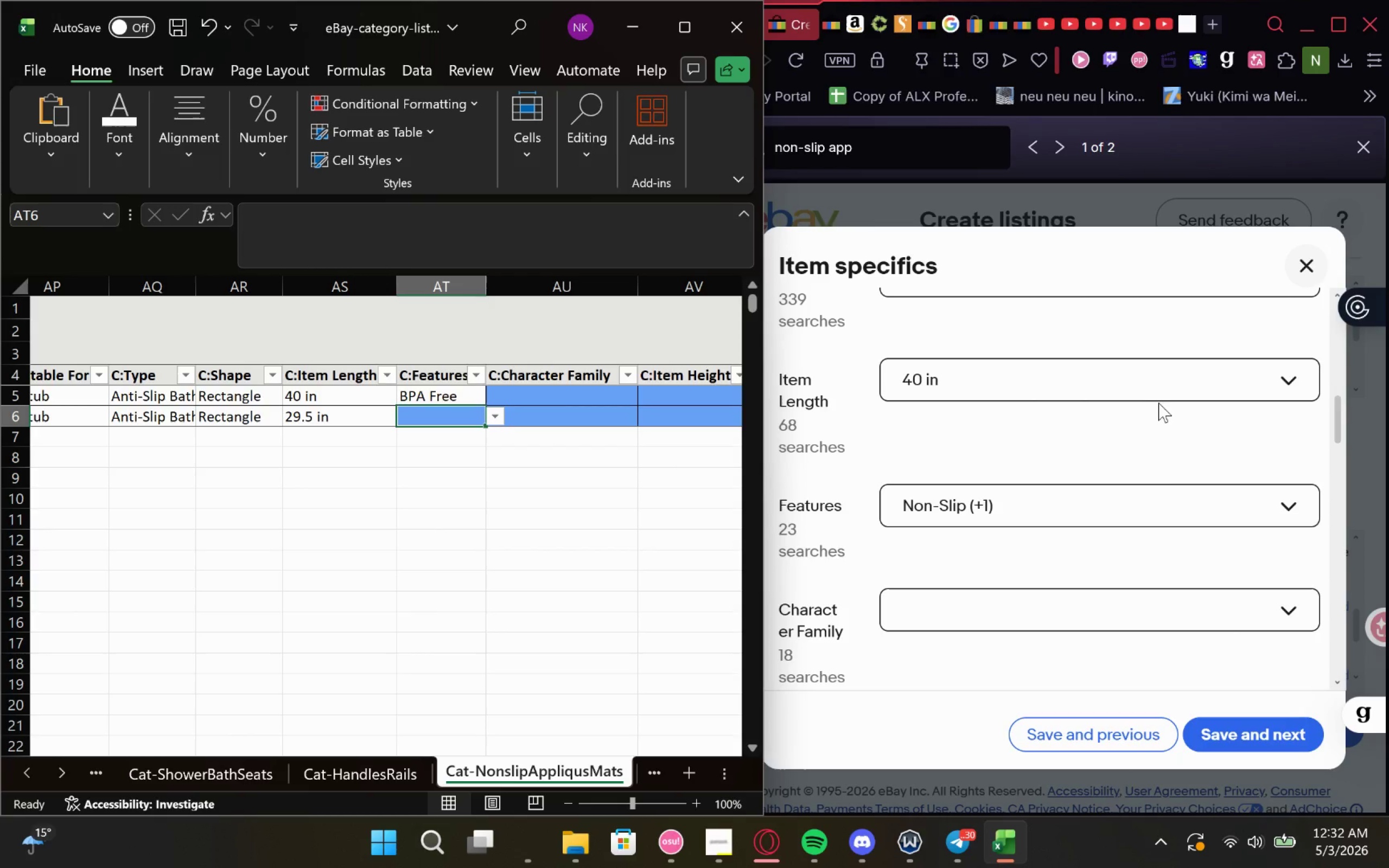 
wait(17.45)
 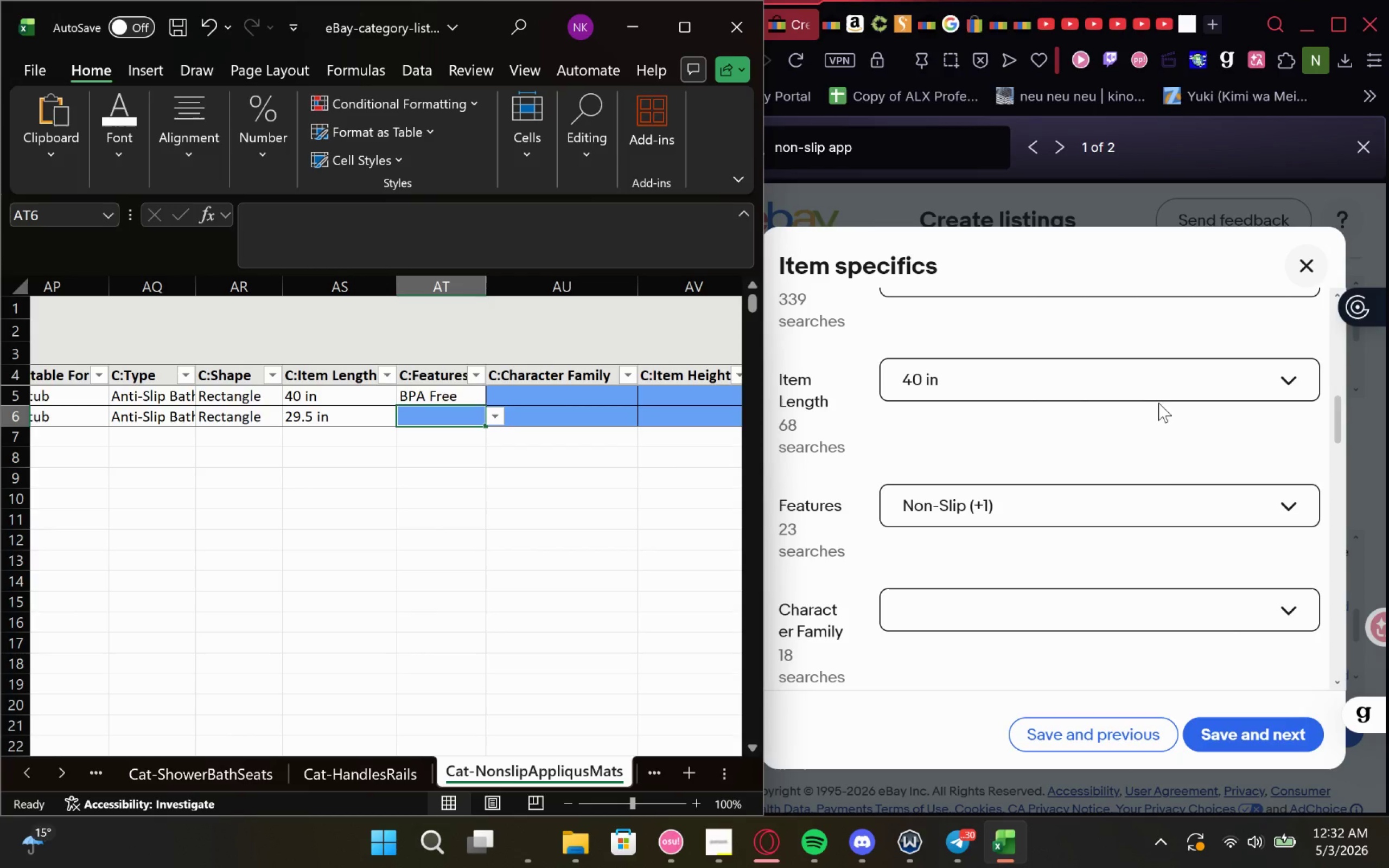 
left_click([1244, 734])
 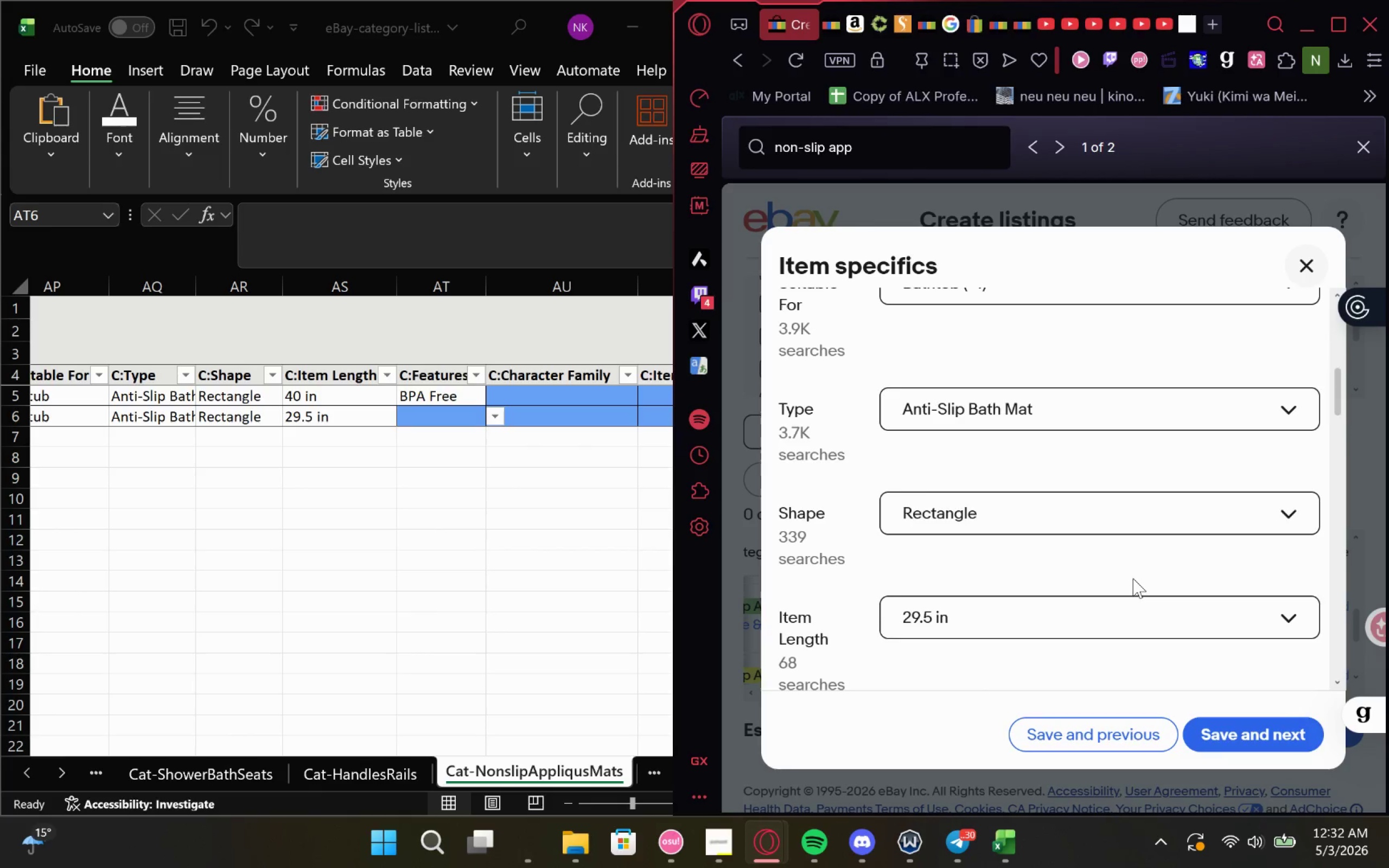 
wait(8.68)
 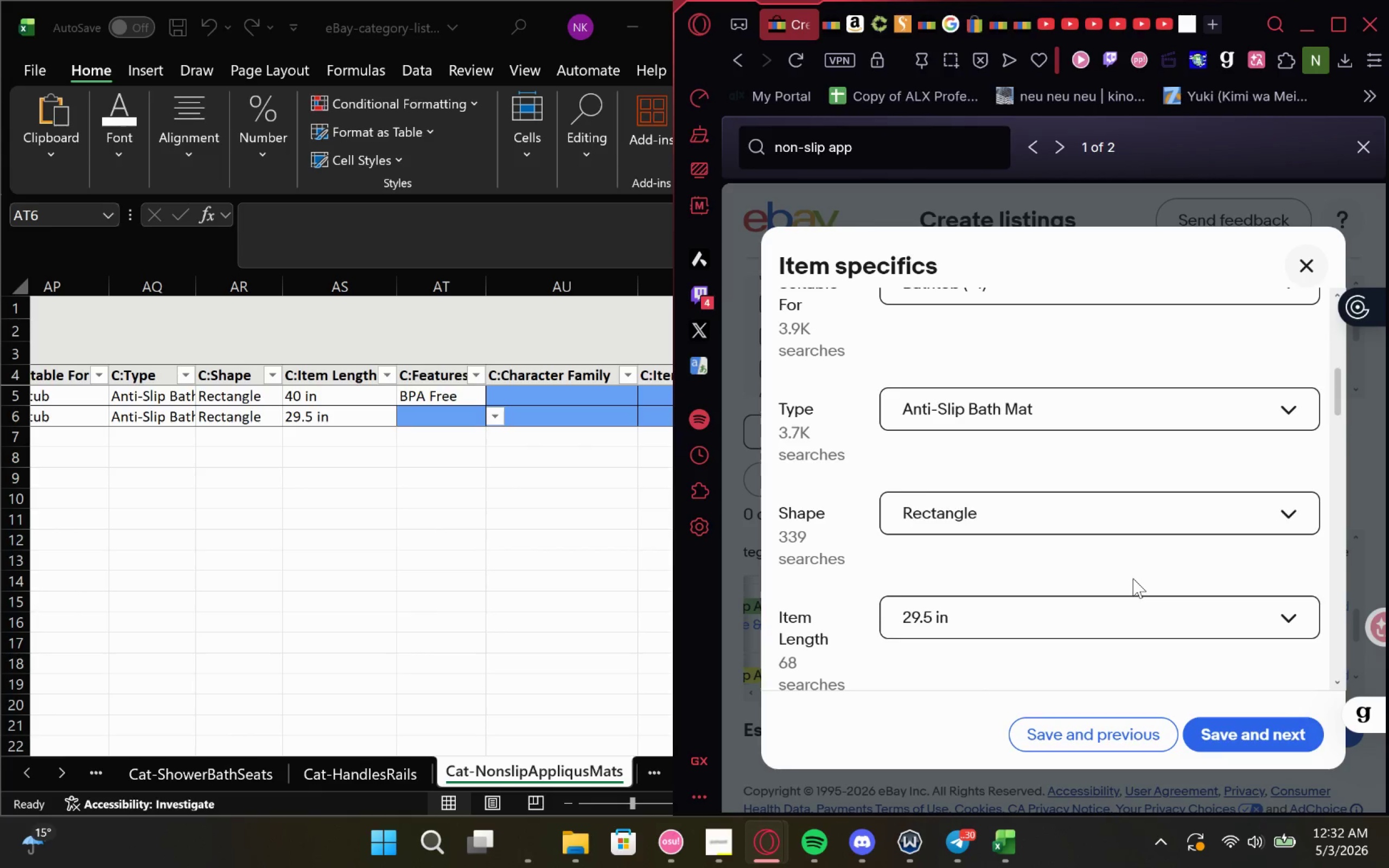 
left_click([1054, 565])
 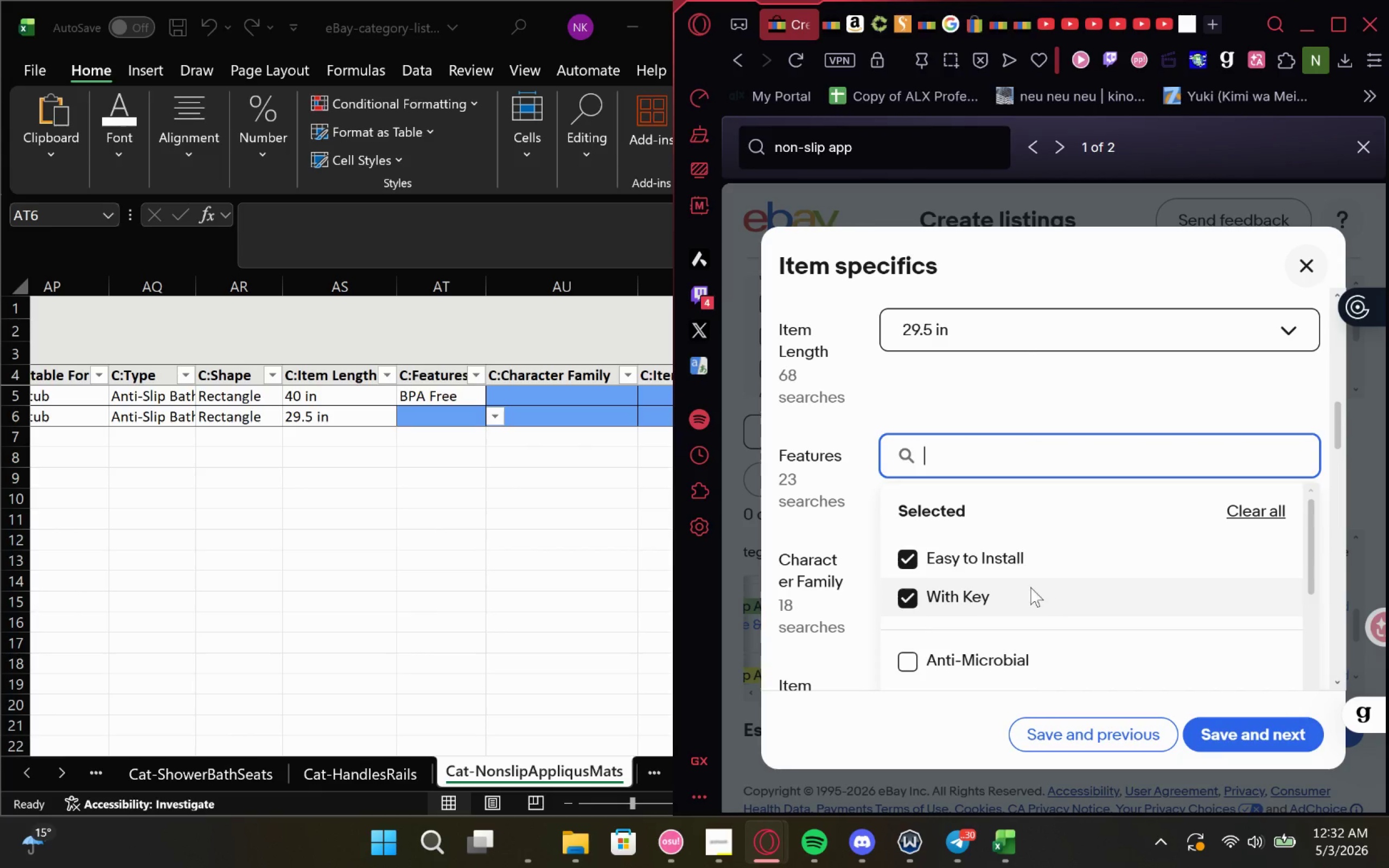 
left_click([987, 591])
 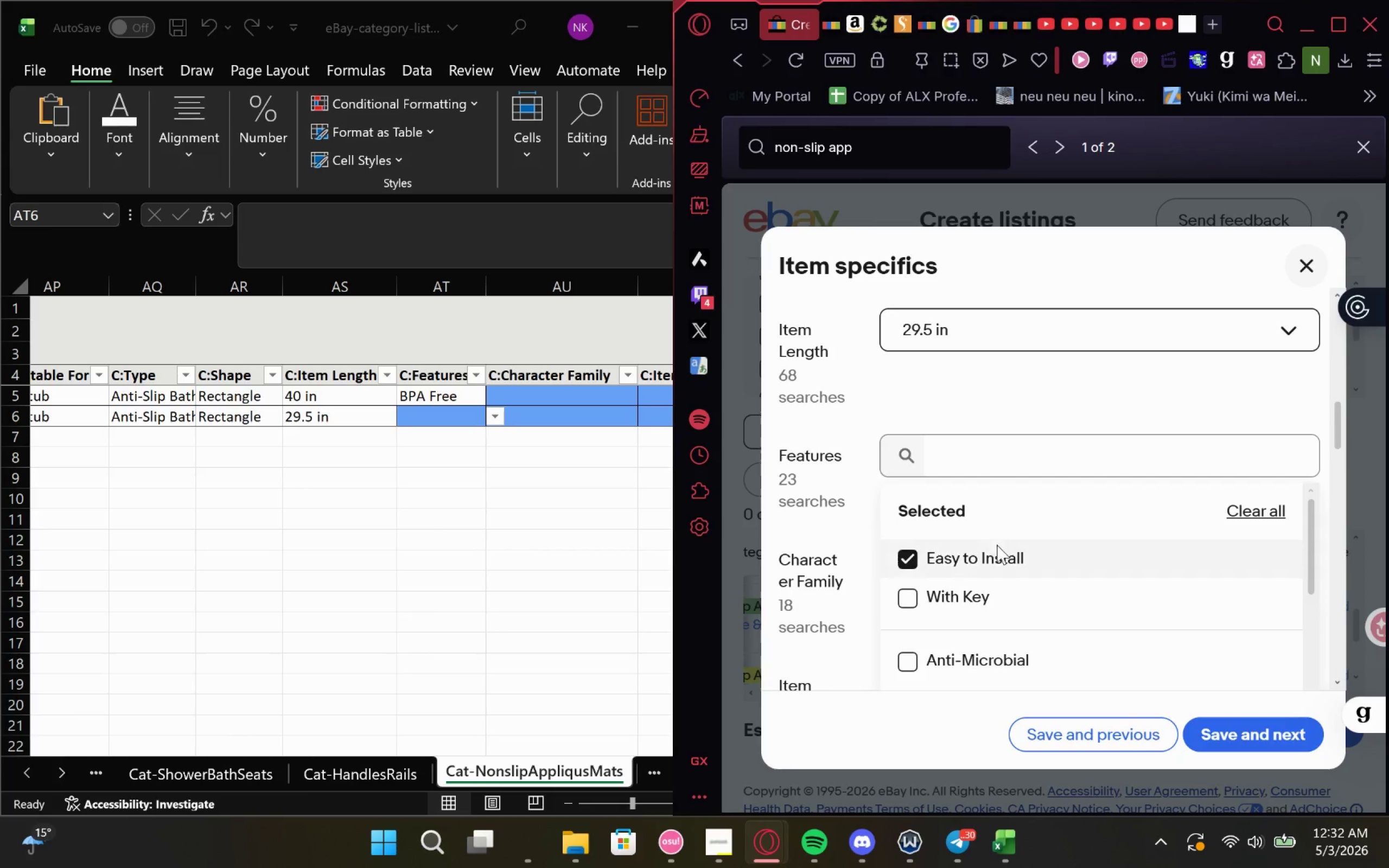 
left_click([996, 545])
 